 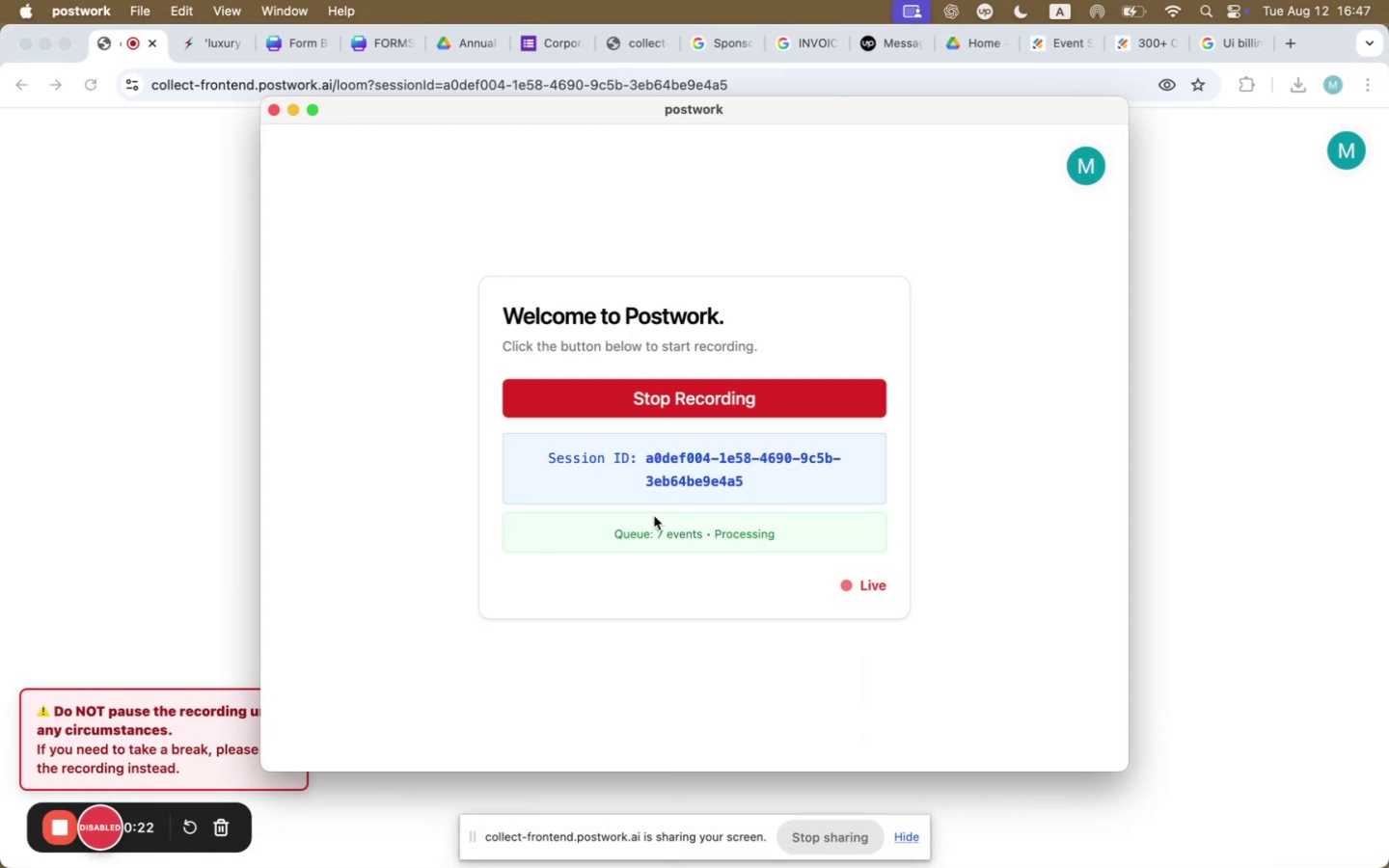 
left_click([872, 520])
 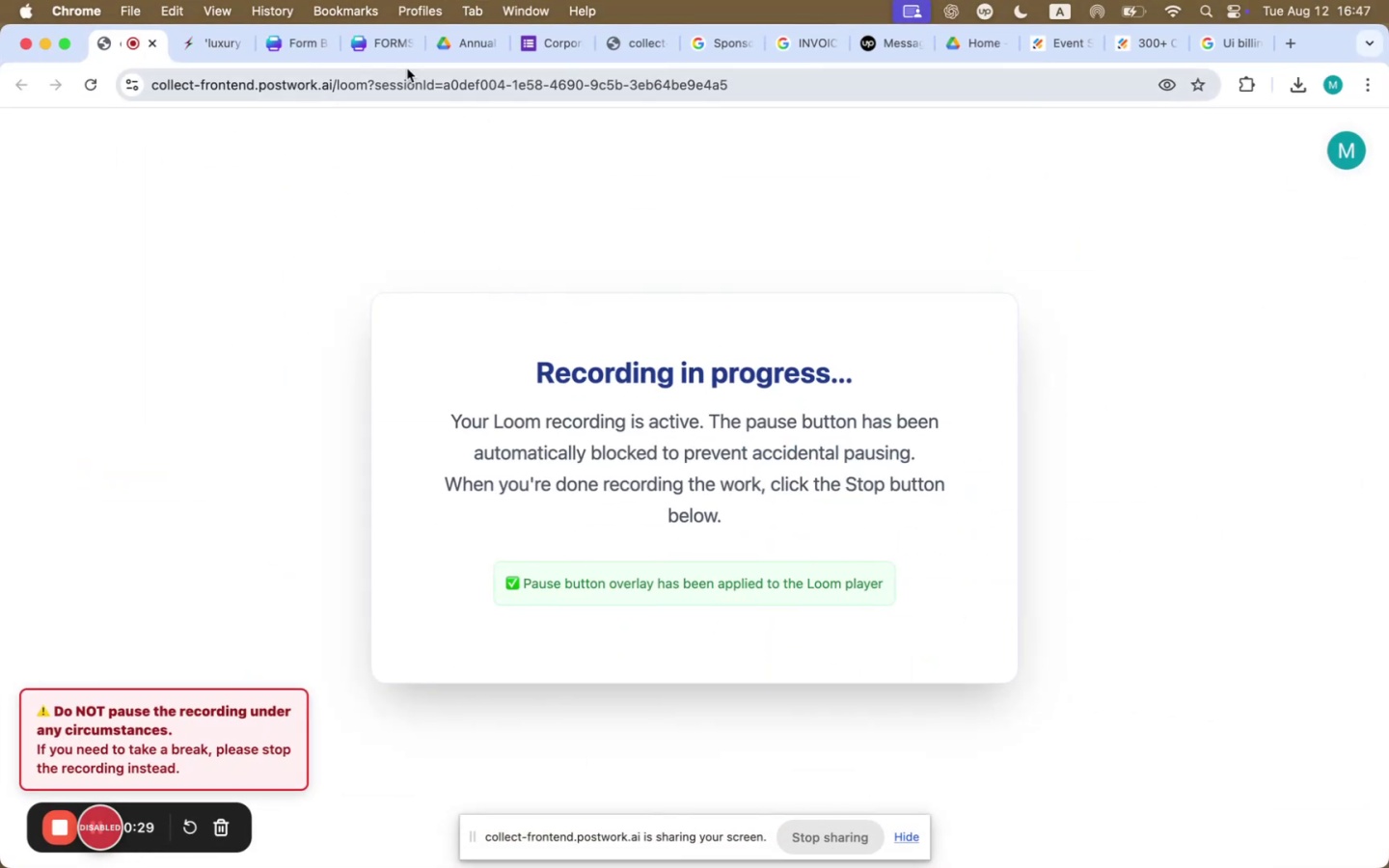 
left_click([387, 48])
 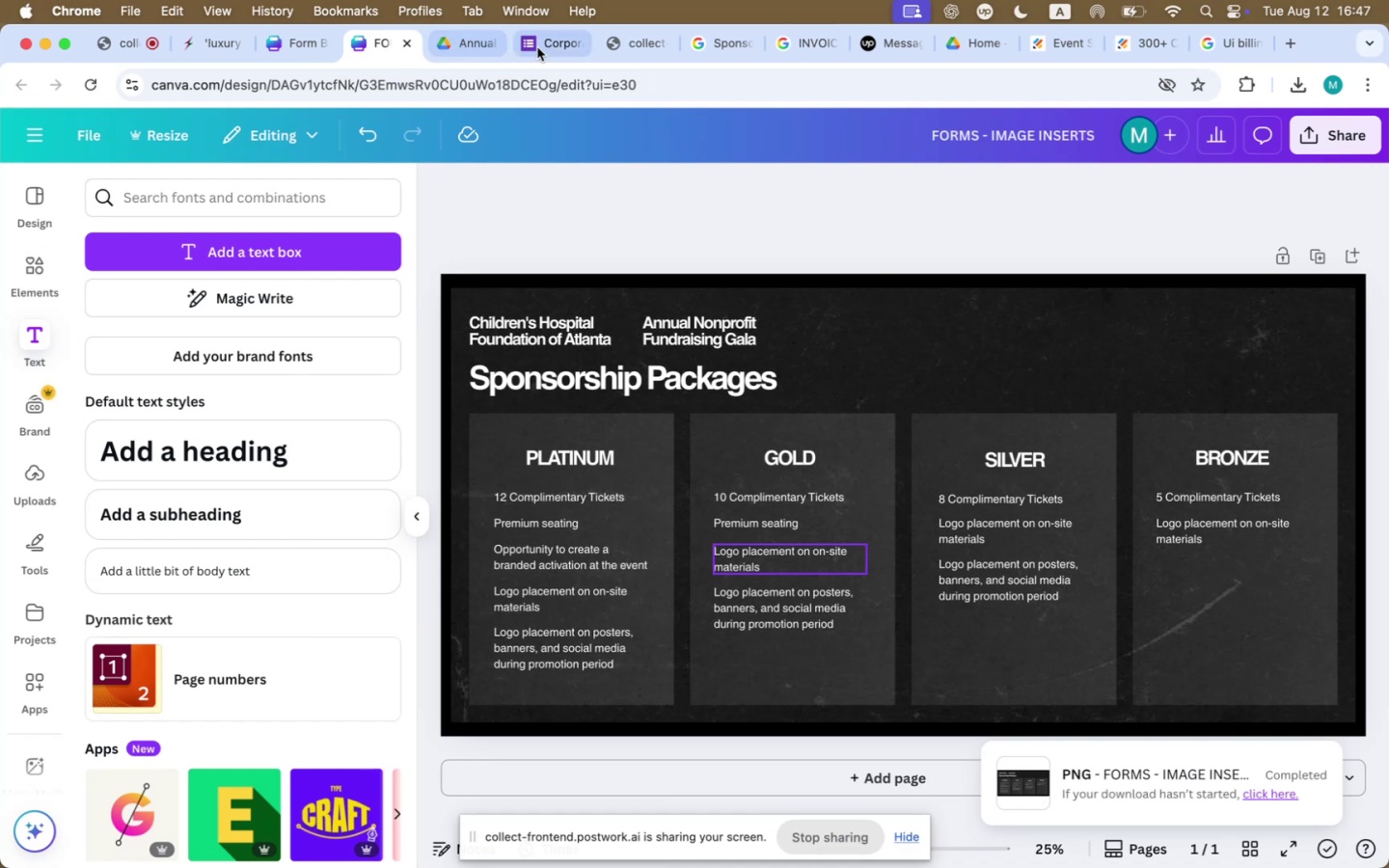 
left_click([562, 41])
 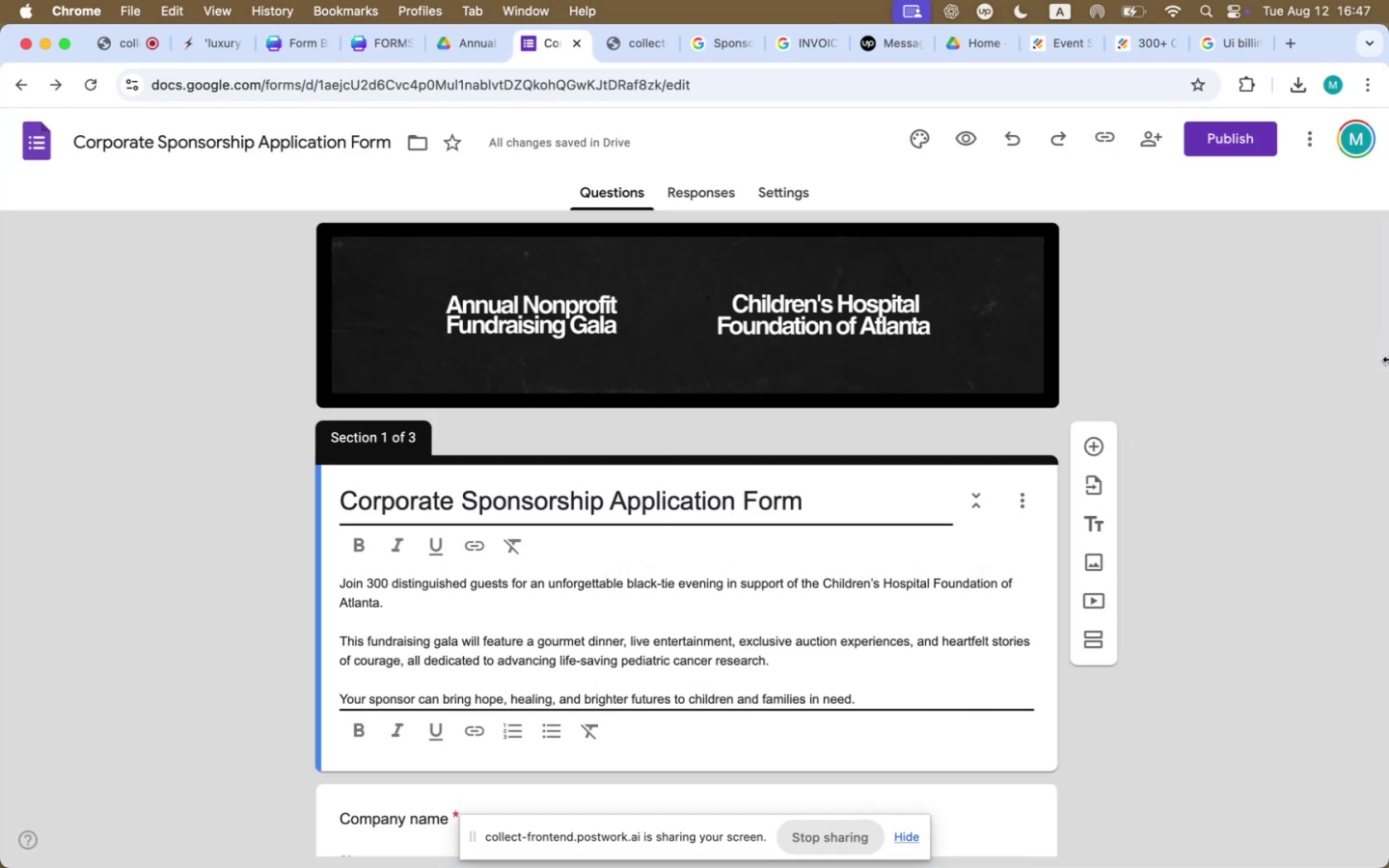 
left_click([1365, 442])
 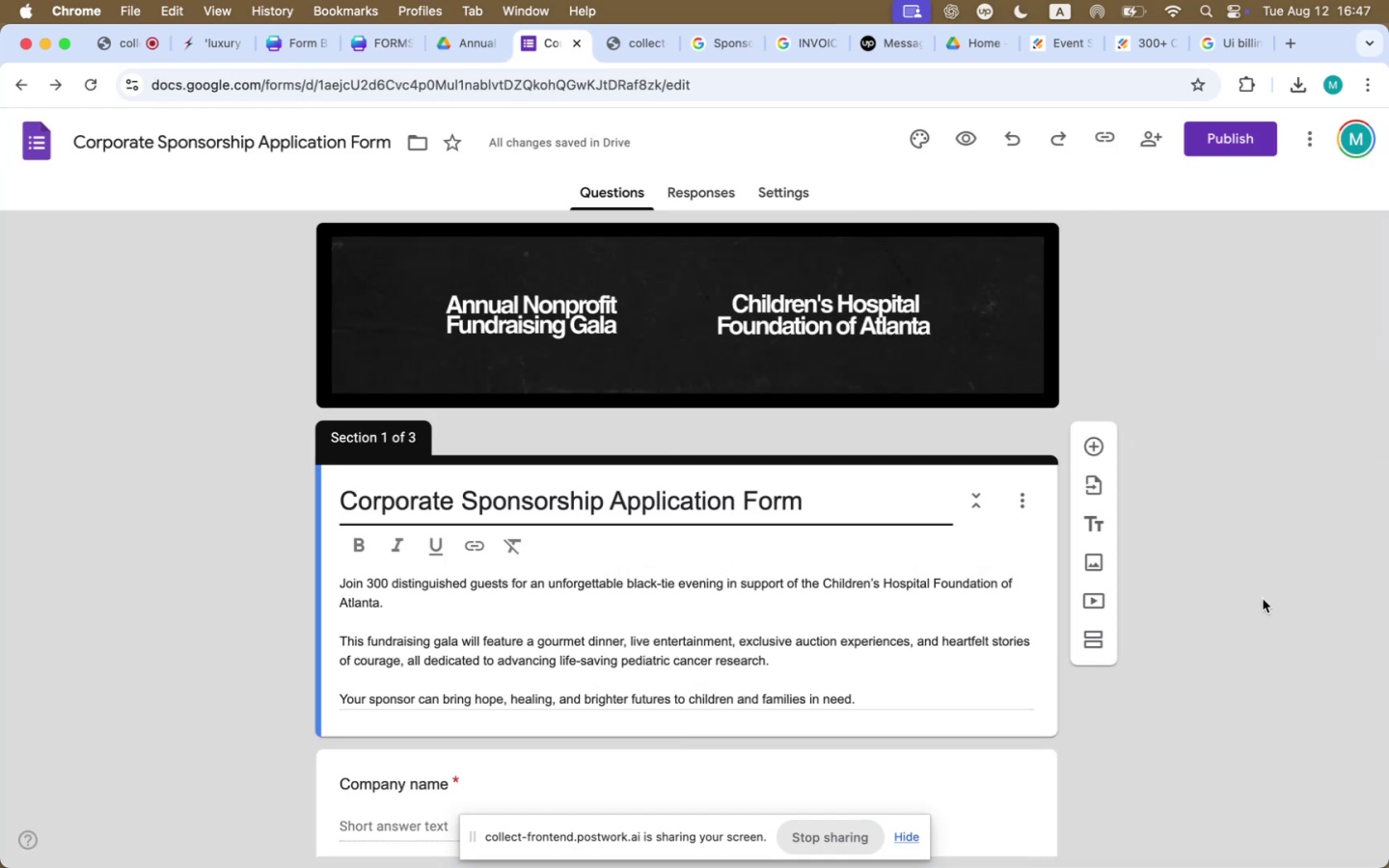 
scroll: coordinate [1264, 598], scroll_direction: down, amount: 20.0
 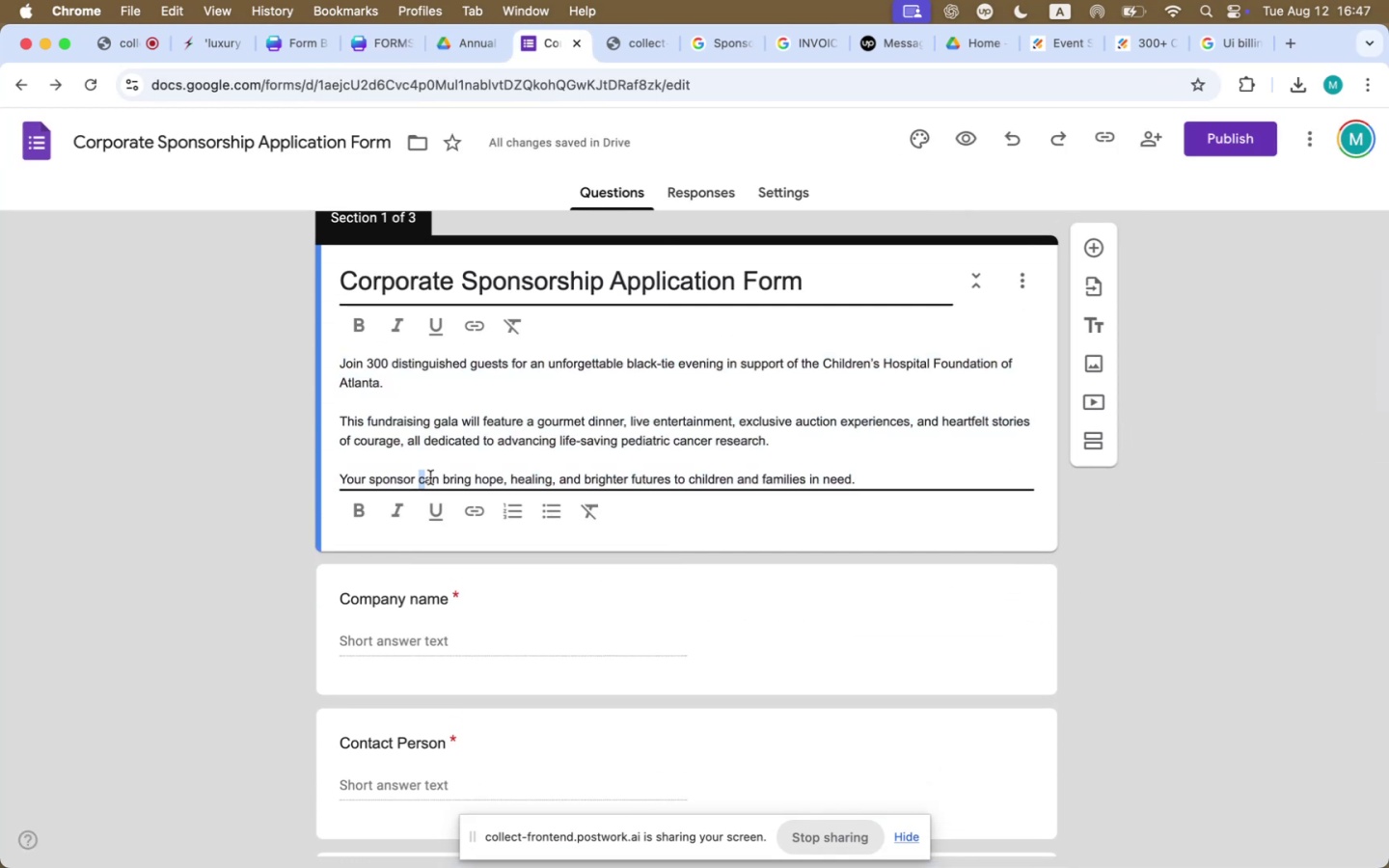 
key(ArrowLeft)
 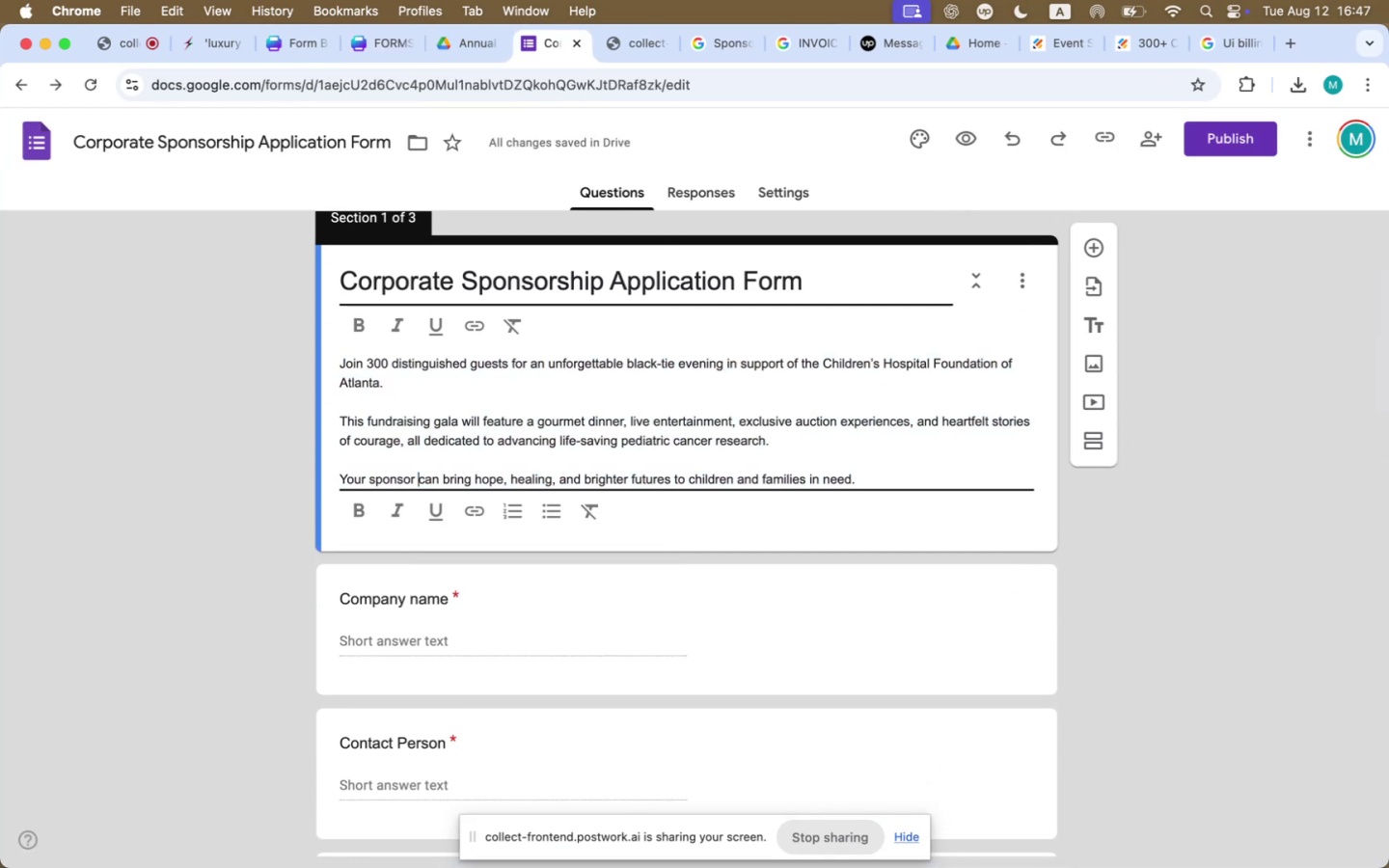 
key(ArrowLeft)
 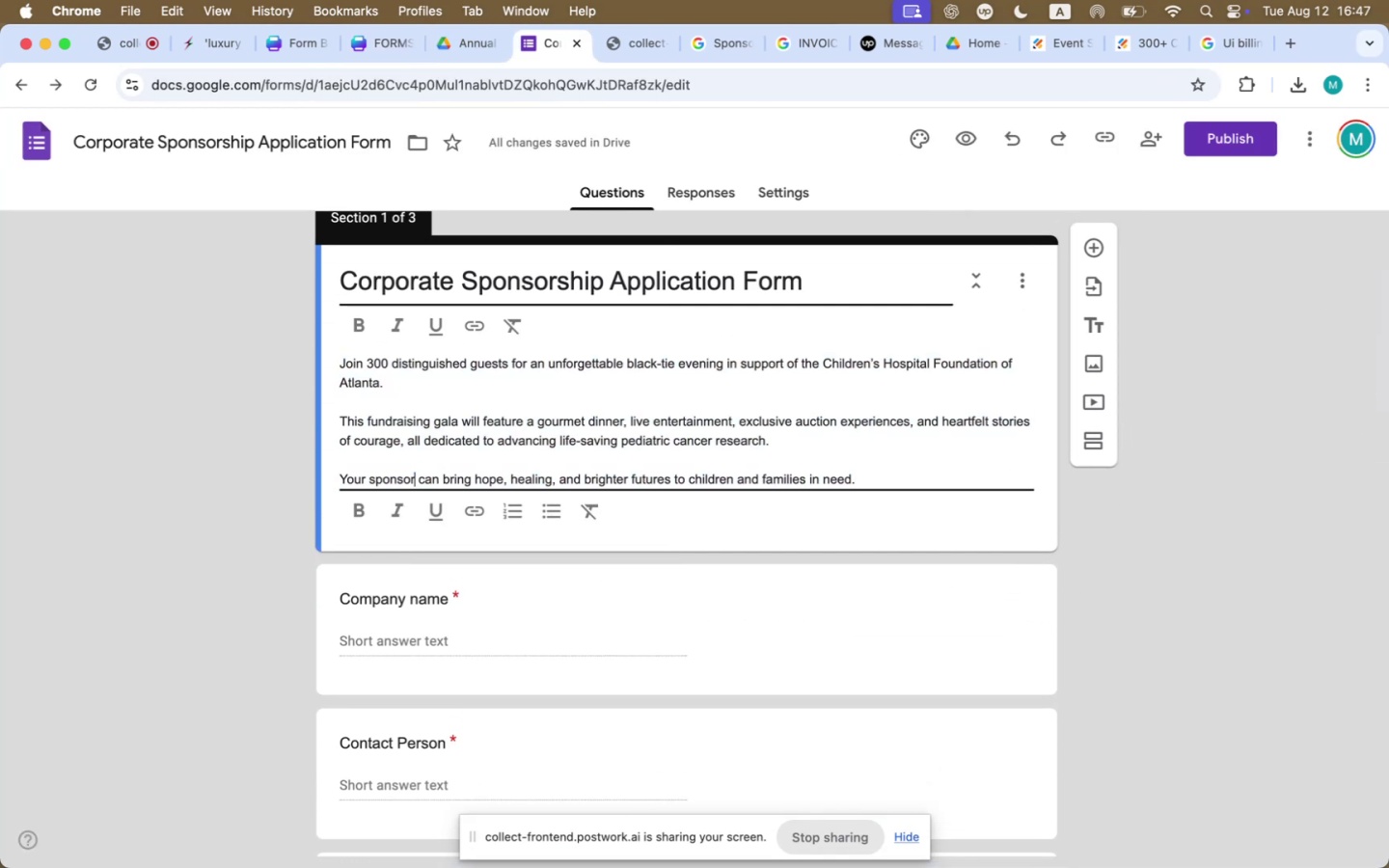 
type(ship)
 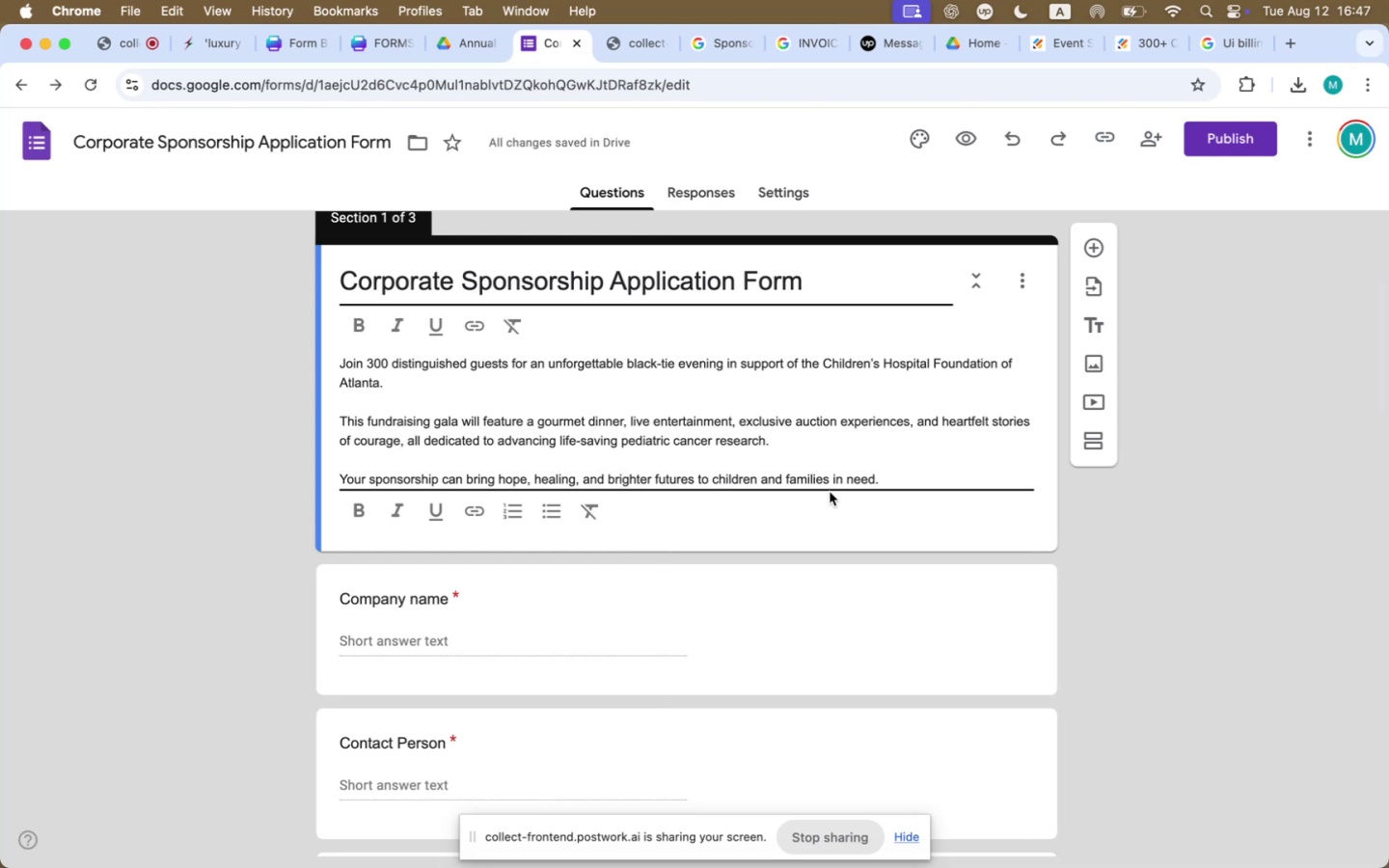 
wait(6.18)
 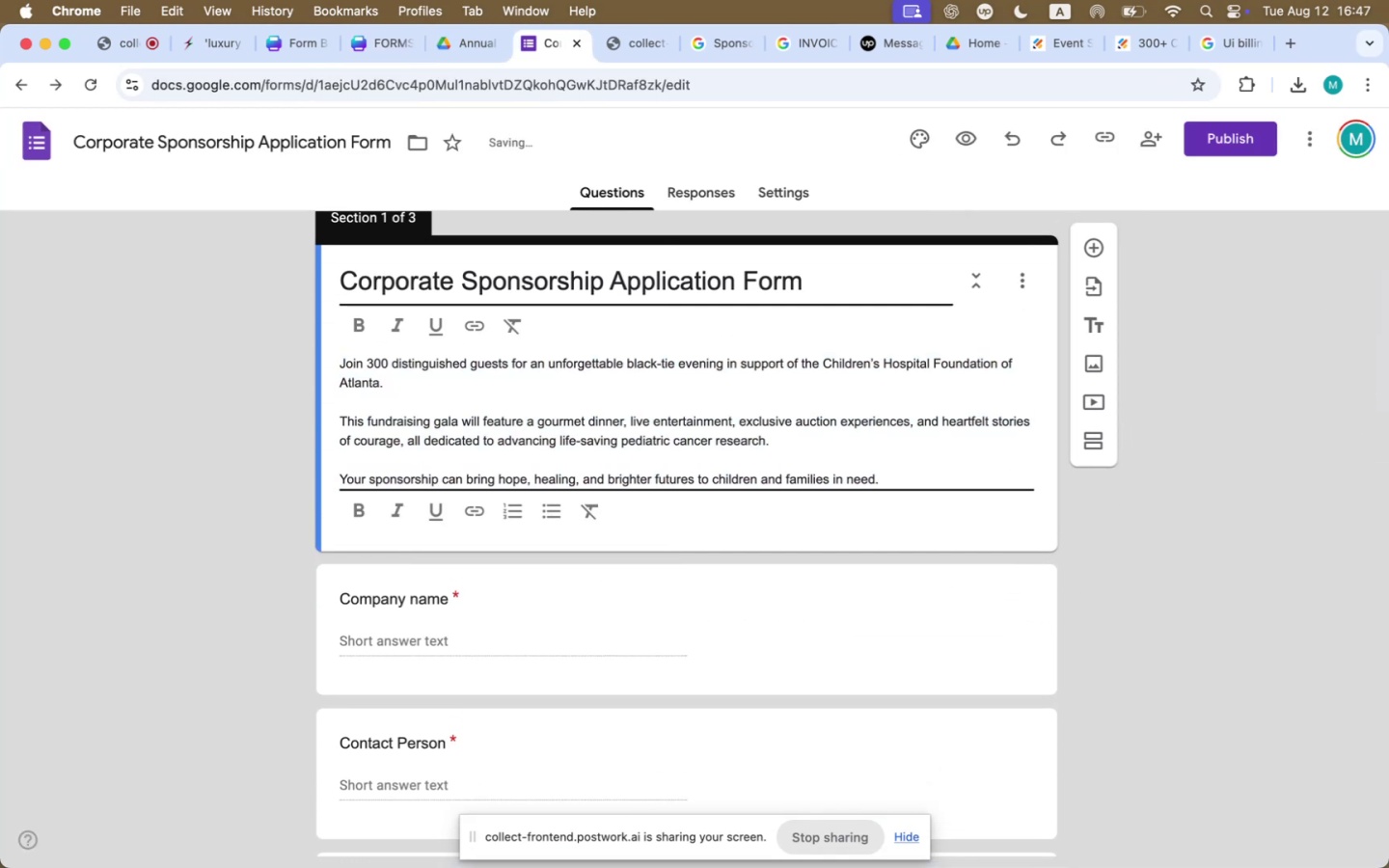 
left_click([1067, 542])
 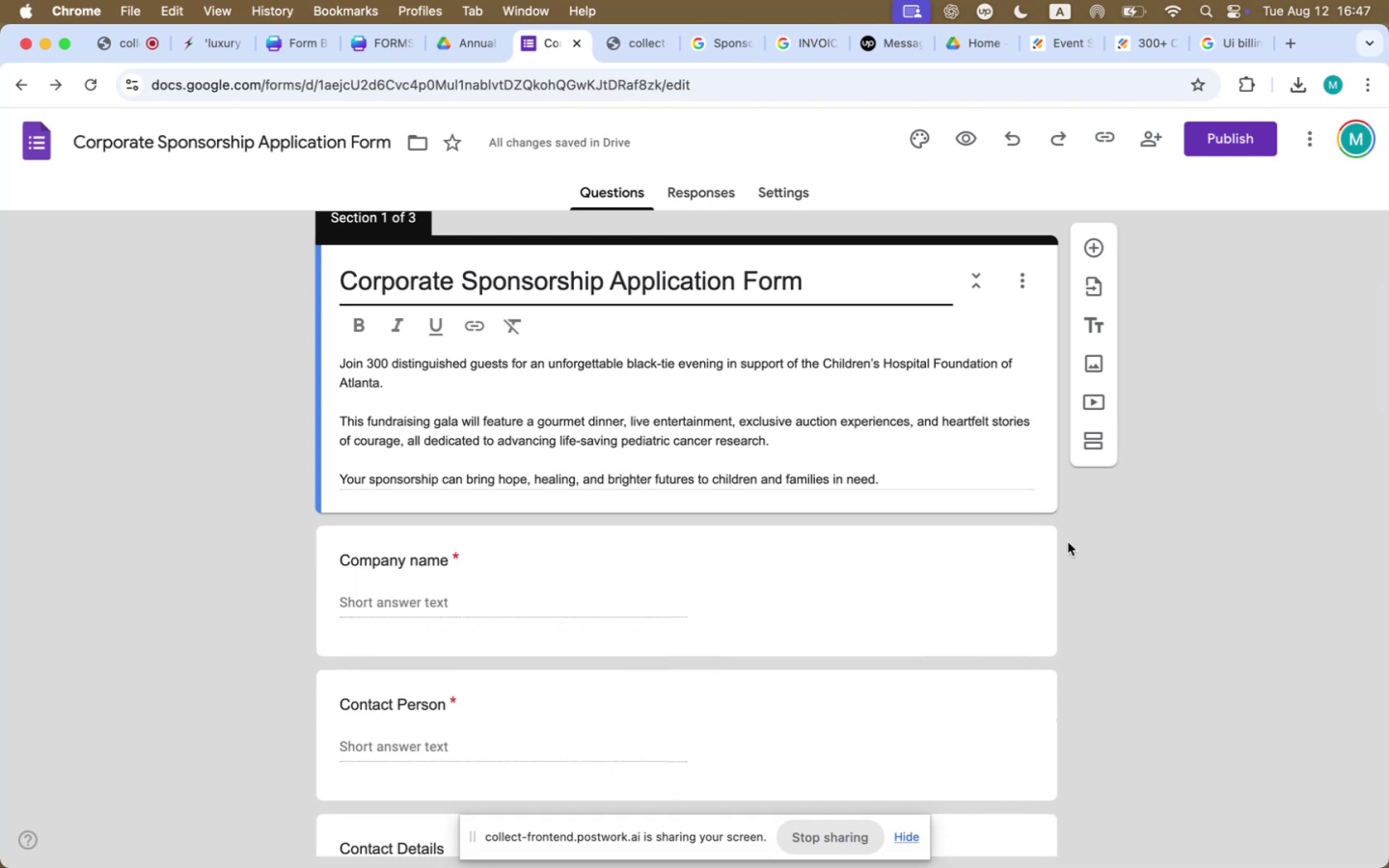 
scroll: coordinate [1168, 647], scroll_direction: down, amount: 14.0
 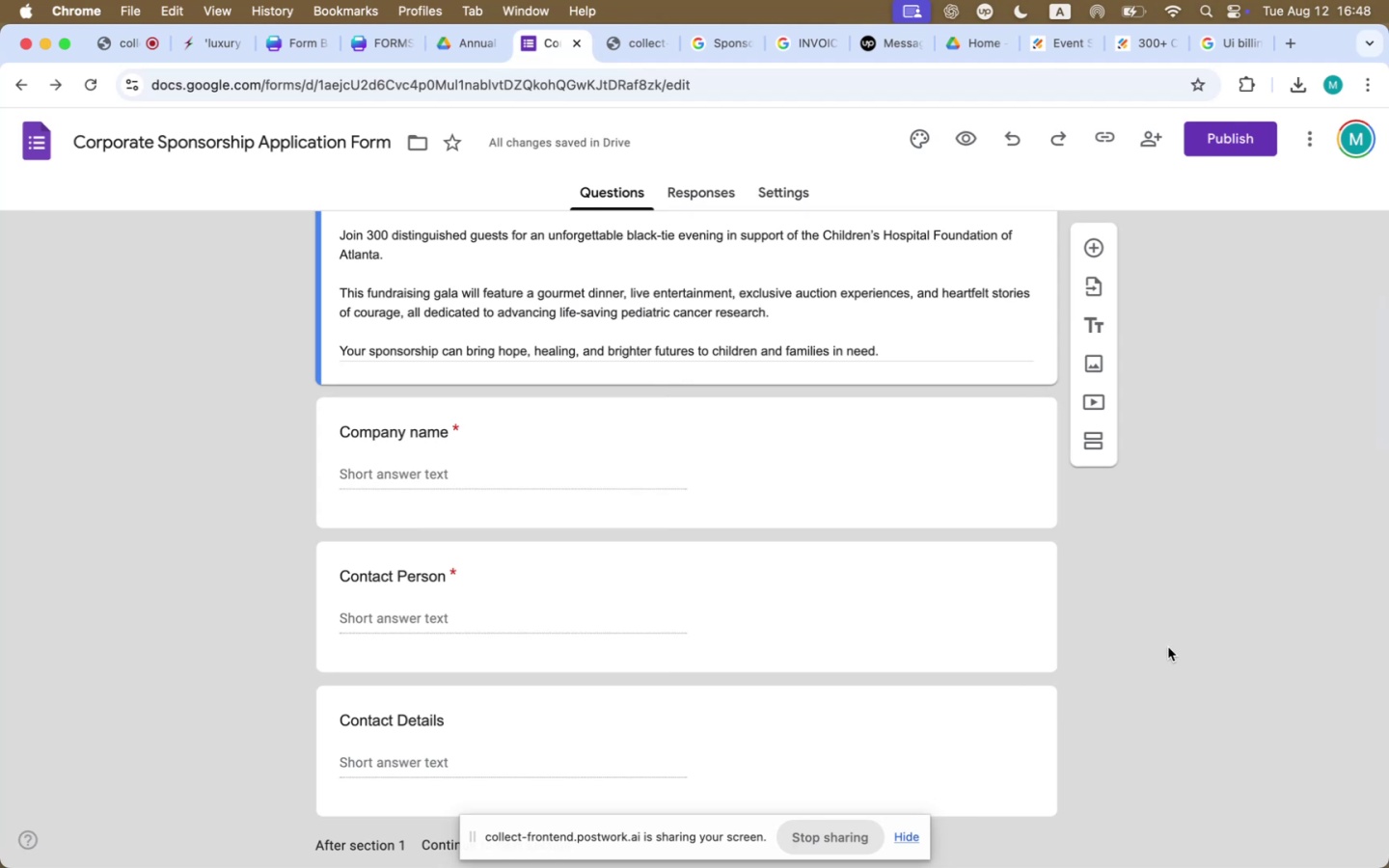 
wait(10.76)
 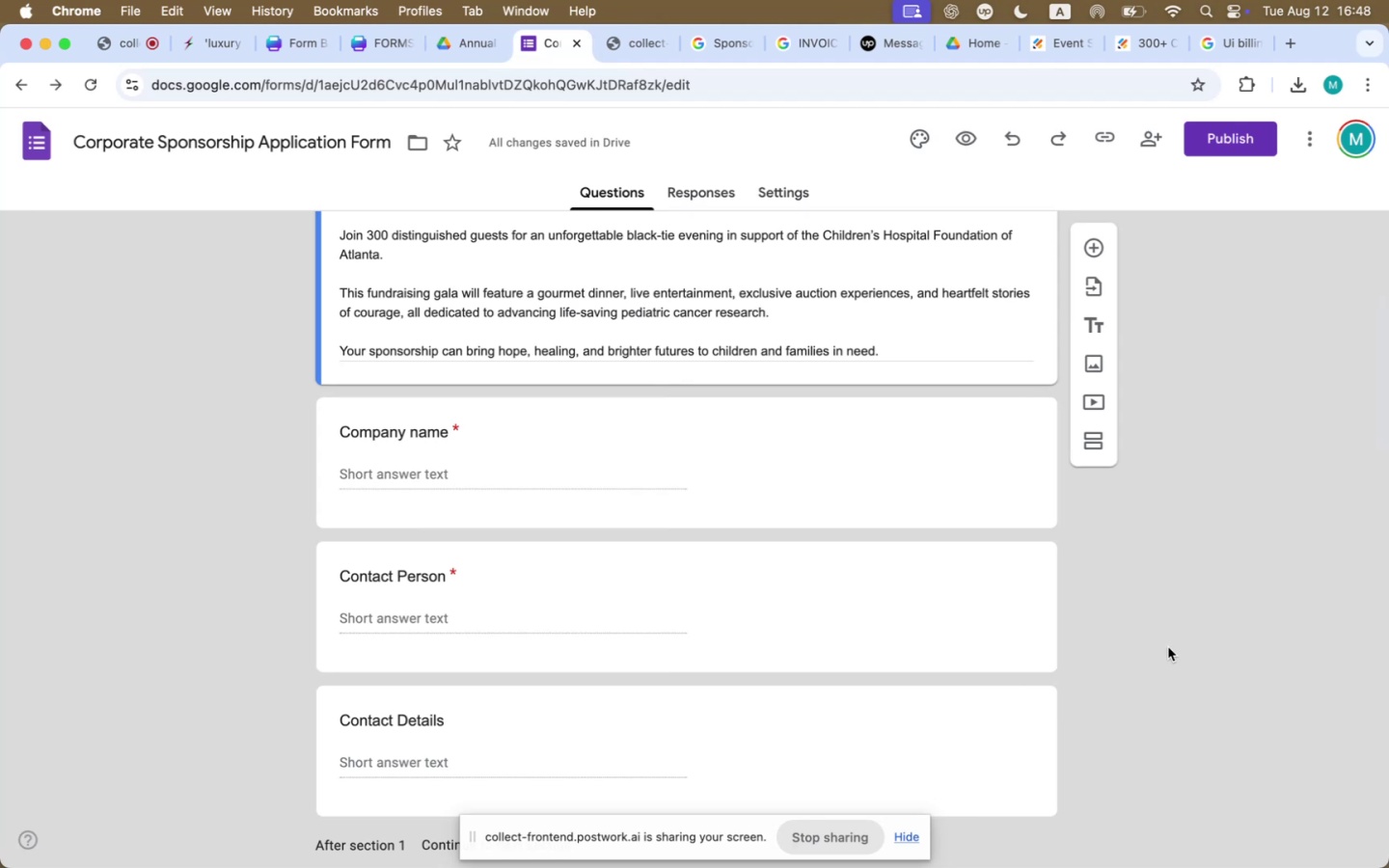 
double_click([906, 339])
 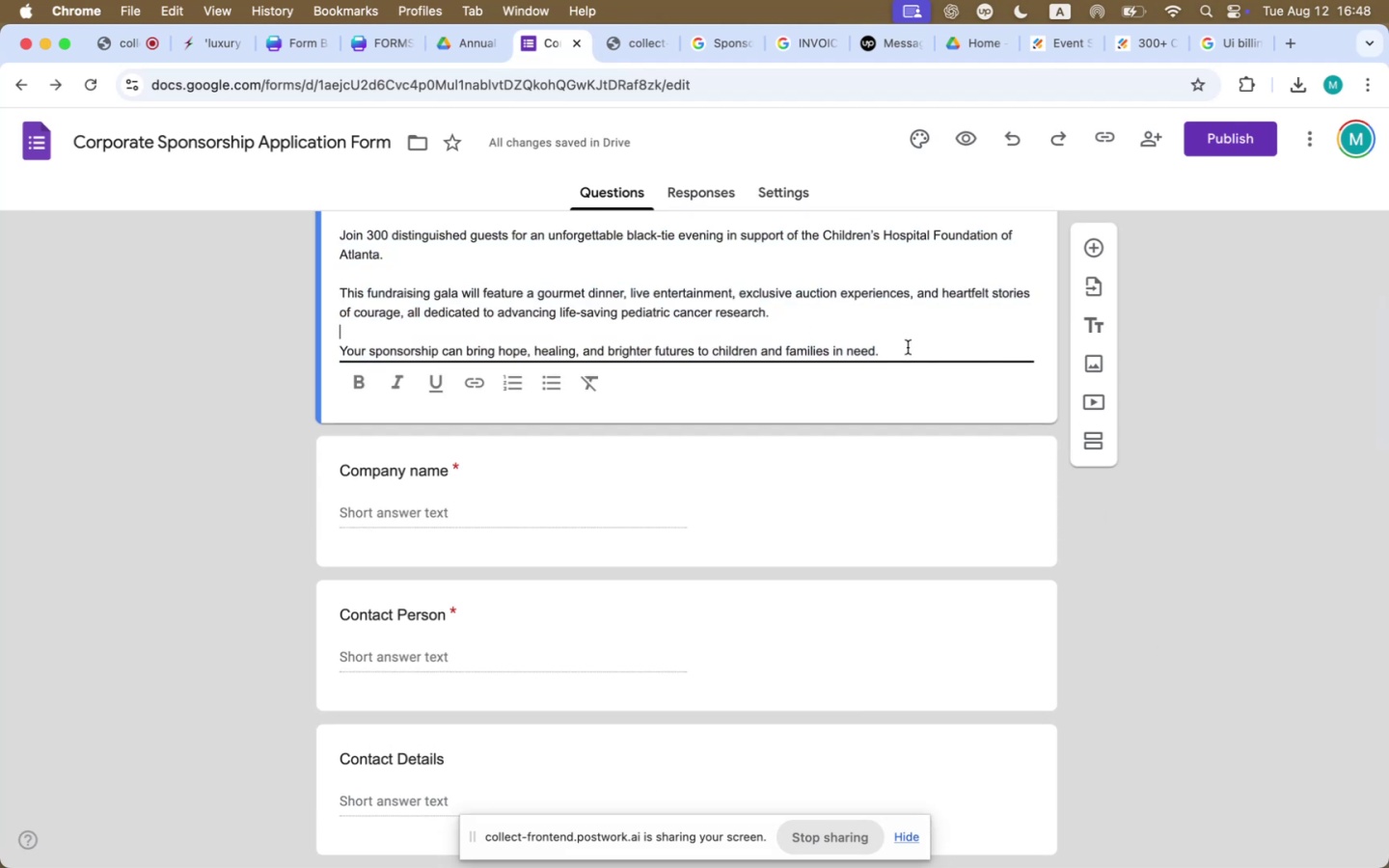 
triple_click([908, 347])
 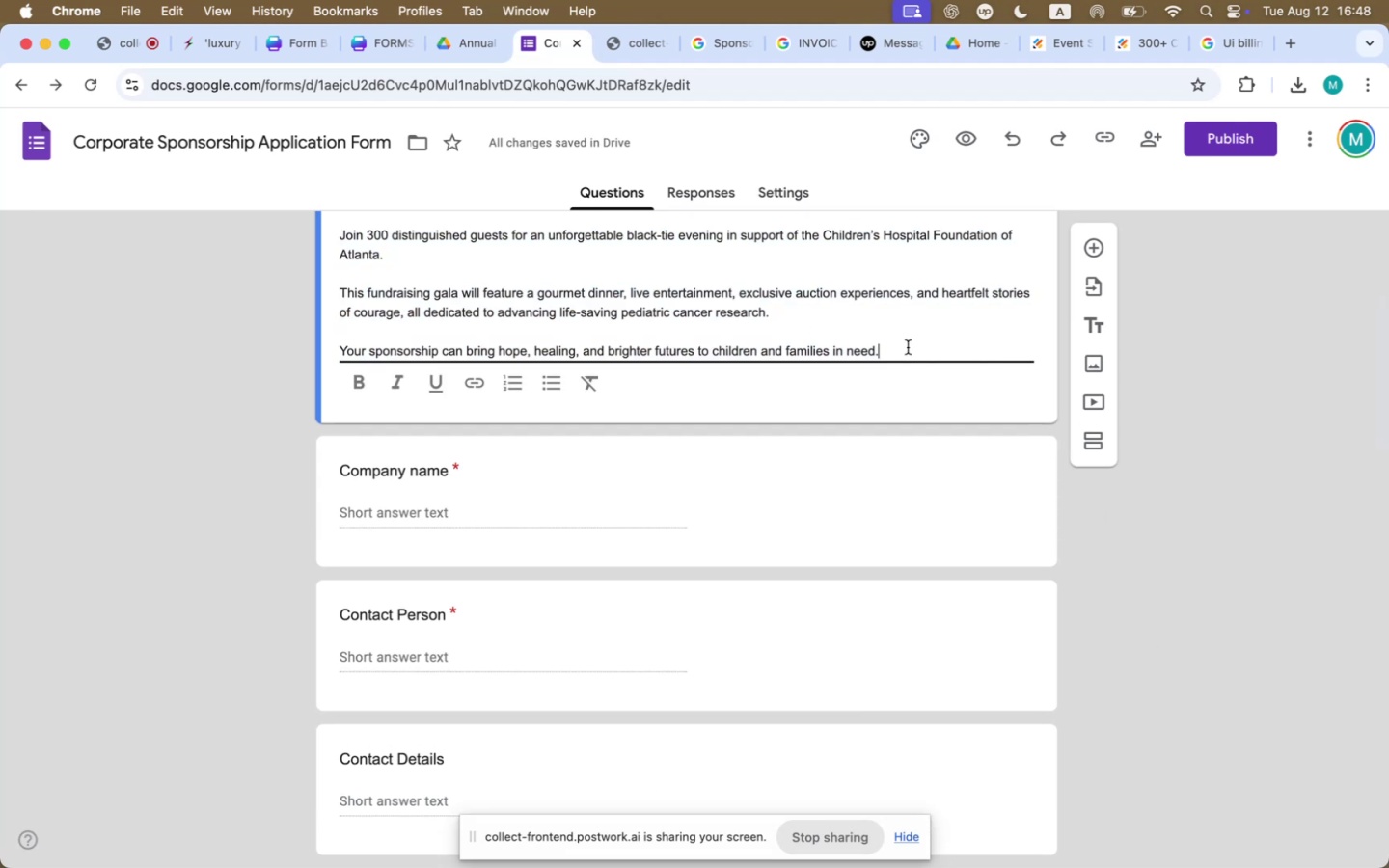 
type( We are glad to have you here.)
key(Backspace)
 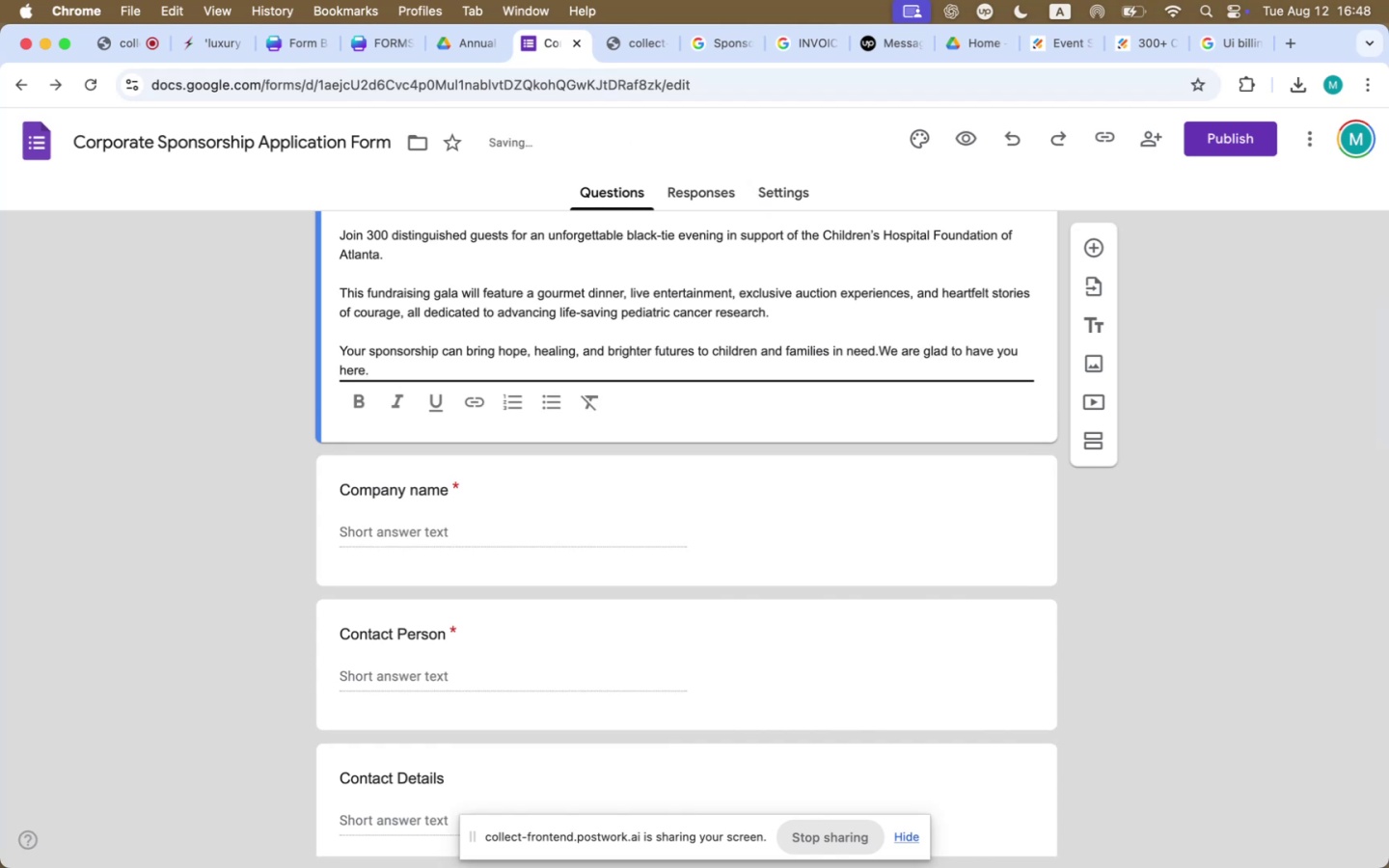 
key(Shift+Enter)
 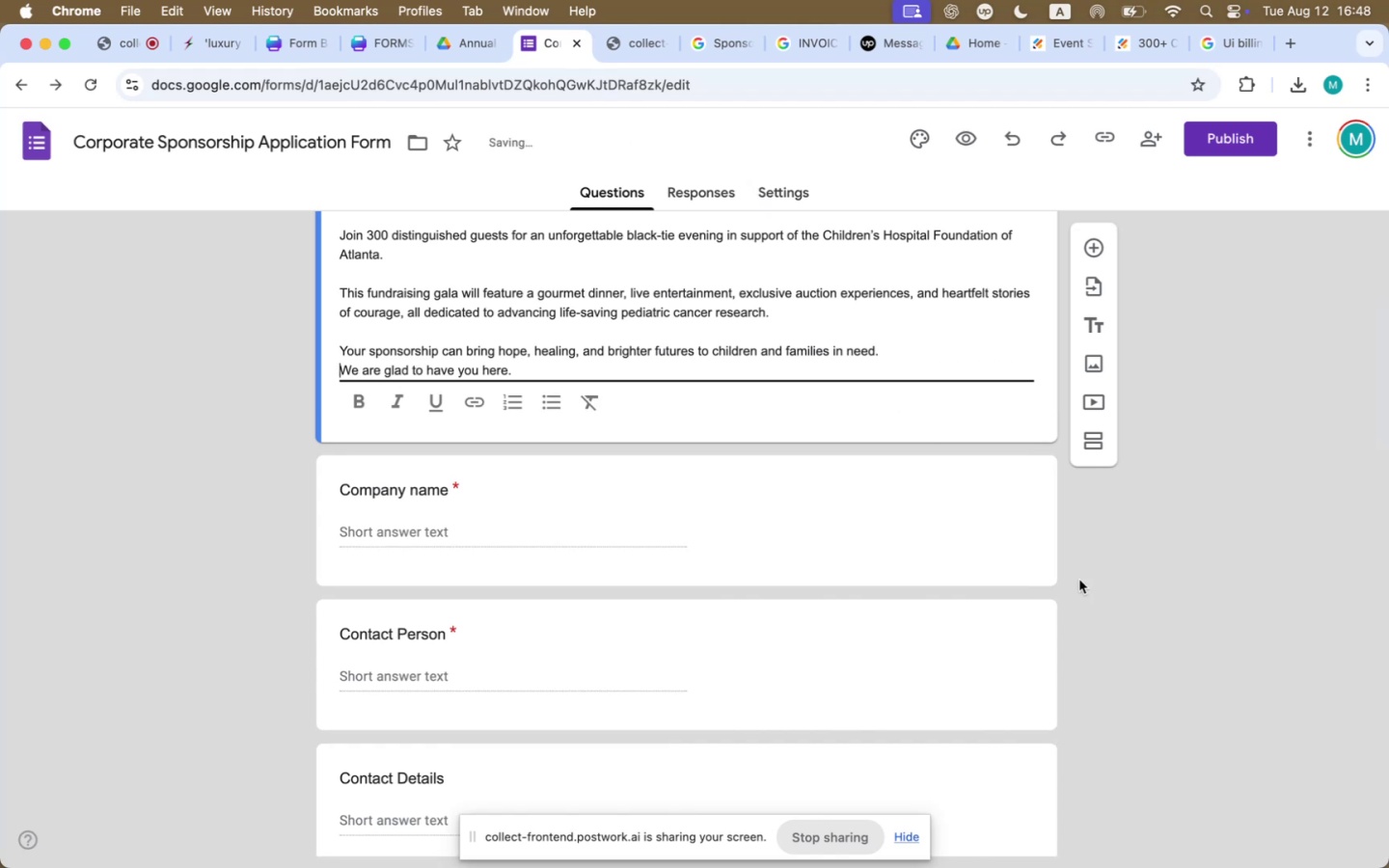 
left_click([1103, 604])
 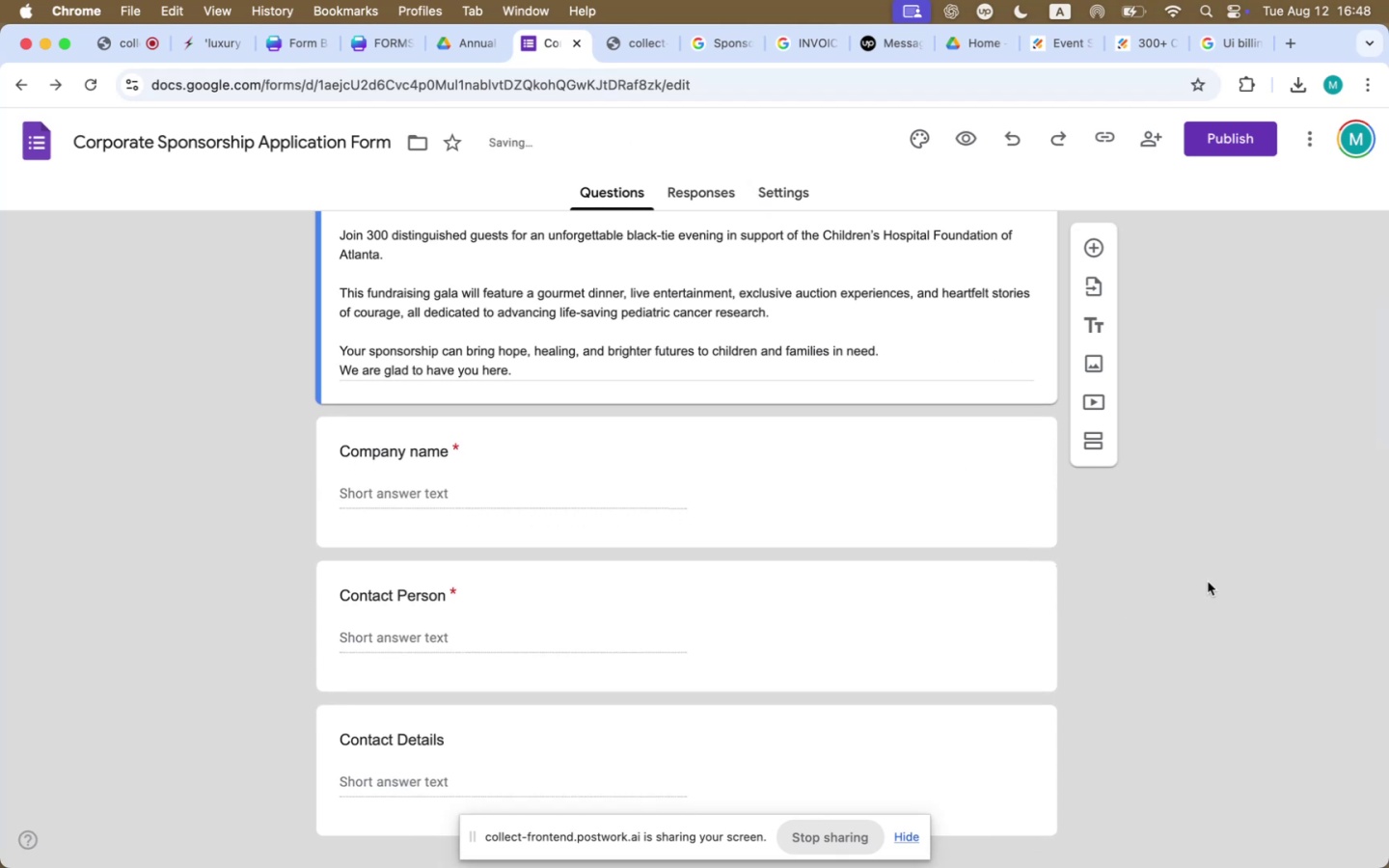 
scroll: coordinate [1208, 582], scroll_direction: up, amount: 4.0
 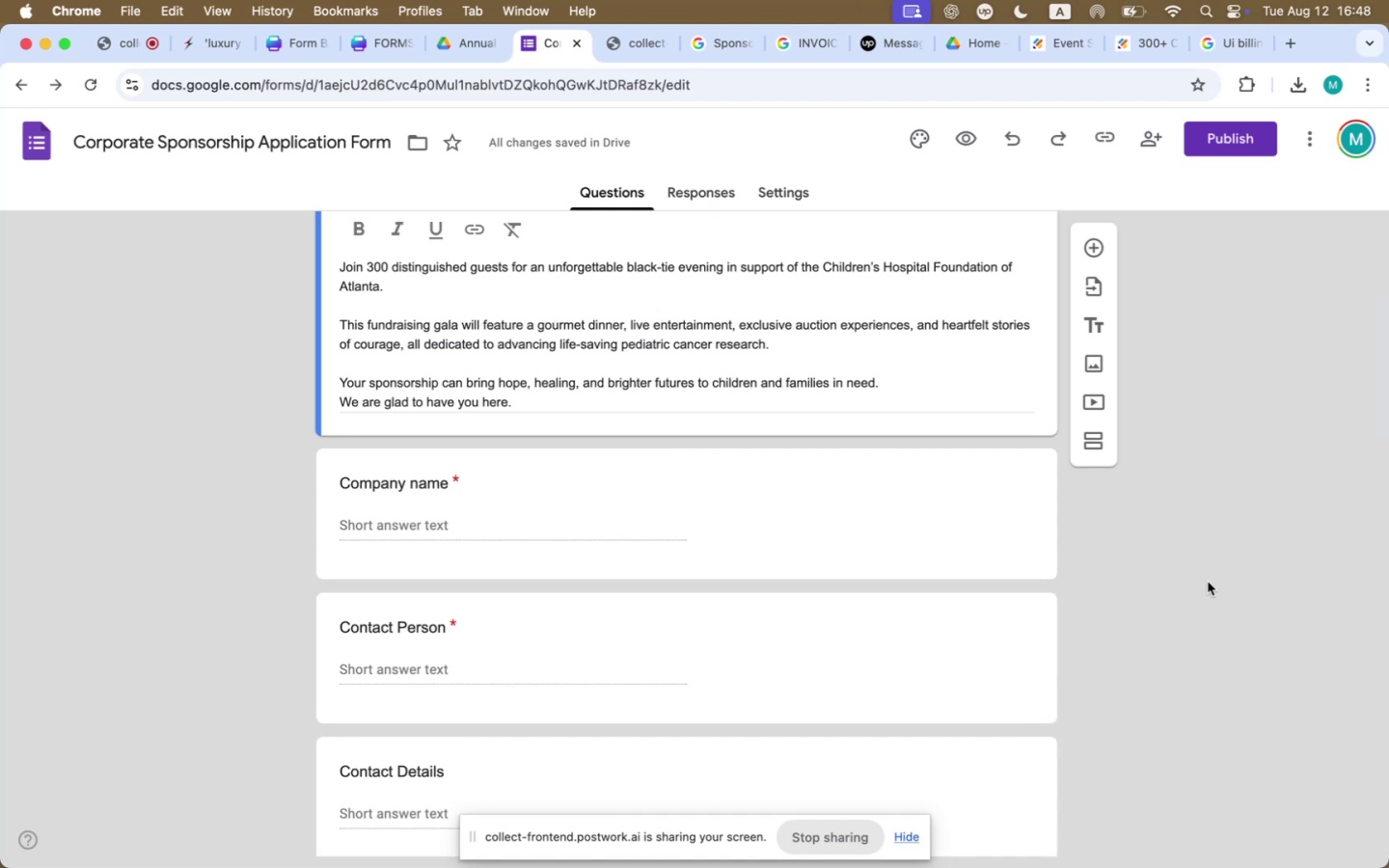 
wait(5.07)
 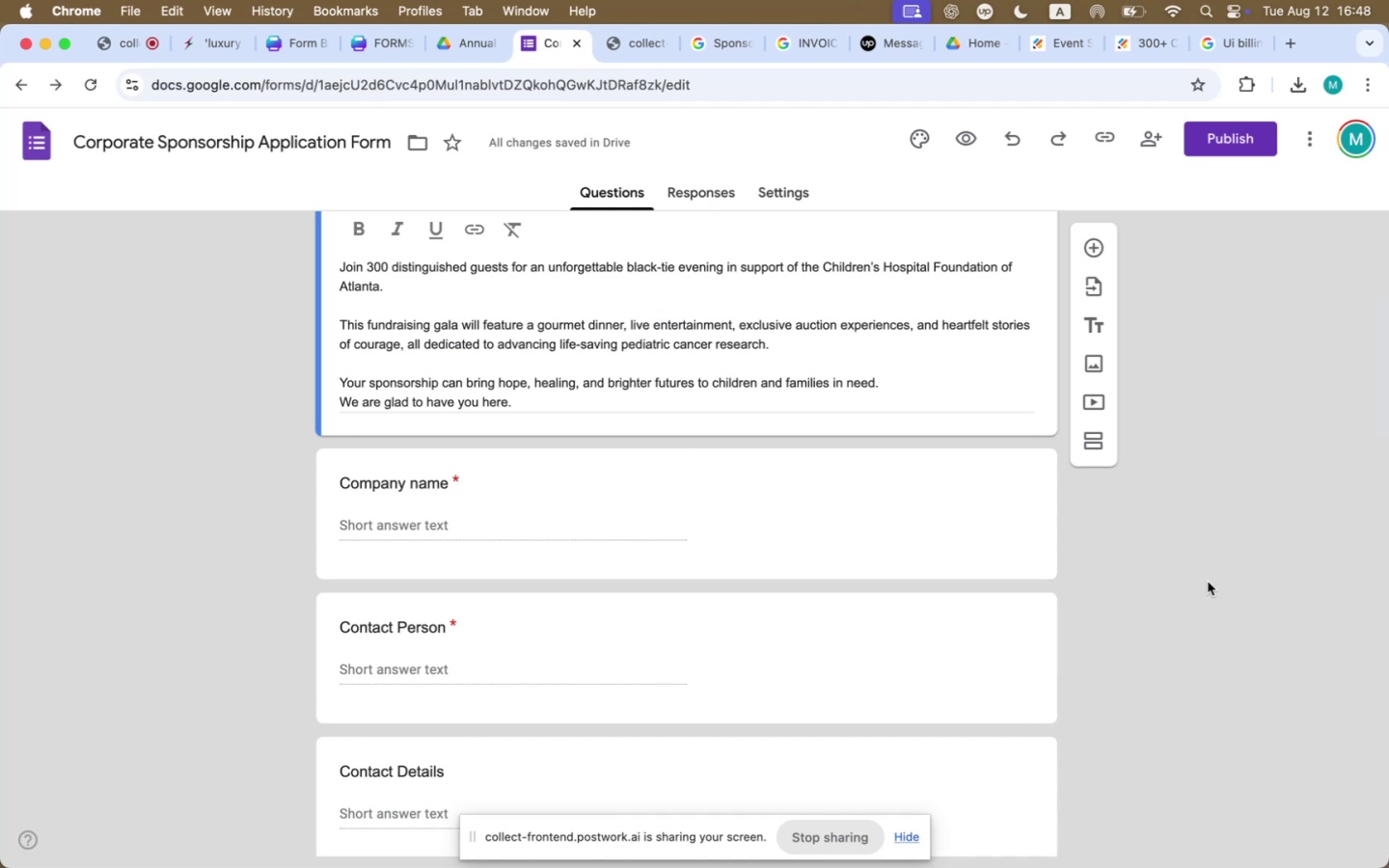 
scroll: coordinate [1206, 588], scroll_direction: up, amount: 3.0
 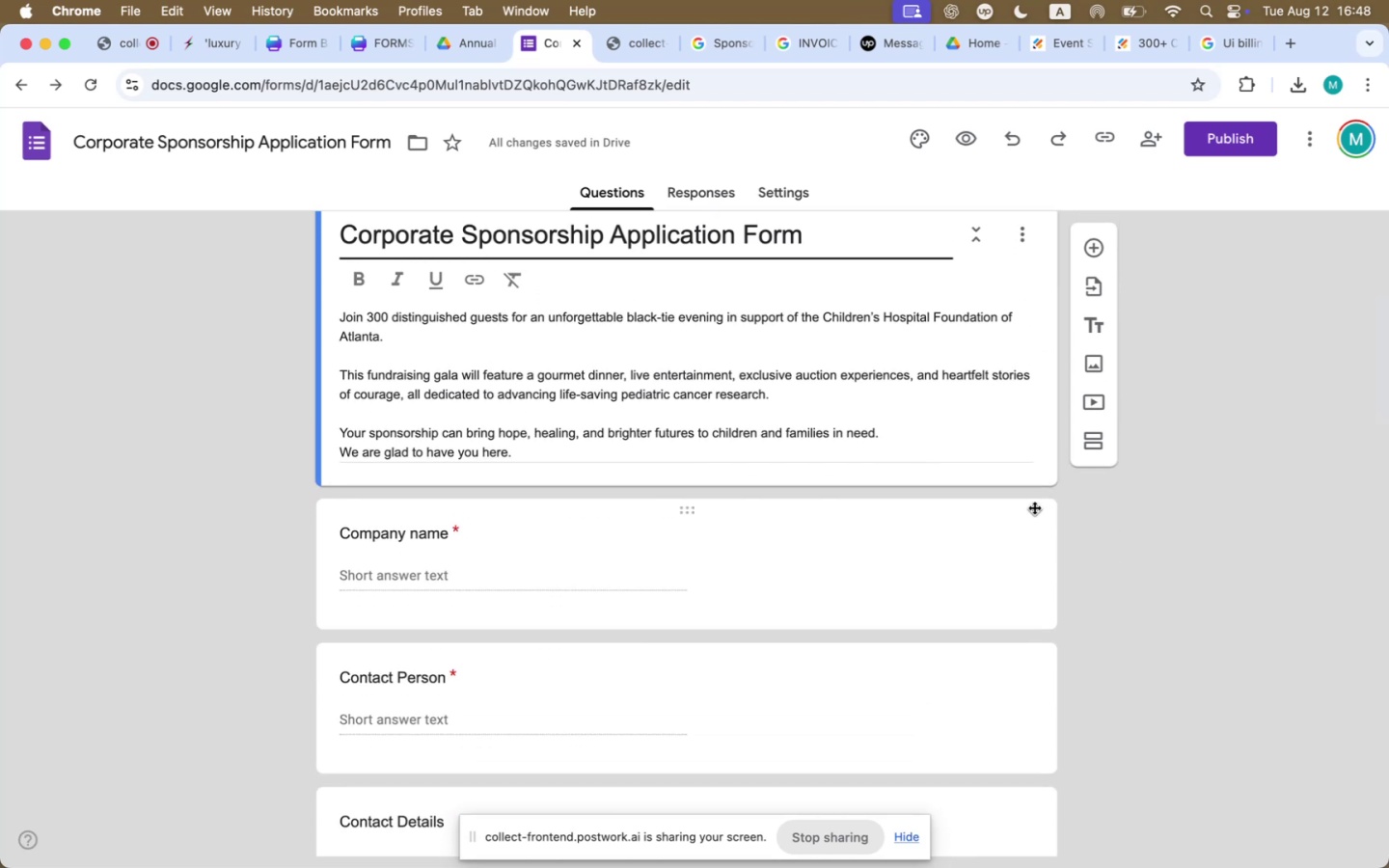 
wait(5.86)
 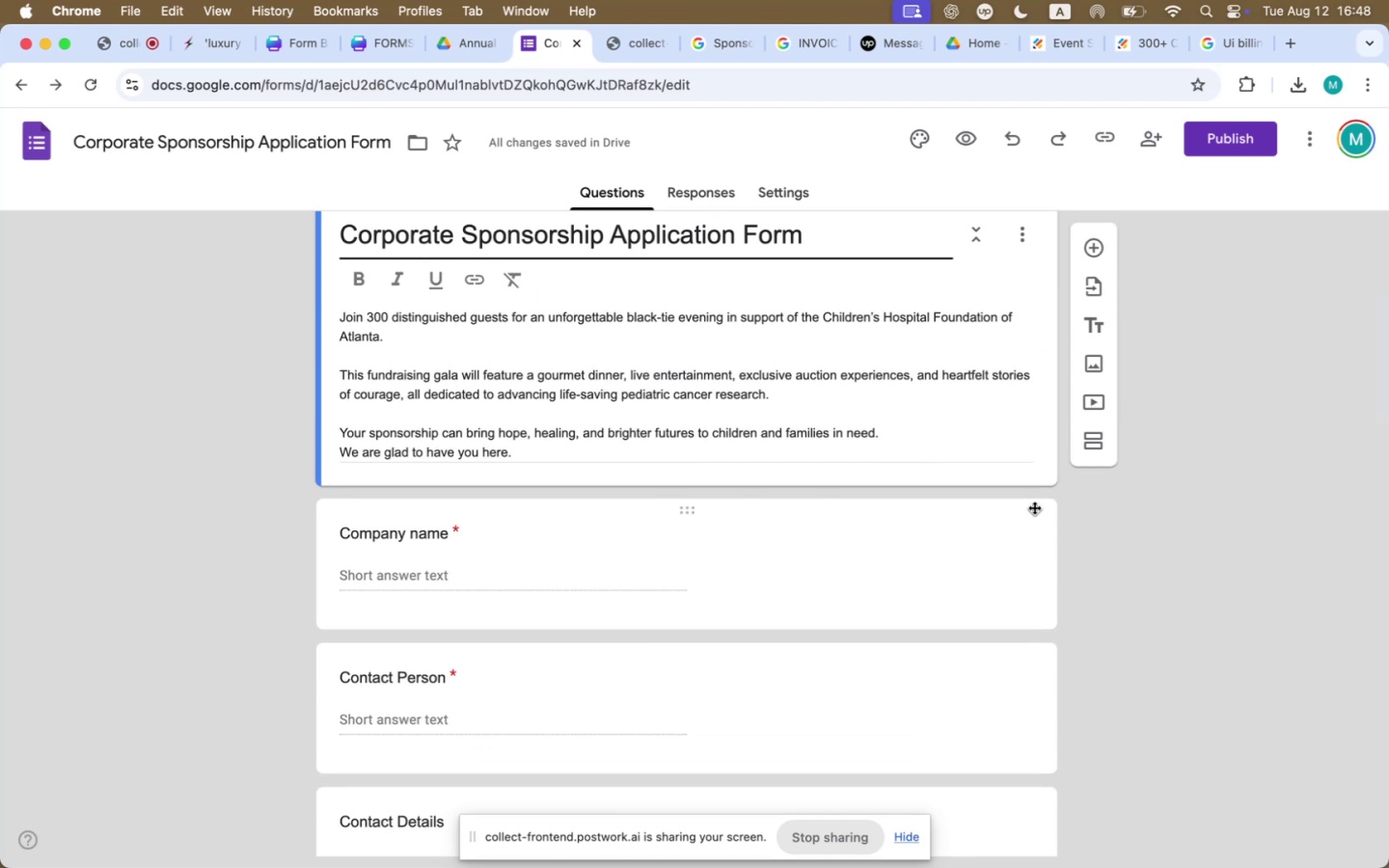 
scroll: coordinate [811, 591], scroll_direction: down, amount: 6.0
 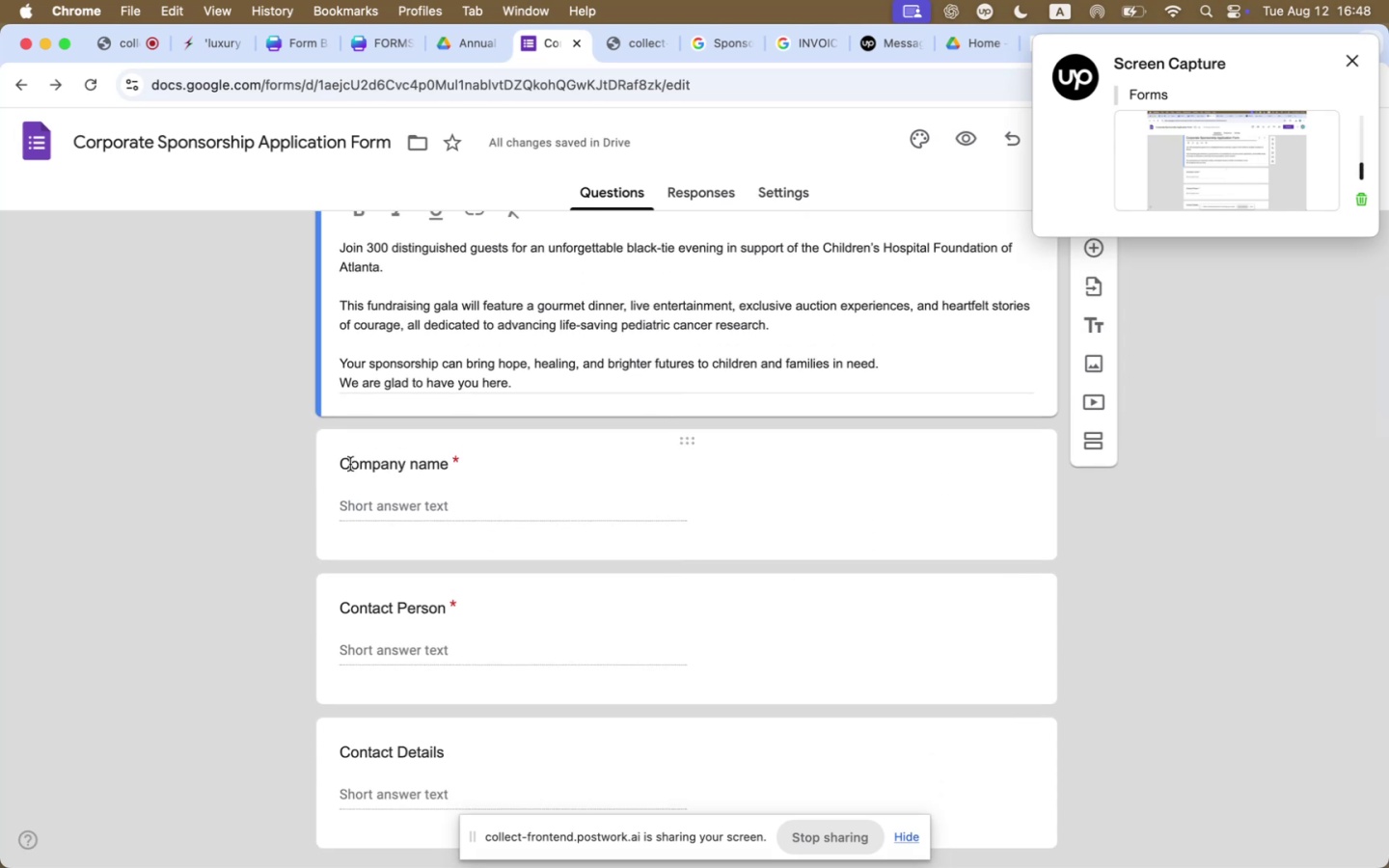 
left_click([349, 465])
 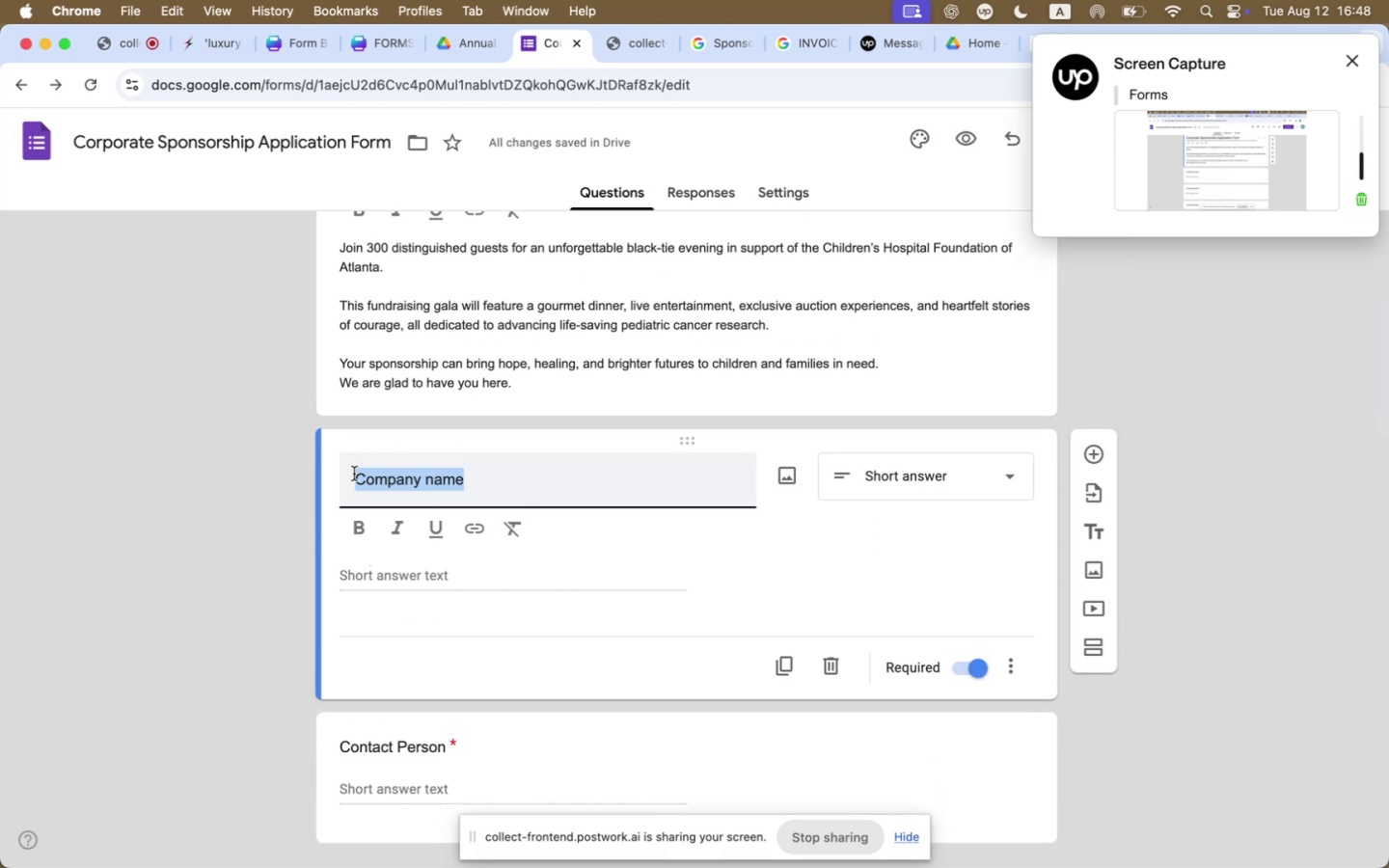 
left_click([354, 473])
 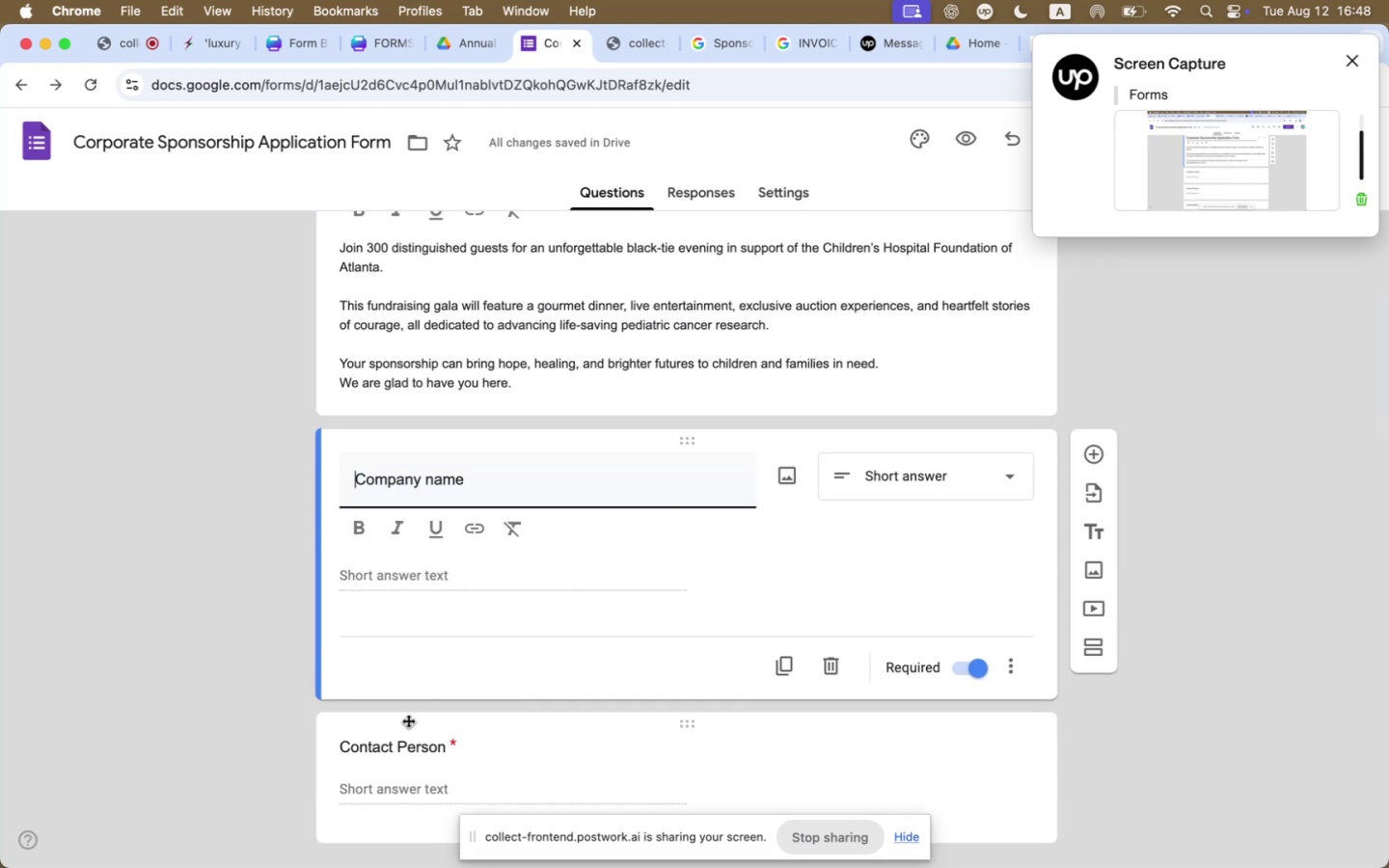 
left_click([385, 749])
 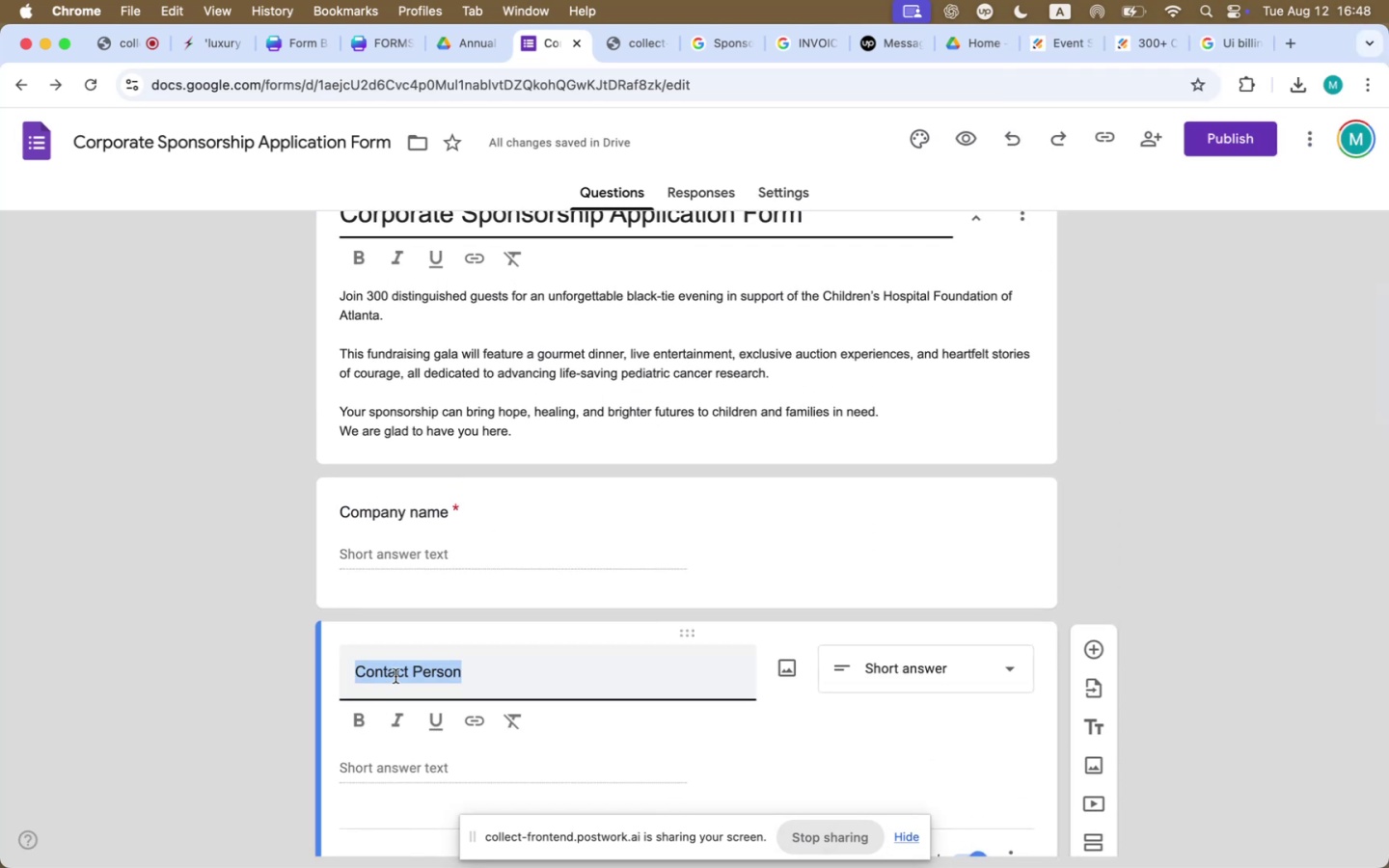 
left_click([405, 670])
 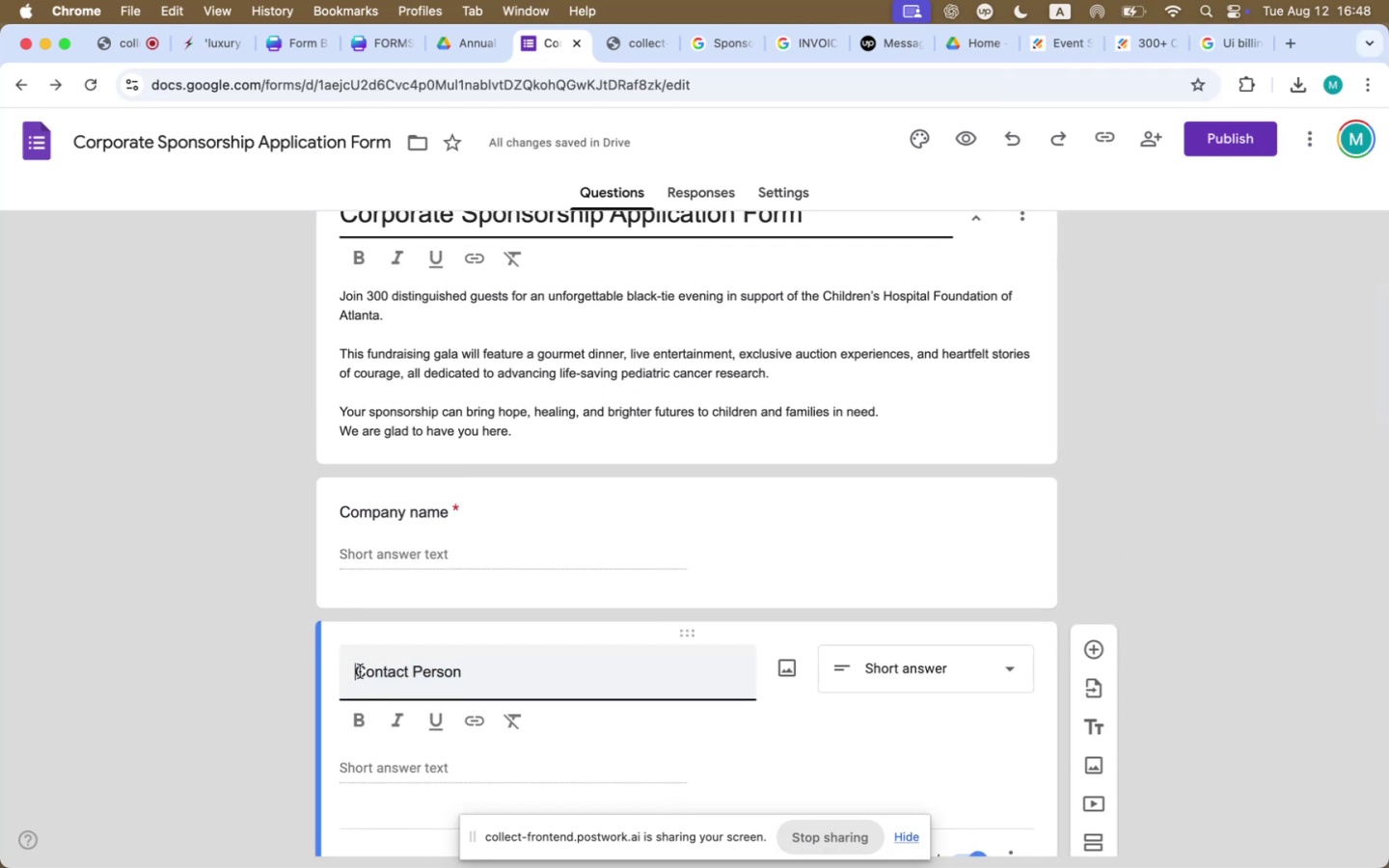 
type(Company )
 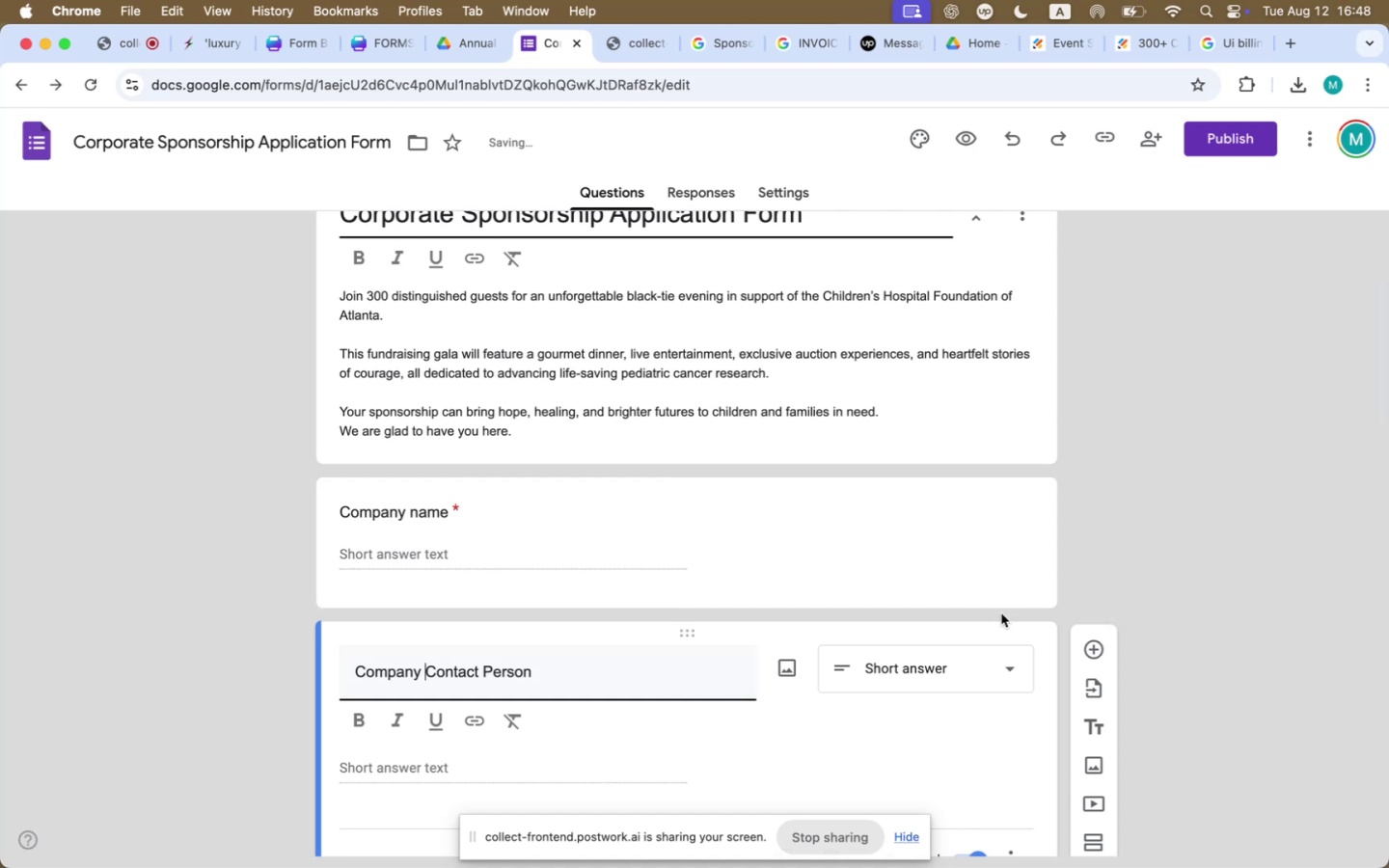 
left_click([1196, 511])
 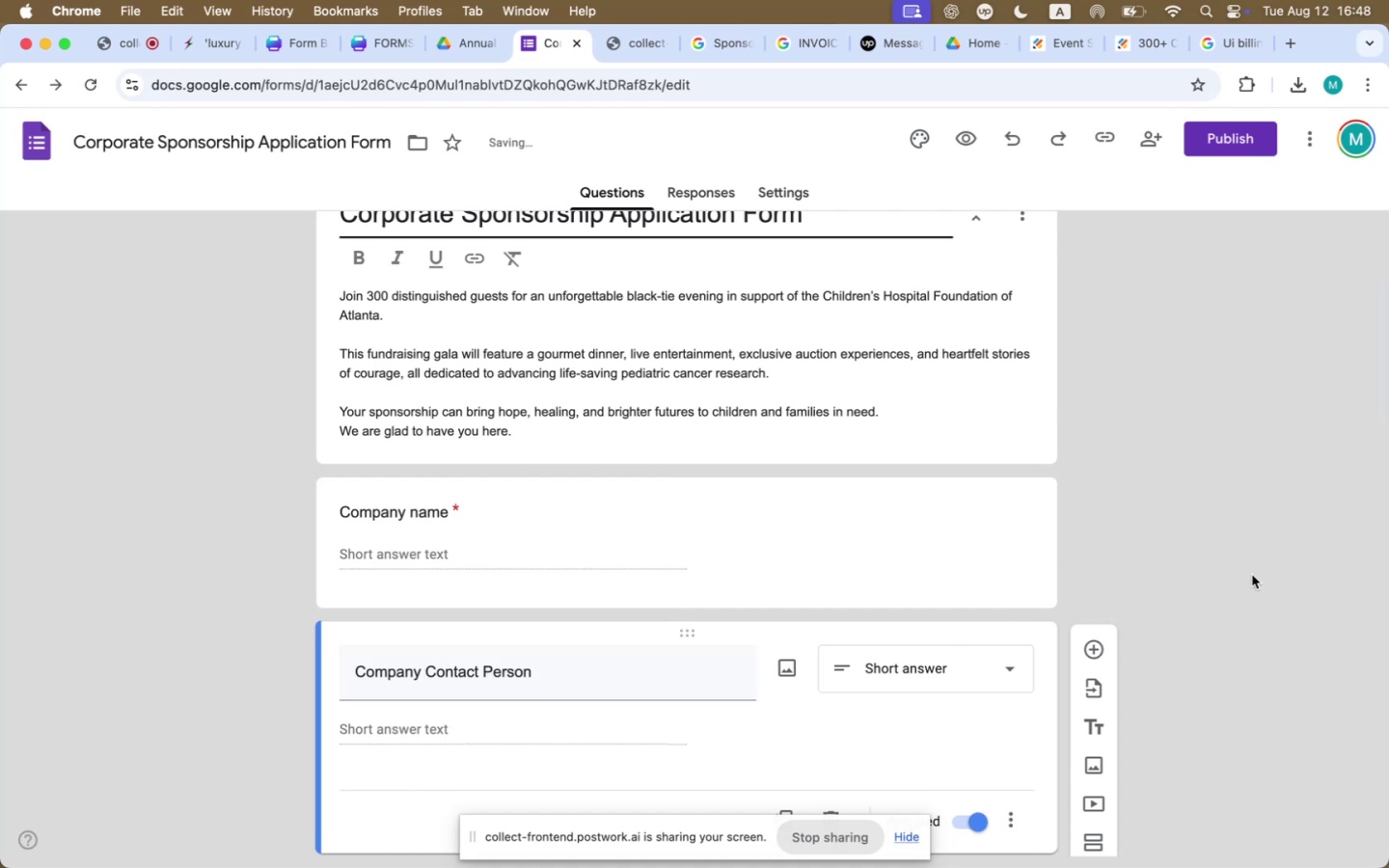 
scroll: coordinate [1252, 575], scroll_direction: up, amount: 4.0
 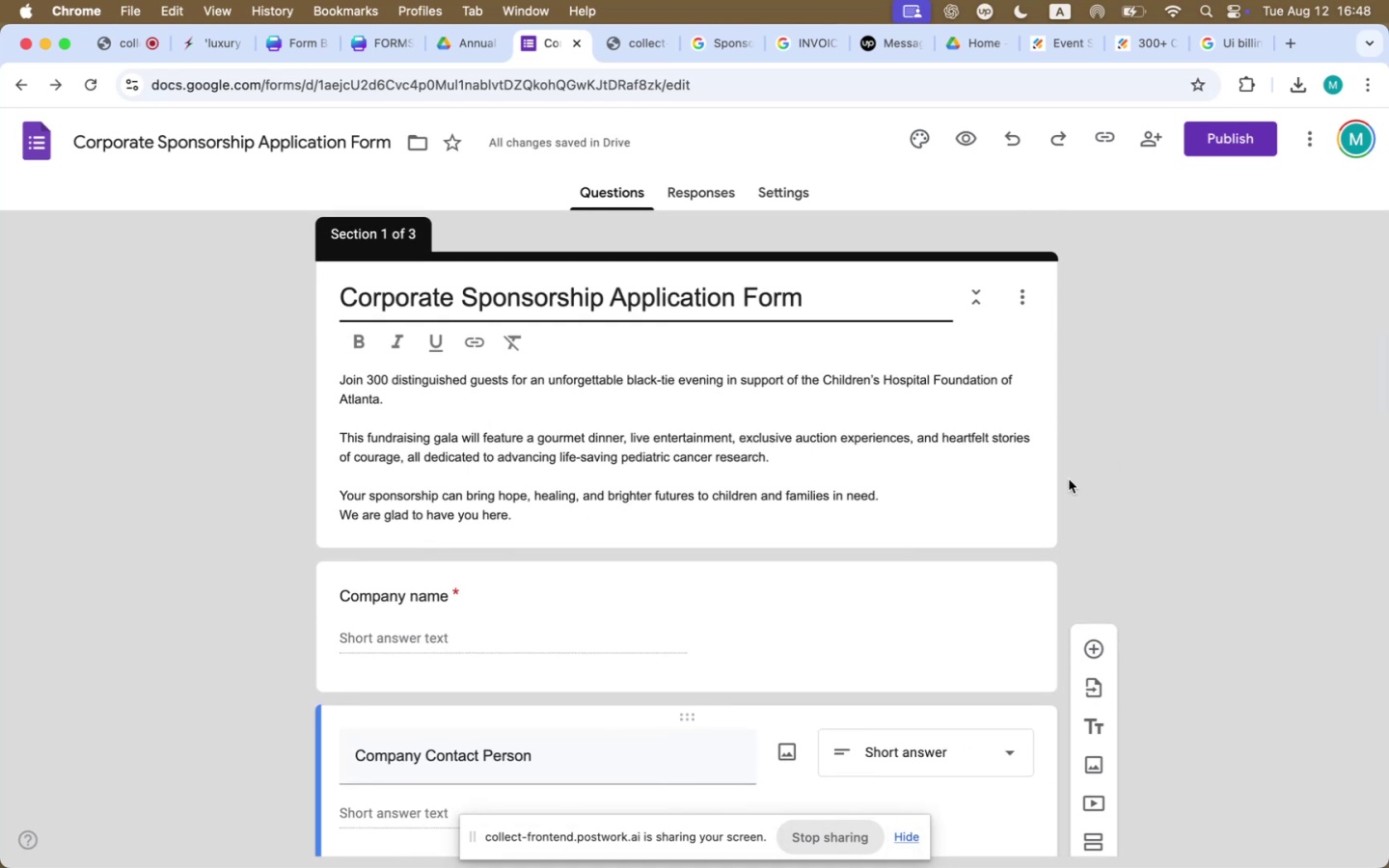 
left_click([663, 444])
 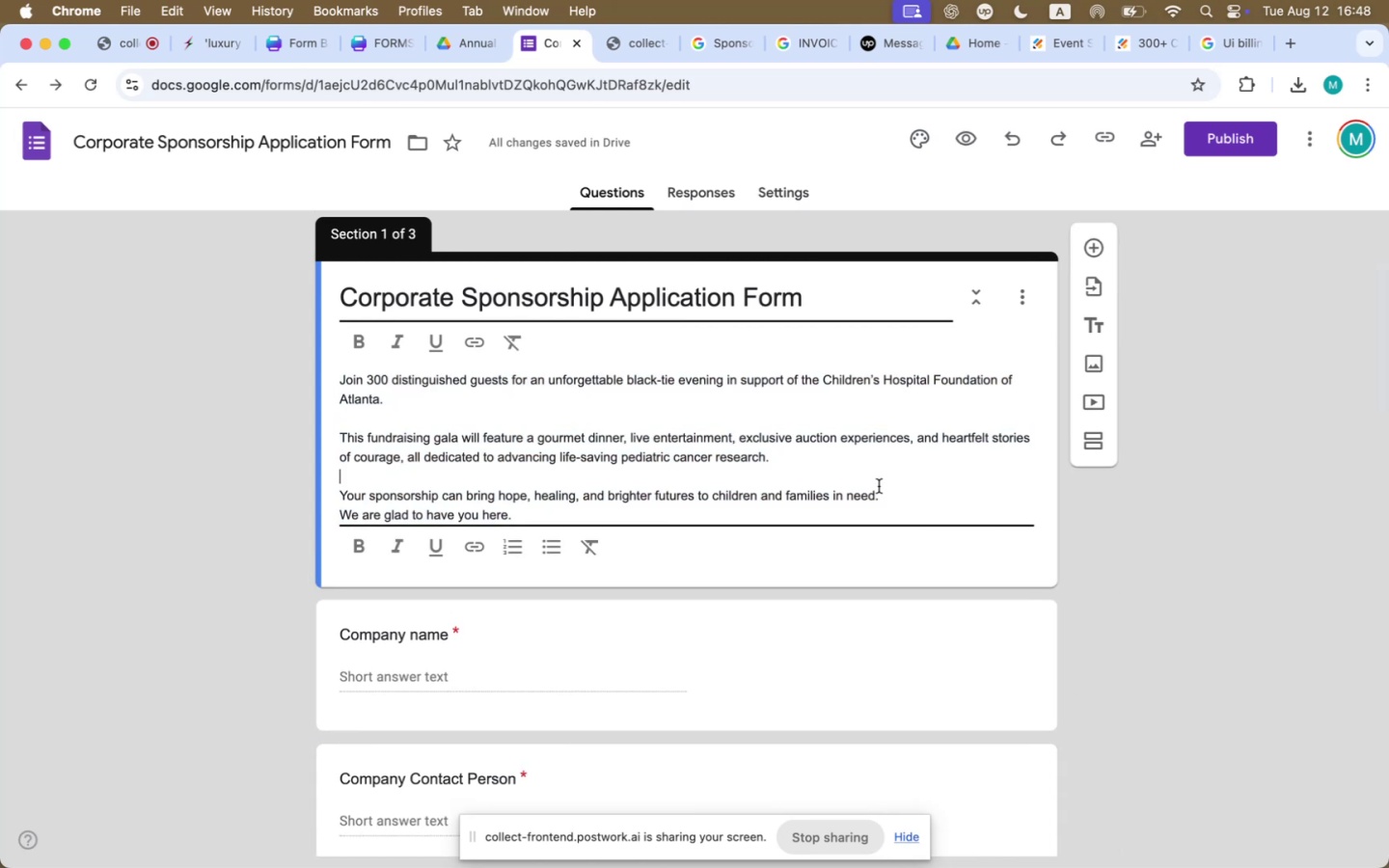 
double_click([940, 492])
 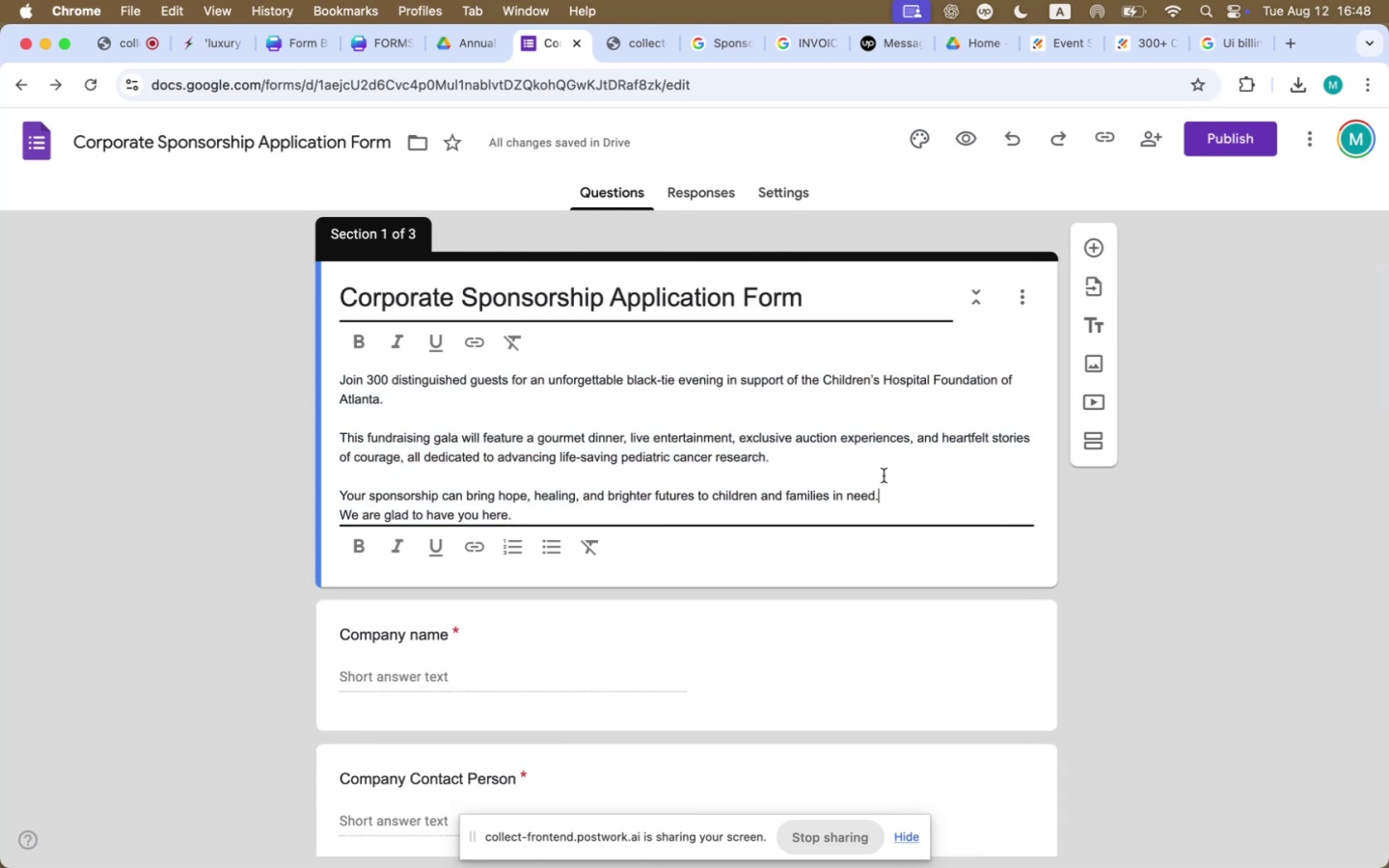 
left_click([864, 459])
 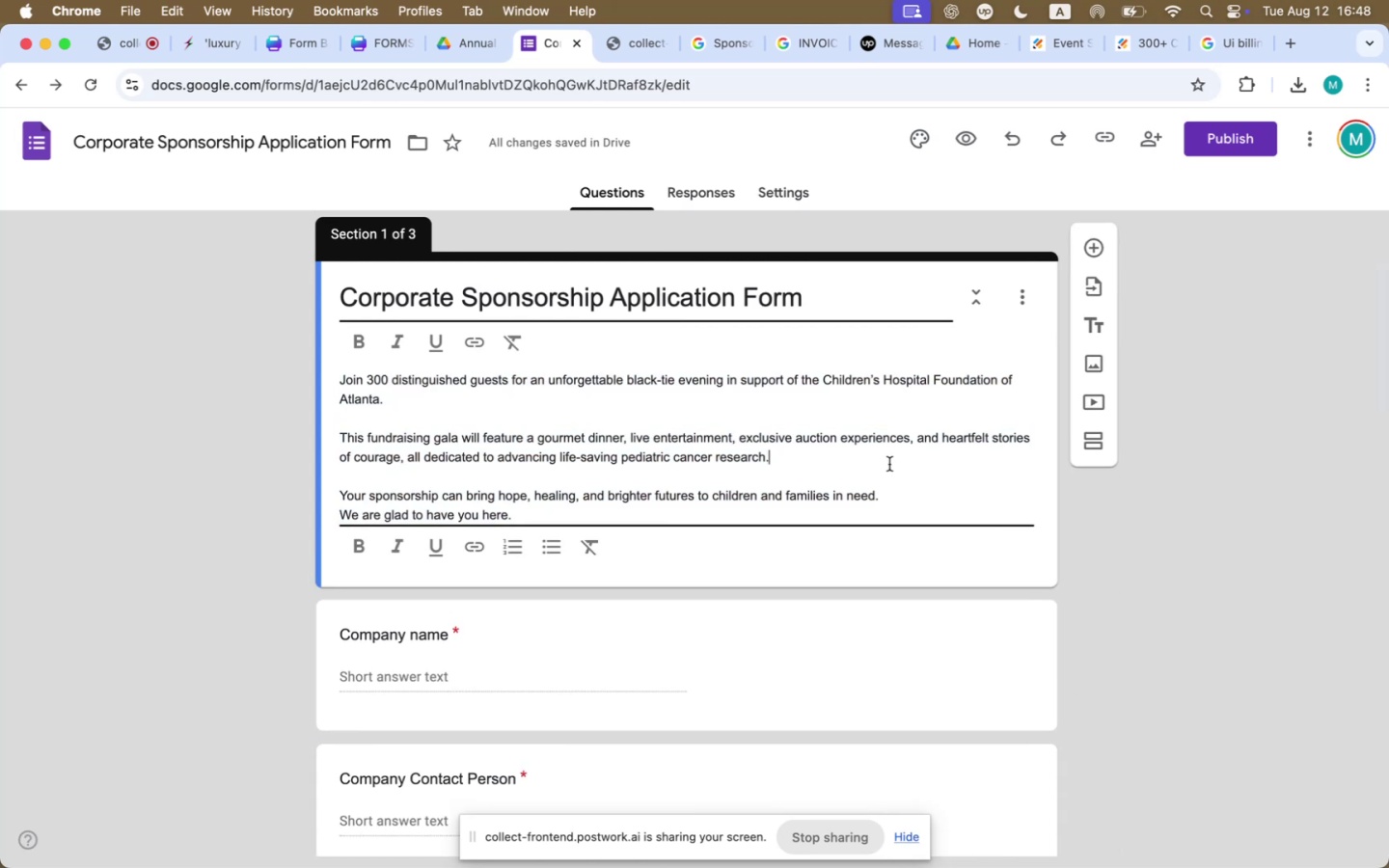 
left_click([921, 494])
 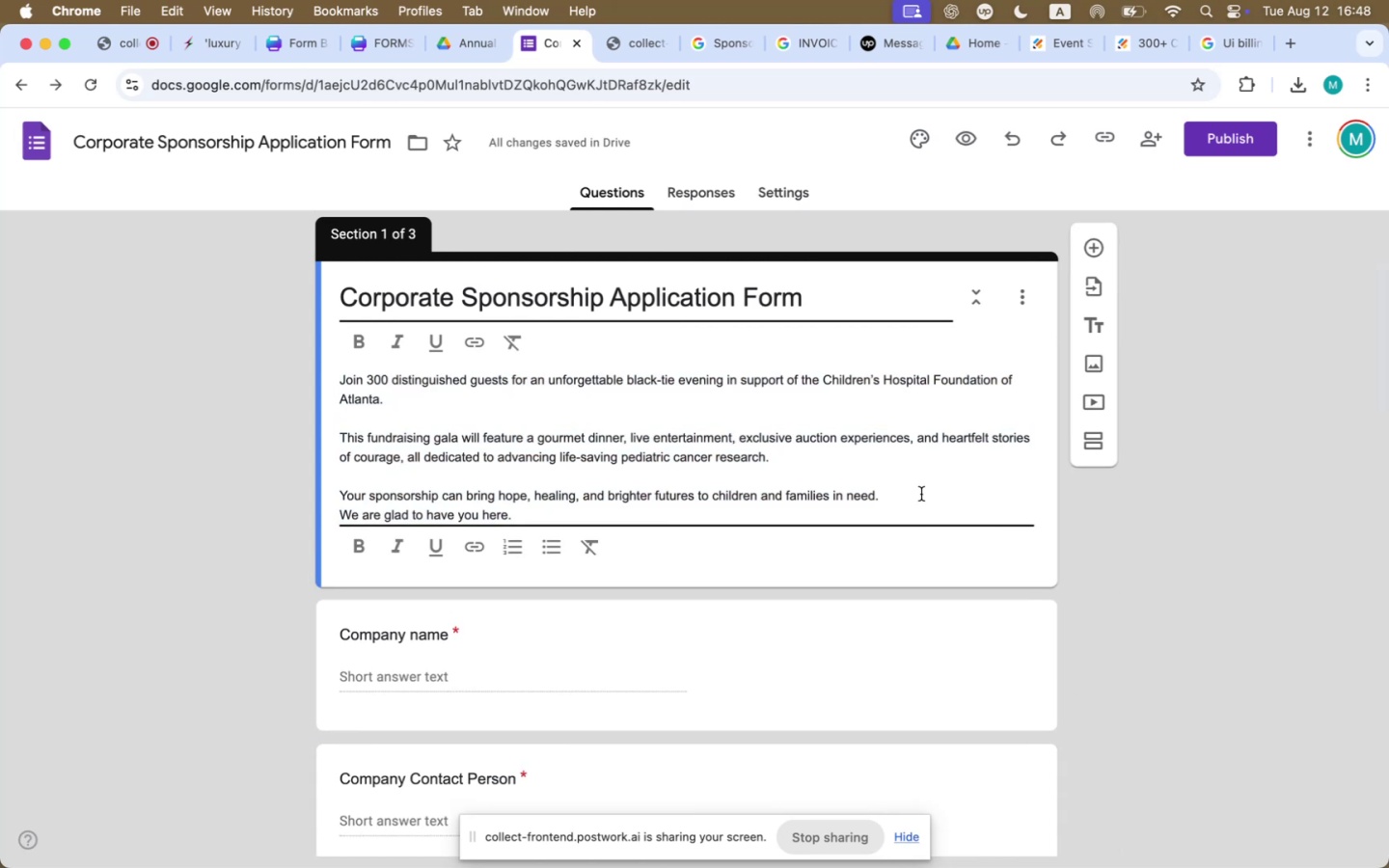 
left_click([1160, 584])
 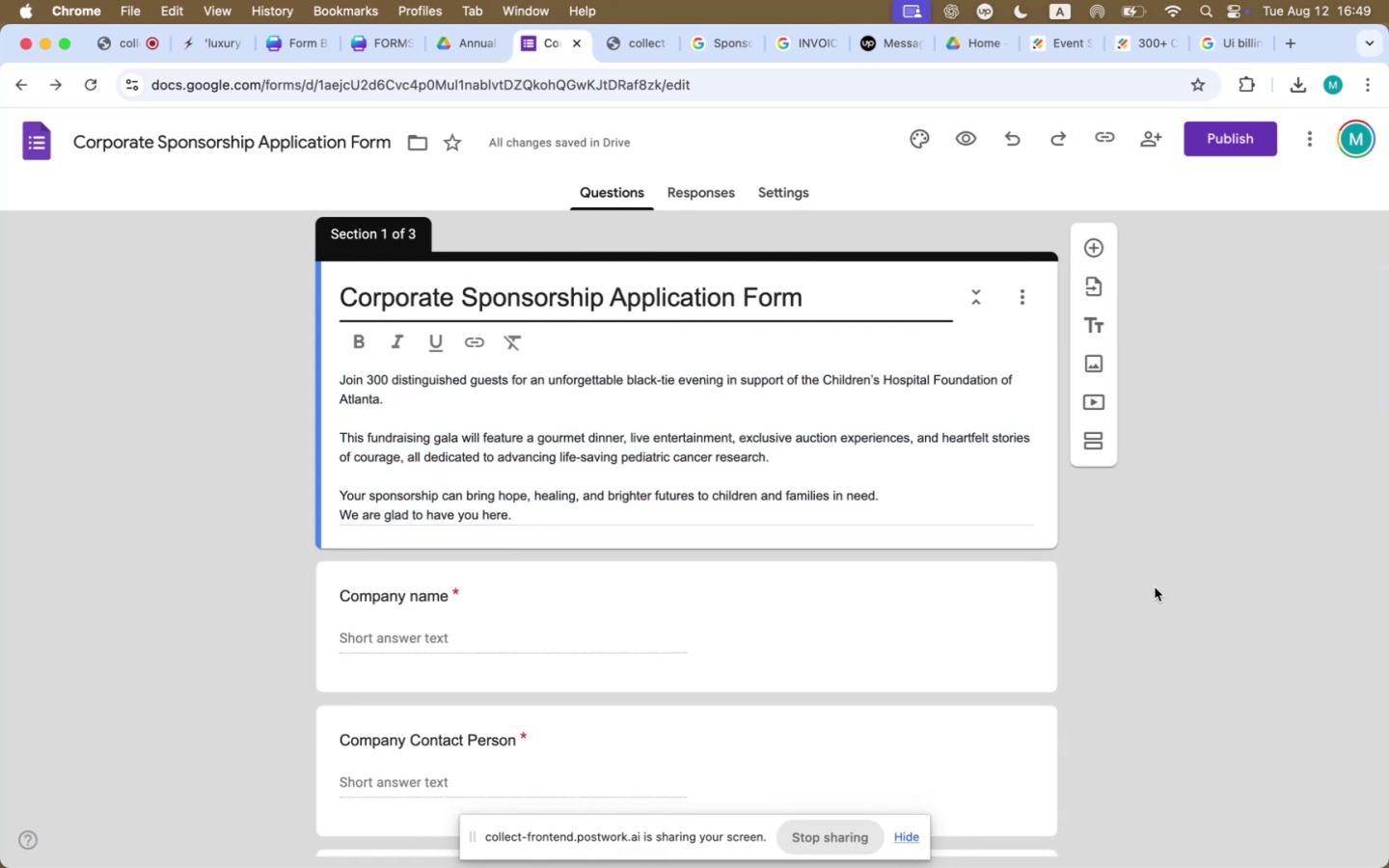 
scroll: coordinate [1153, 589], scroll_direction: down, amount: 11.0
 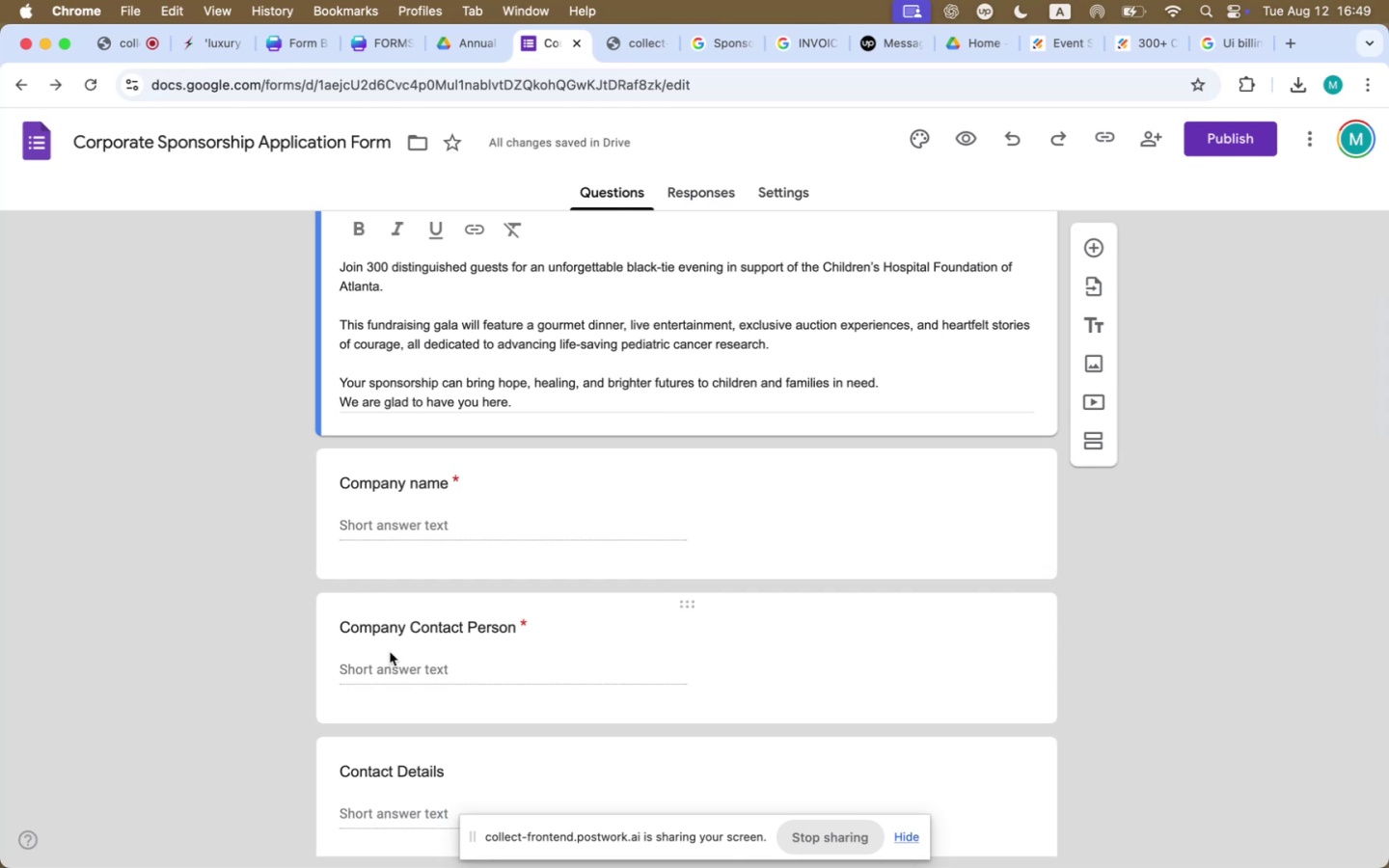 
left_click([409, 628])
 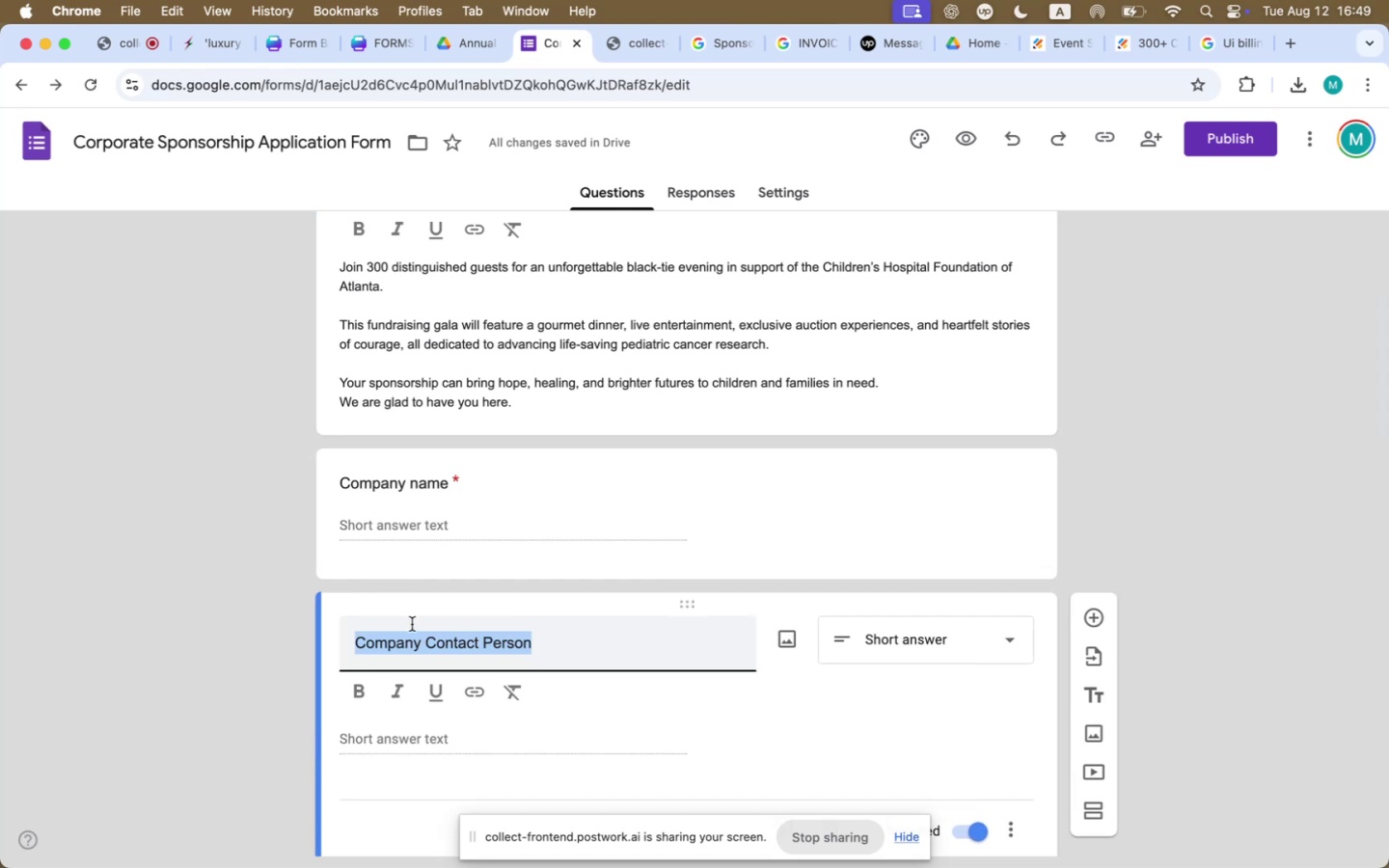 
left_click([415, 641])
 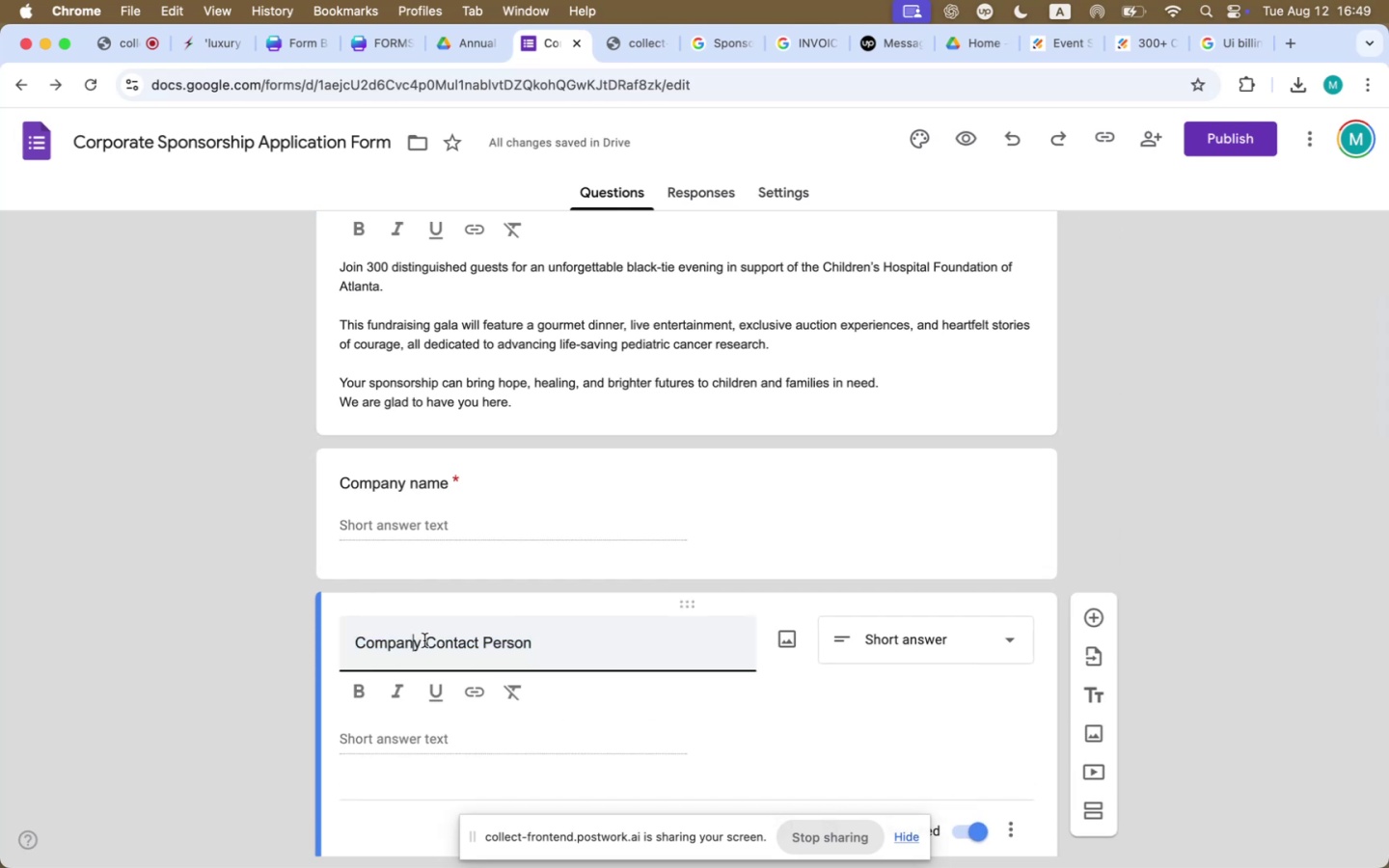 
left_click_drag(start_coordinate=[427, 640], to_coordinate=[273, 644])
 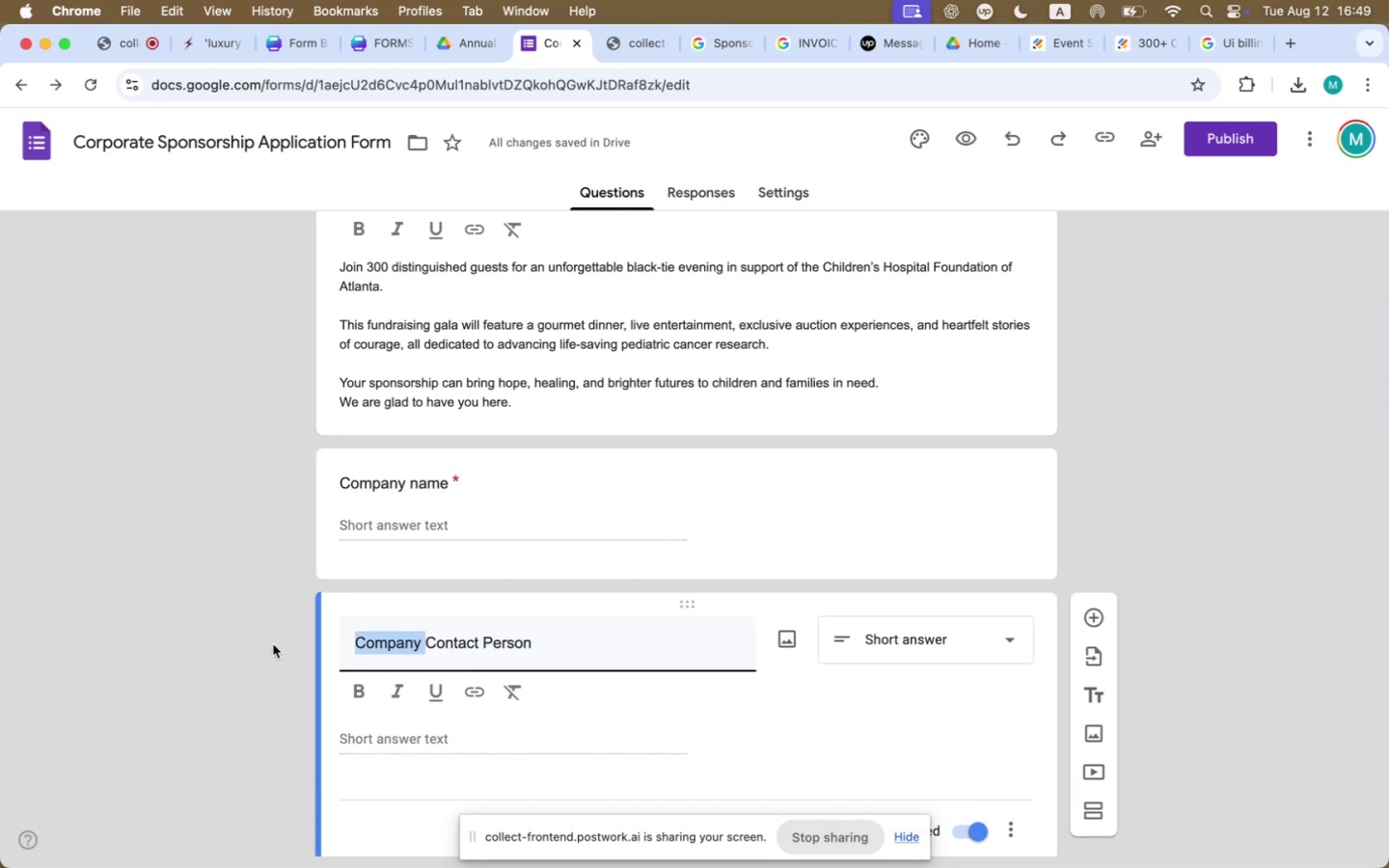 
key(Backspace)
 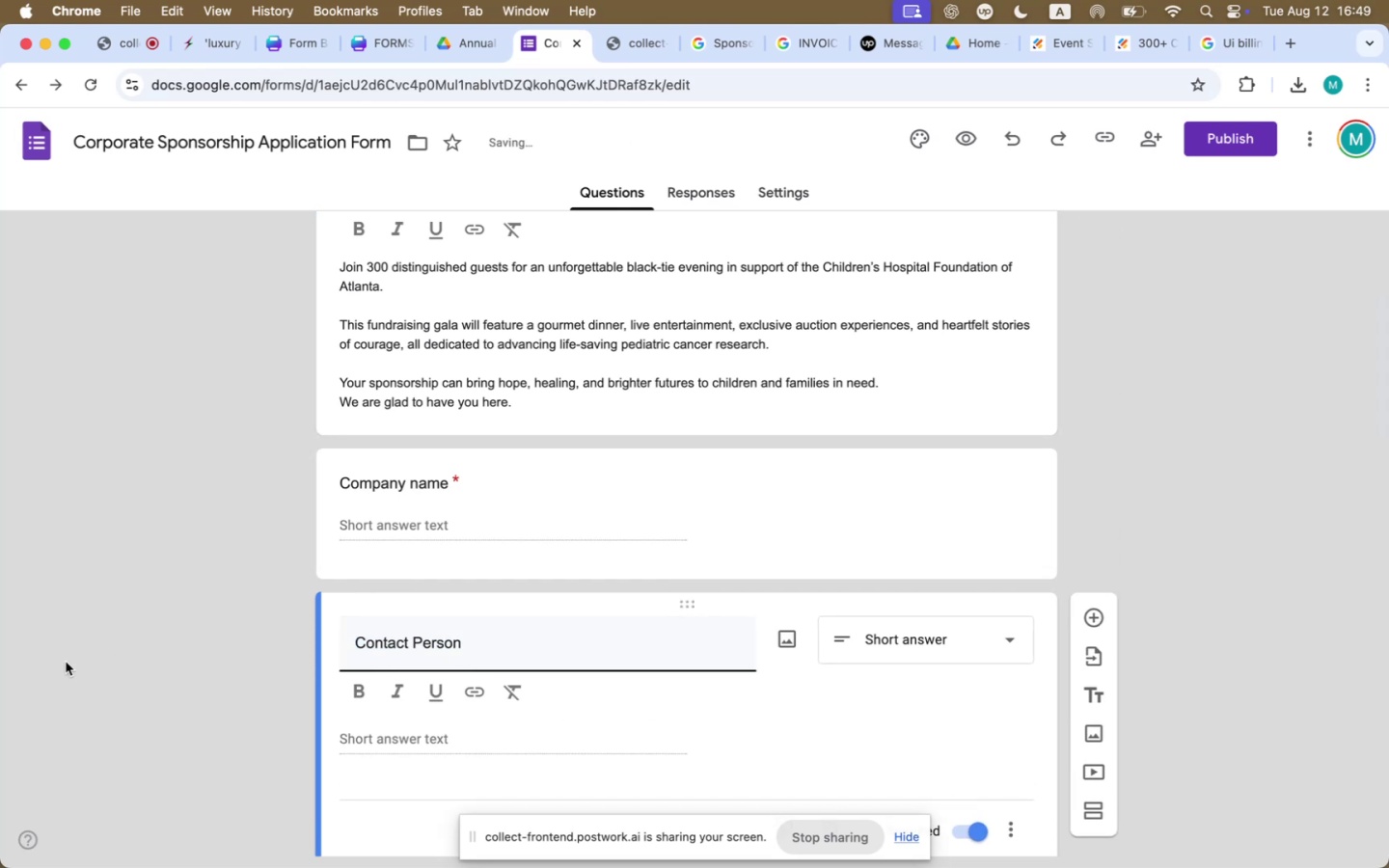 
left_click([165, 611])
 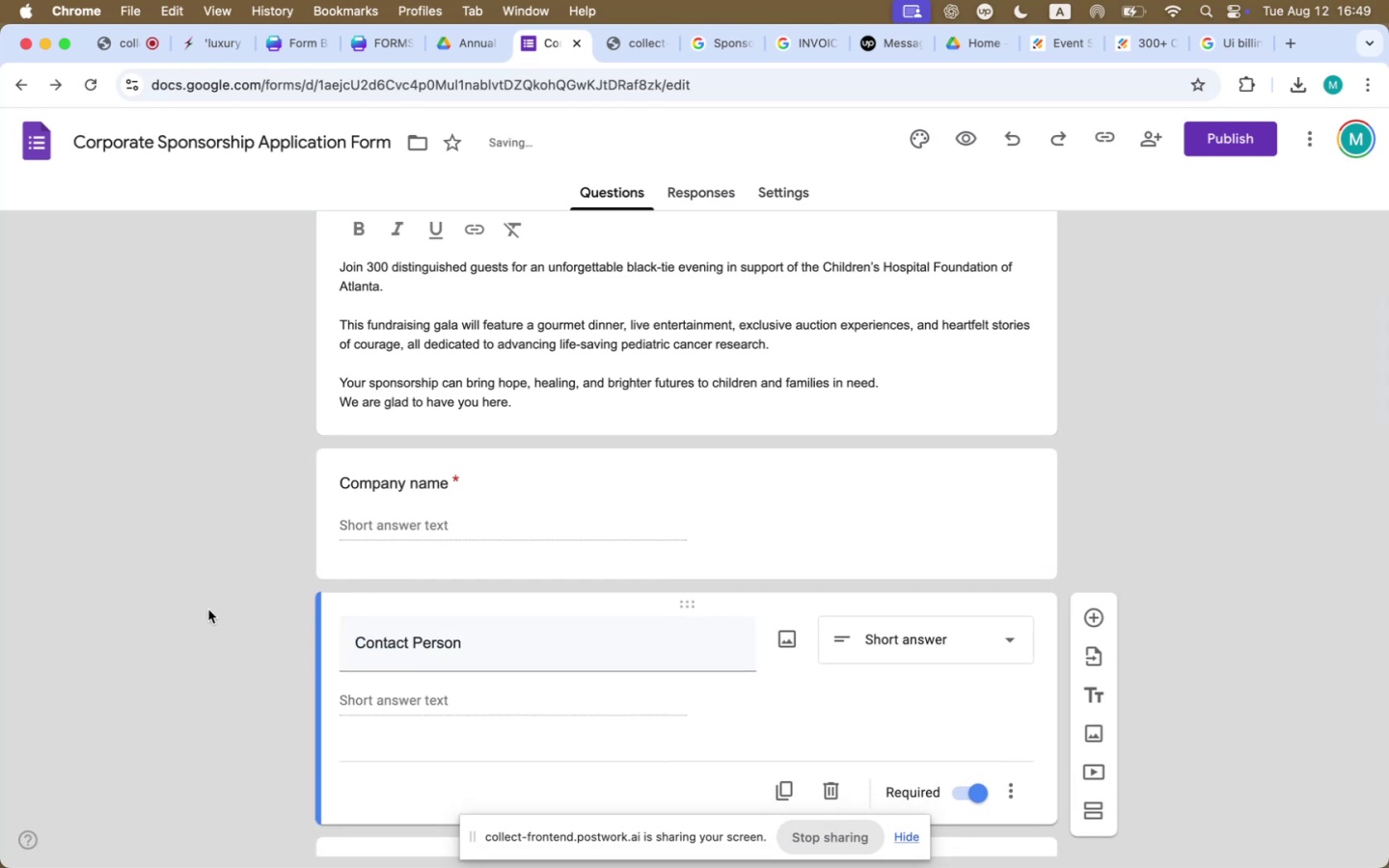 
scroll: coordinate [209, 610], scroll_direction: down, amount: 20.0
 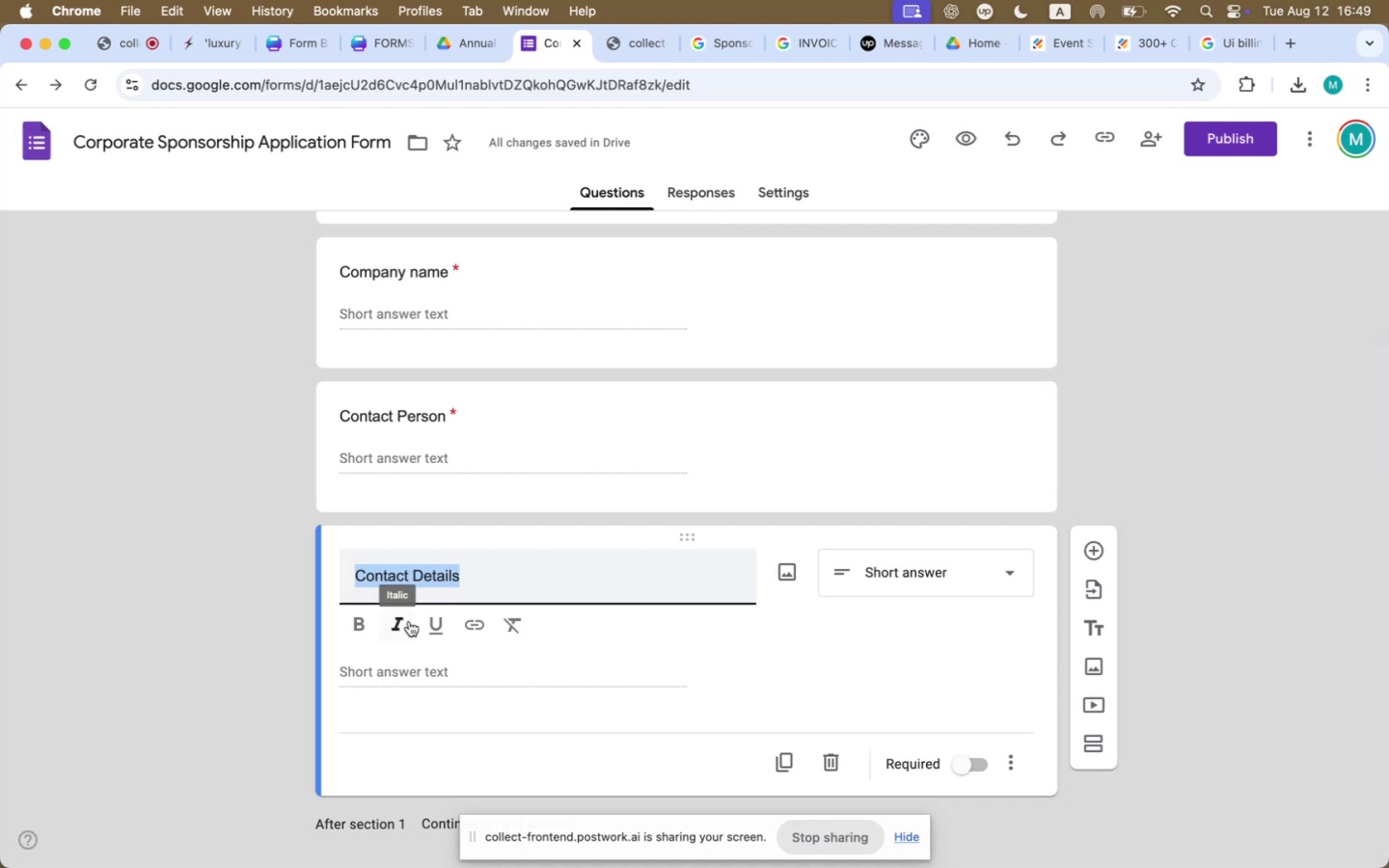 
wait(13.24)
 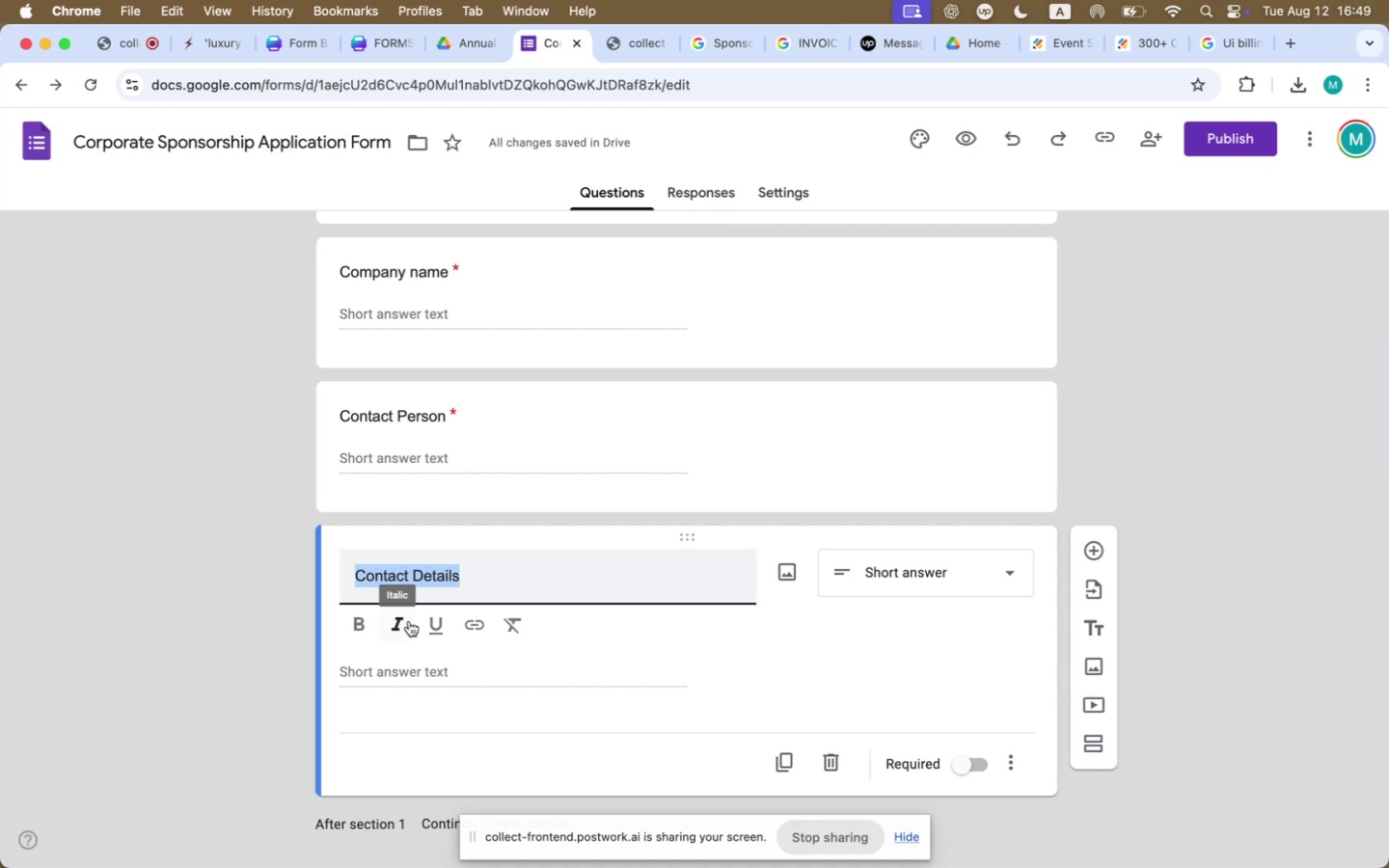 
type(Email Address)
 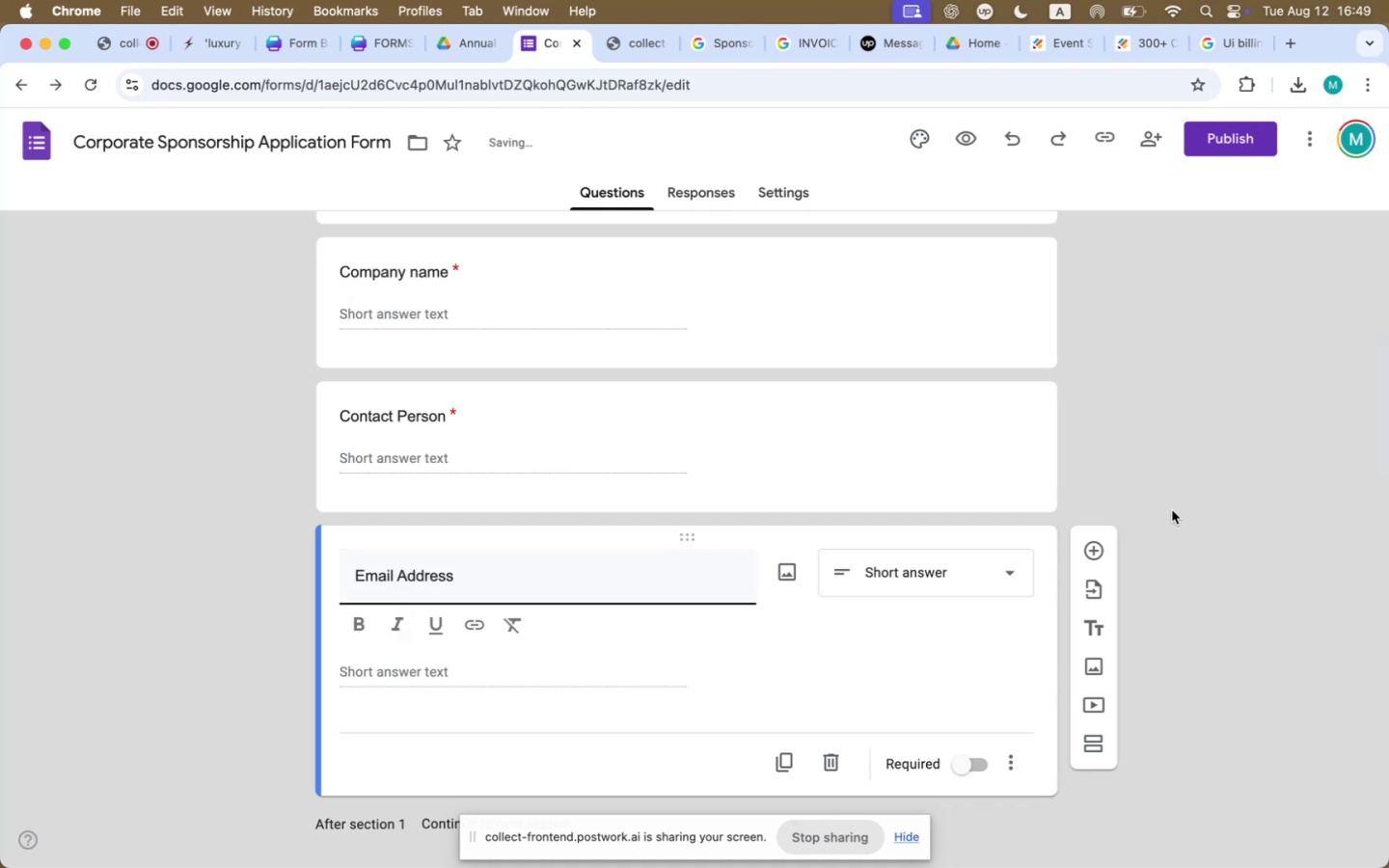 
left_click([1172, 510])
 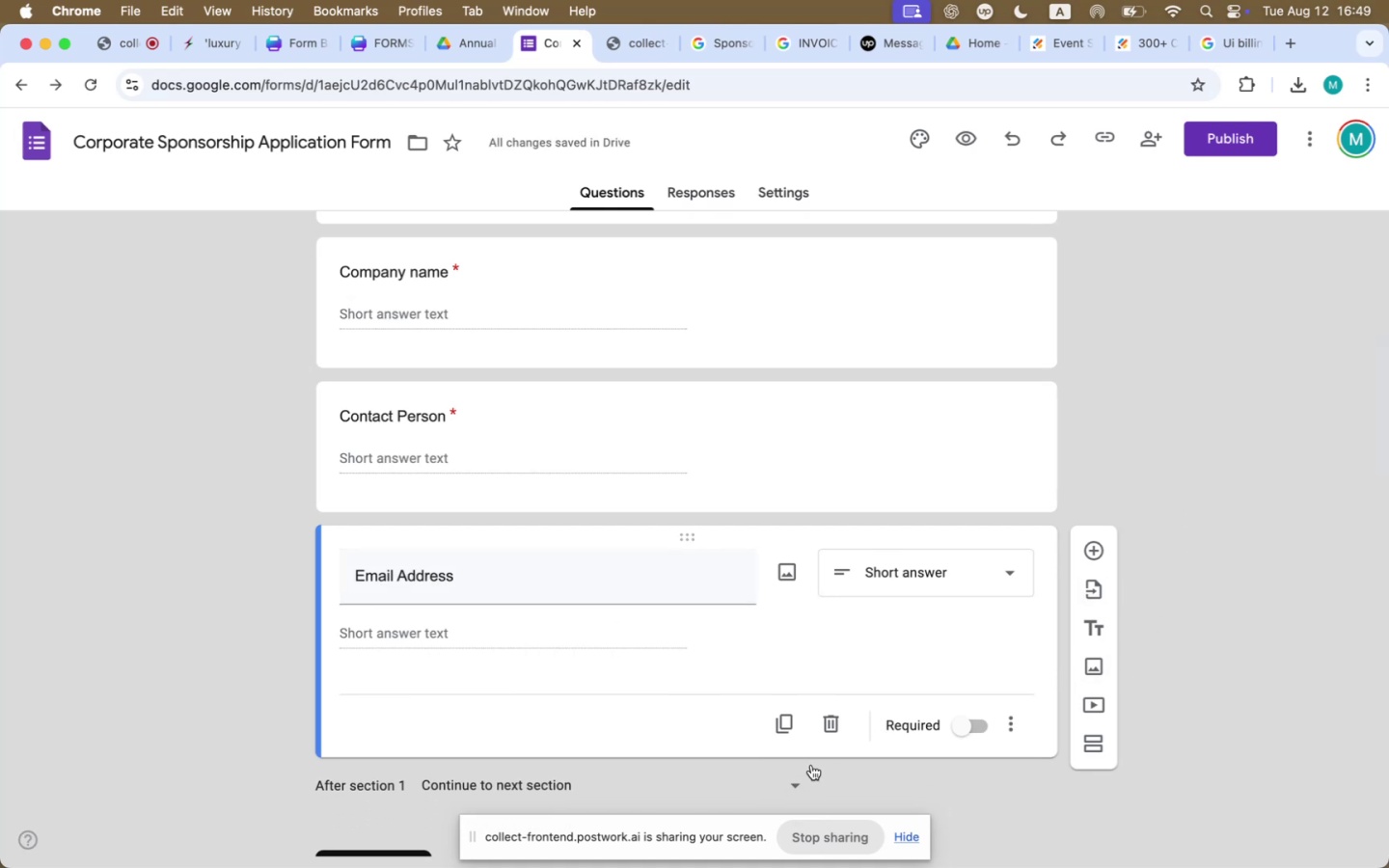 
left_click([1095, 551])
 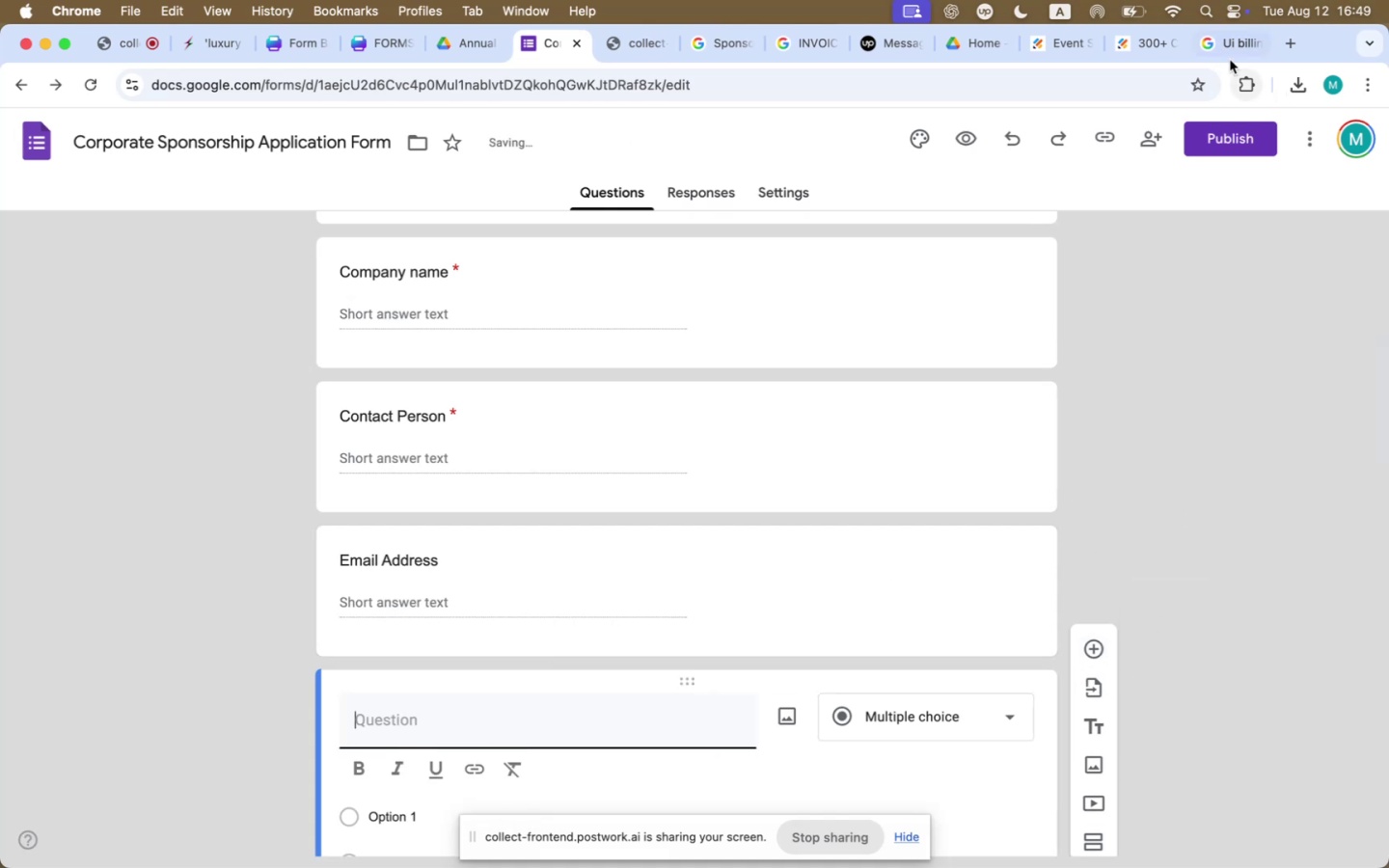 
left_click([1228, 56])
 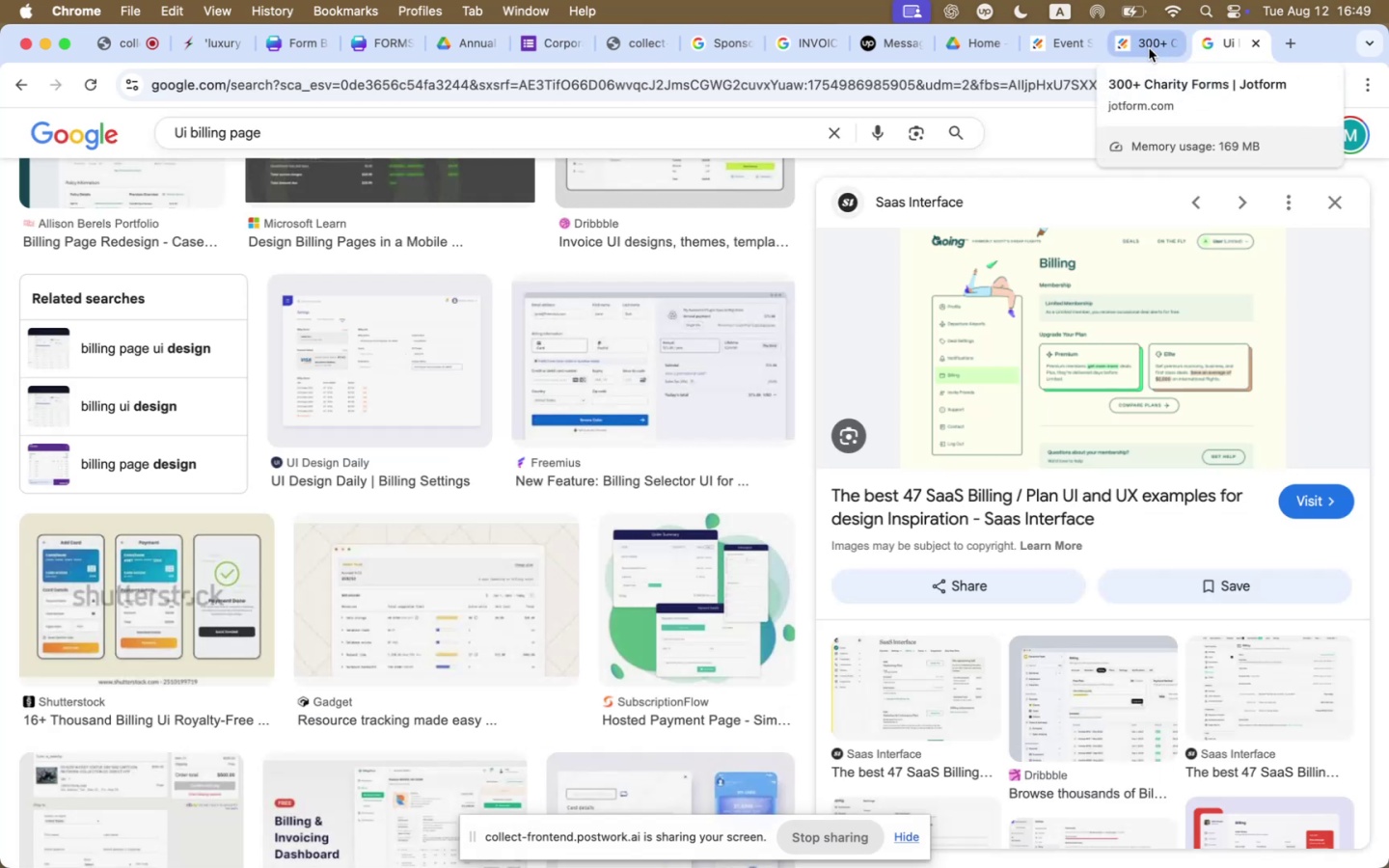 
left_click([1149, 48])
 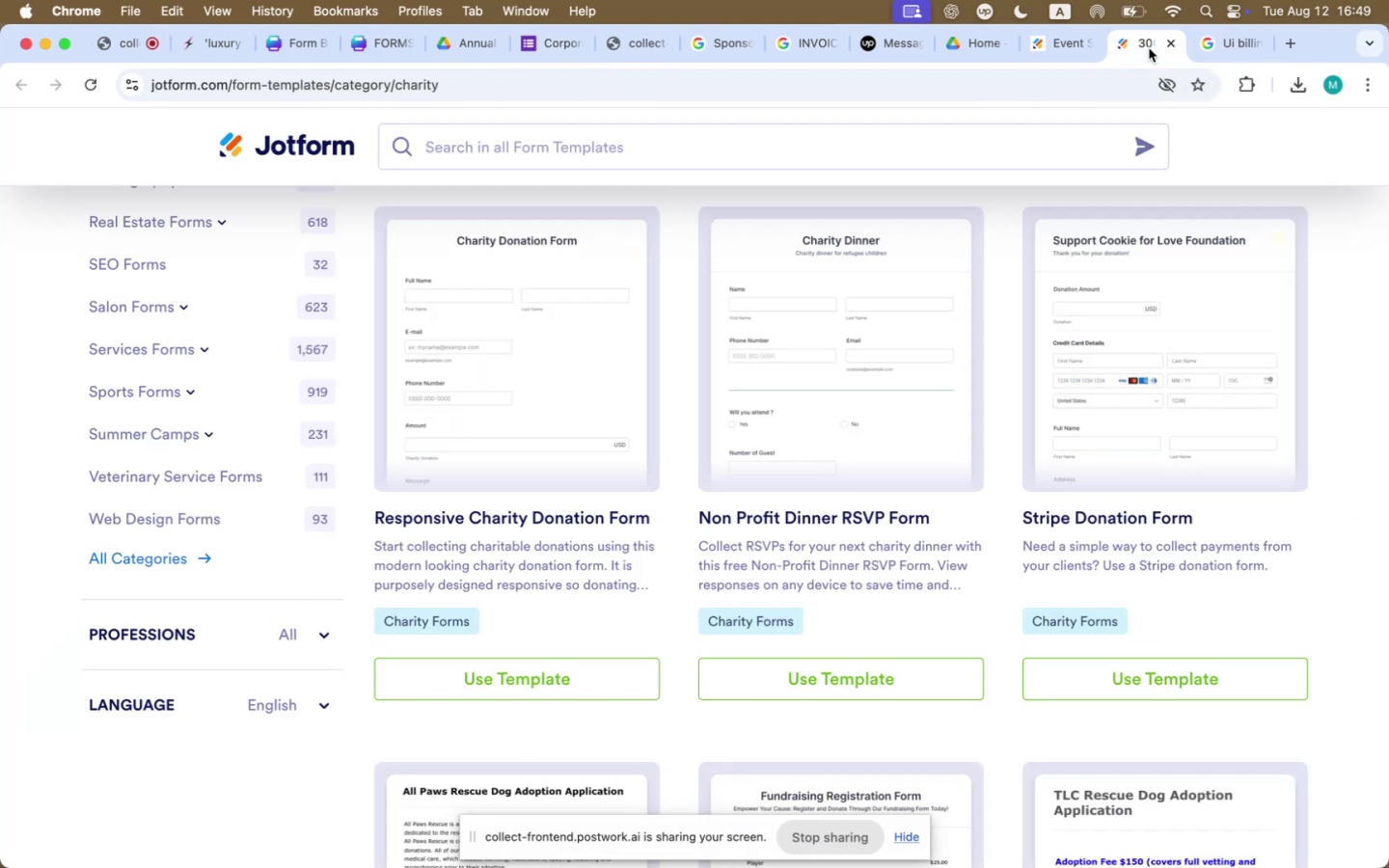 
mouse_move([1103, 68])
 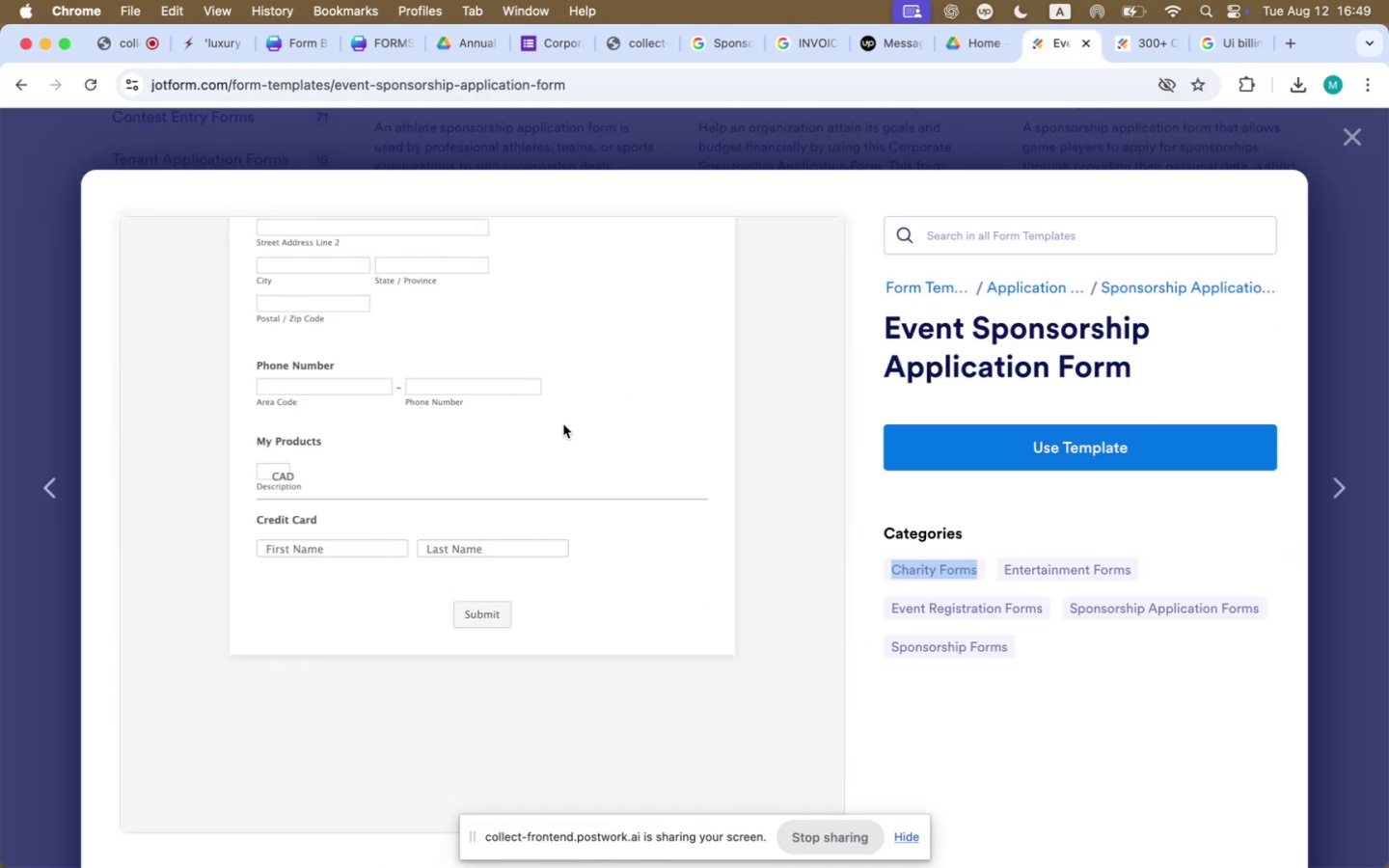 
scroll: coordinate [563, 424], scroll_direction: up, amount: 34.0
 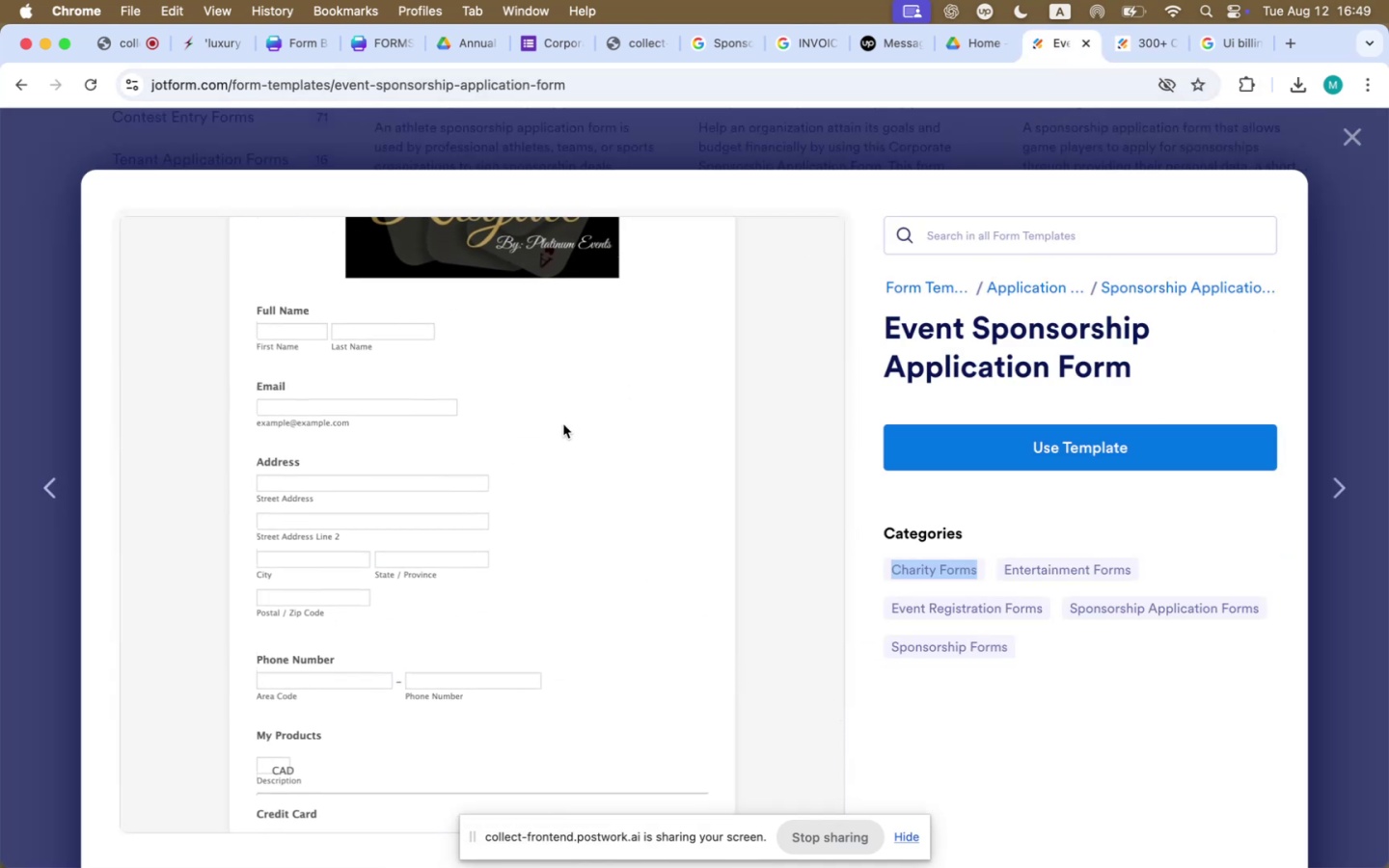 
wait(9.44)
 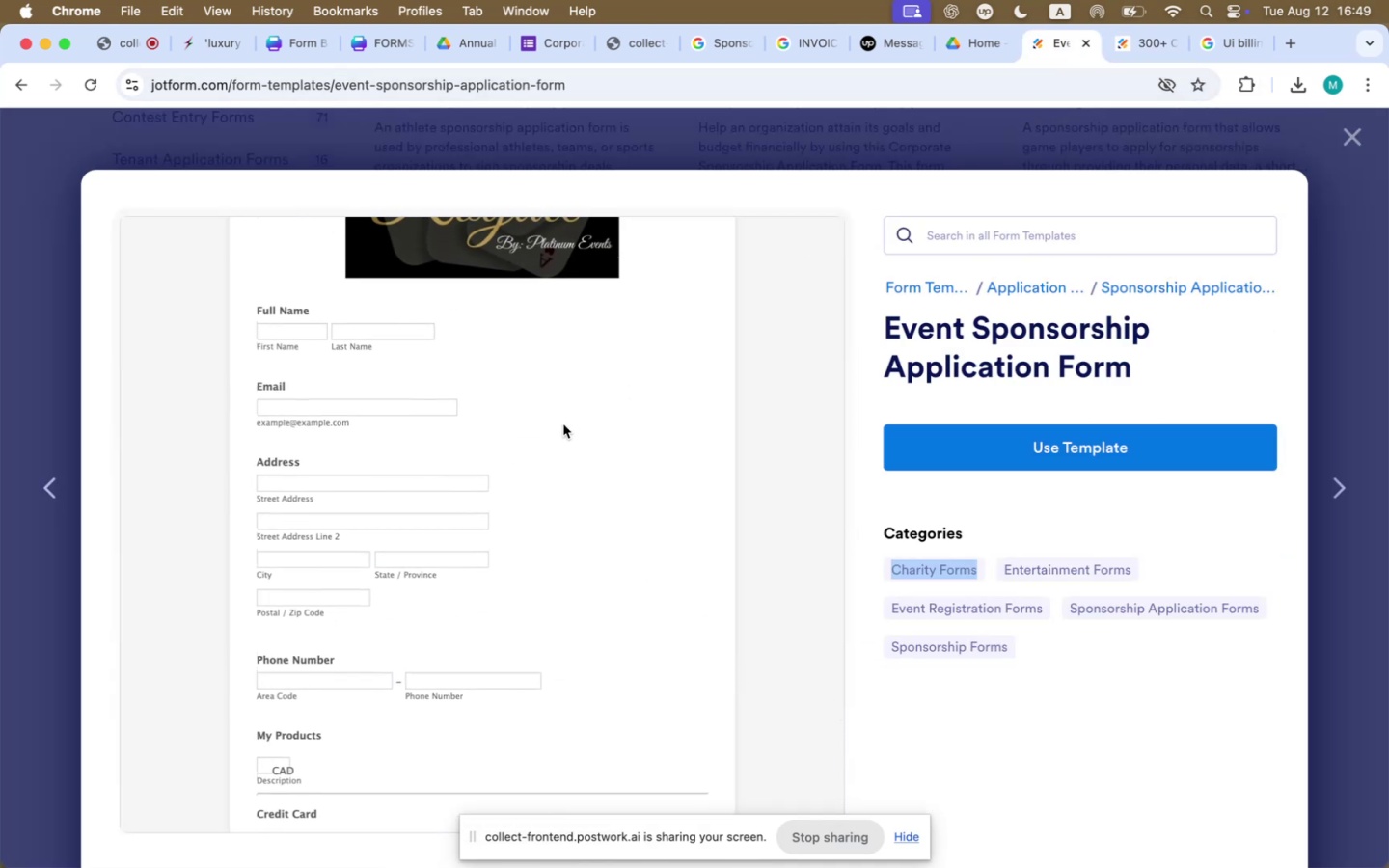 
left_click([582, 40])
 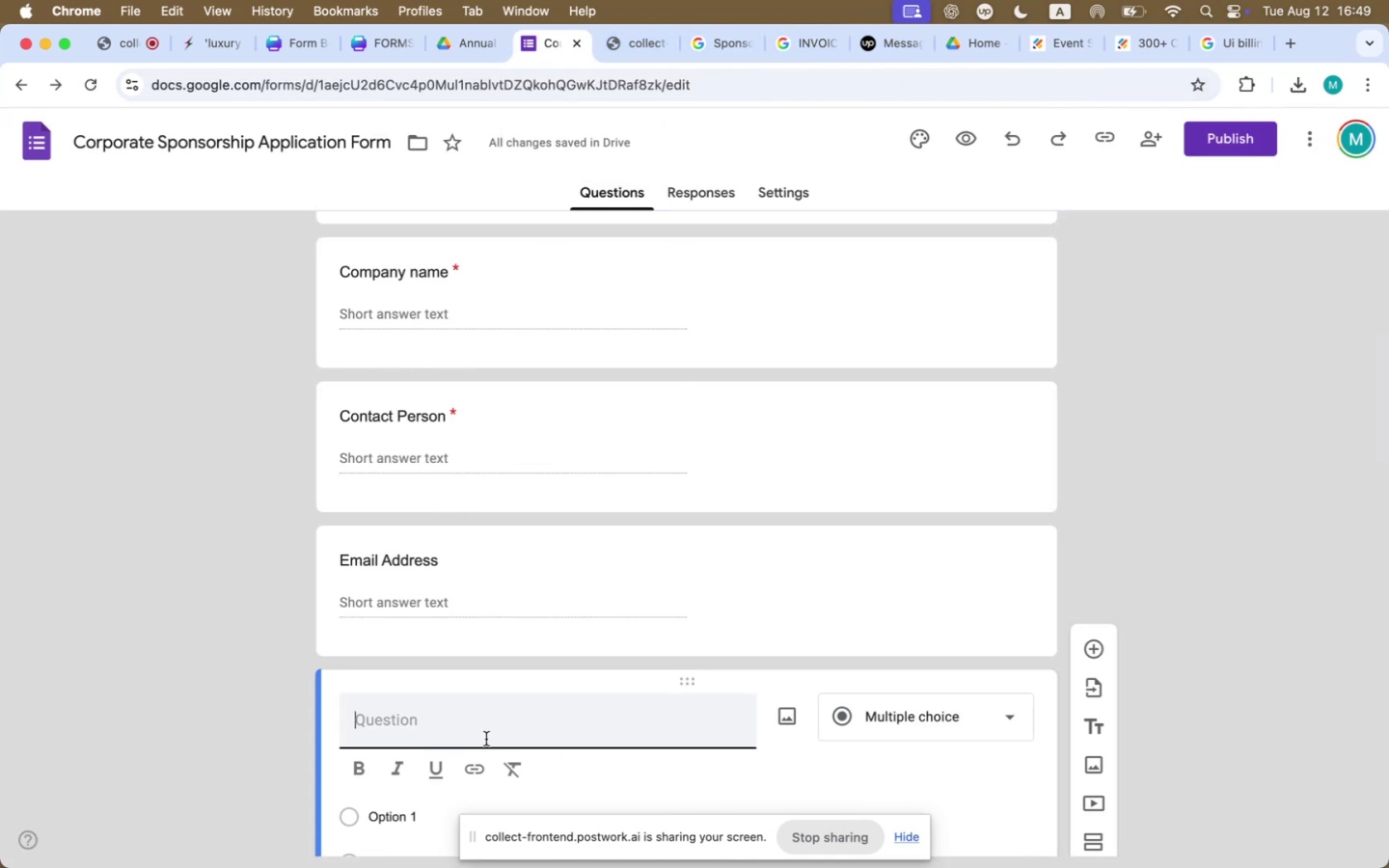 
type(Phone Number)
 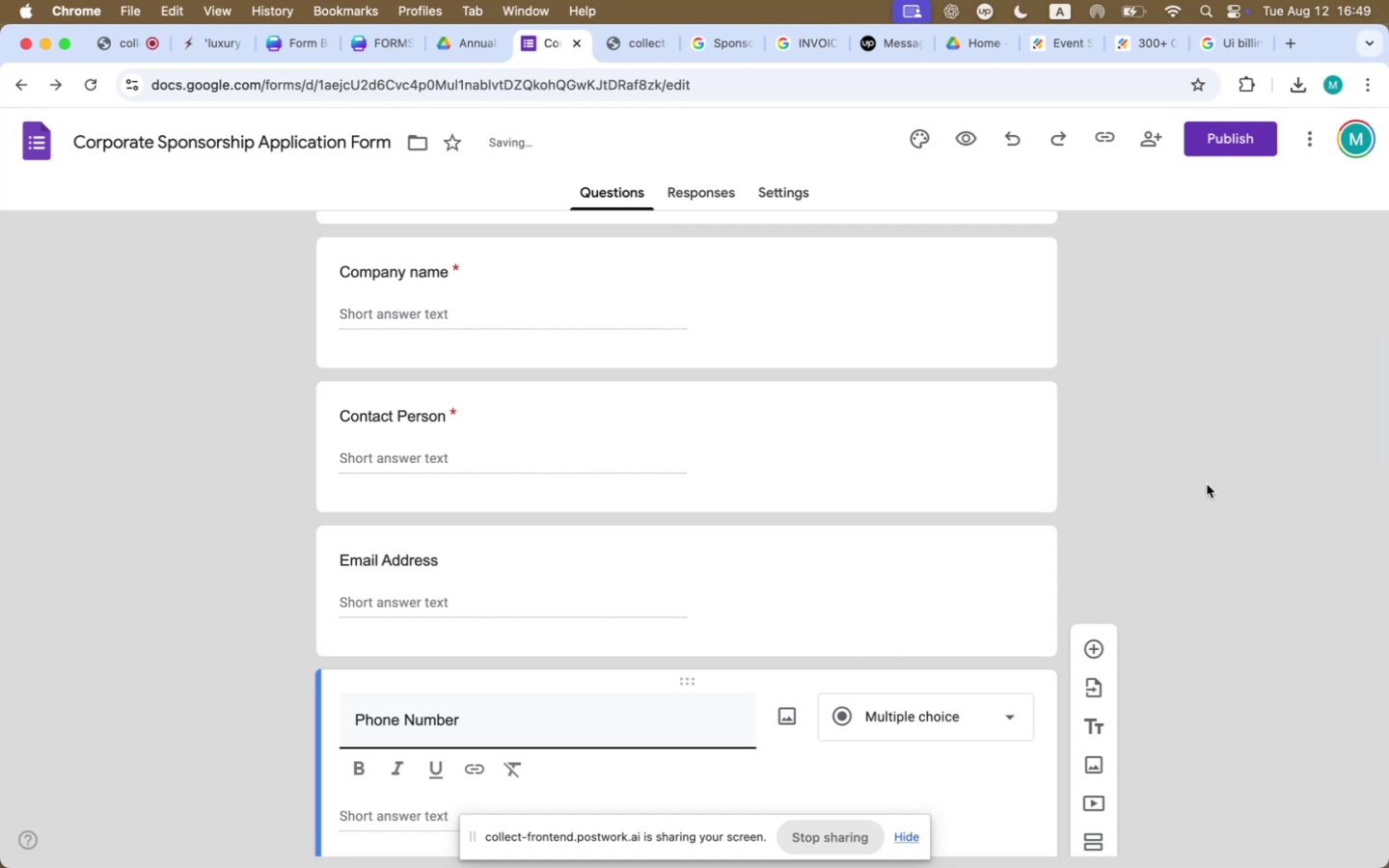 
scroll: coordinate [1207, 484], scroll_direction: down, amount: 15.0
 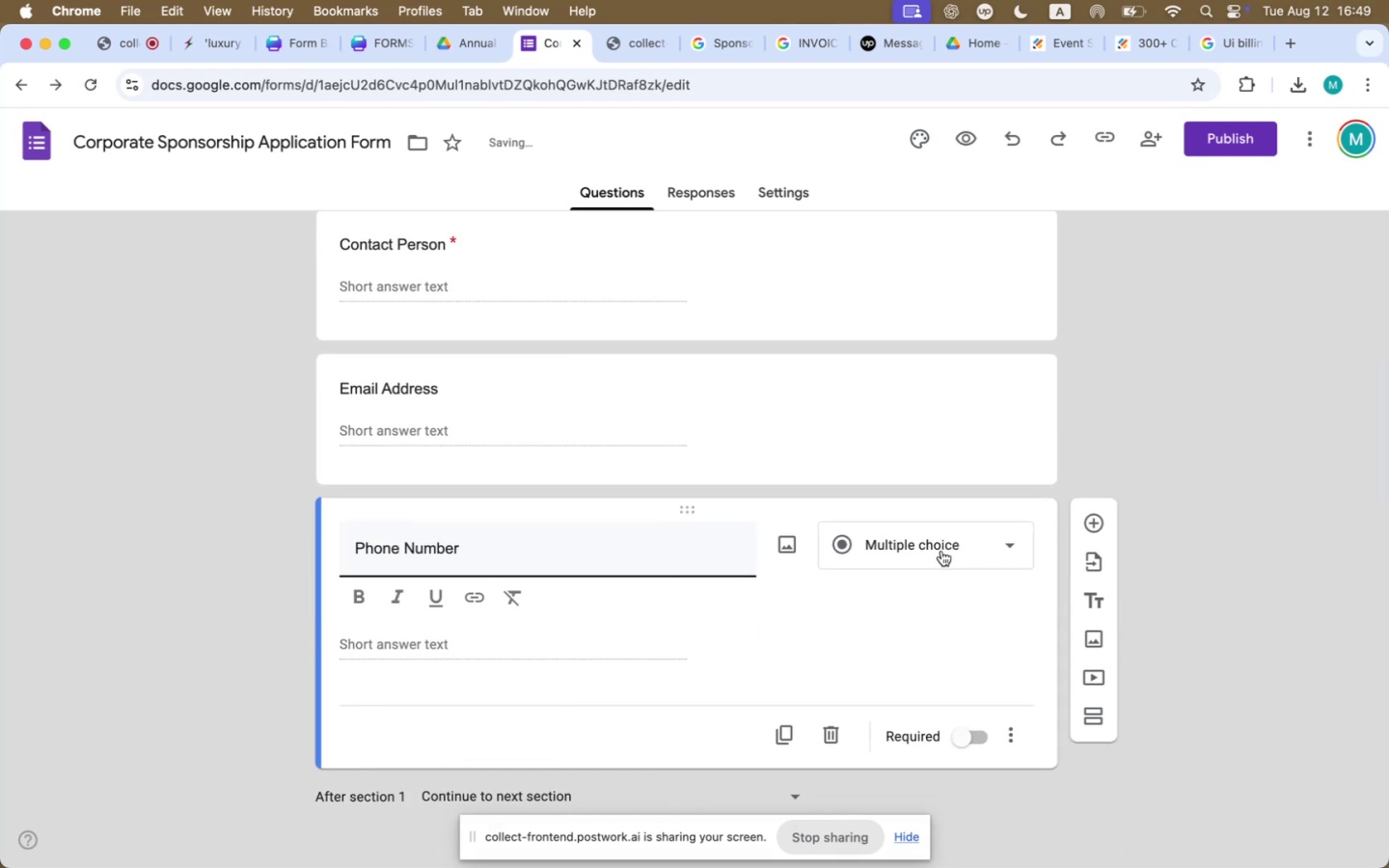 
left_click([941, 551])
 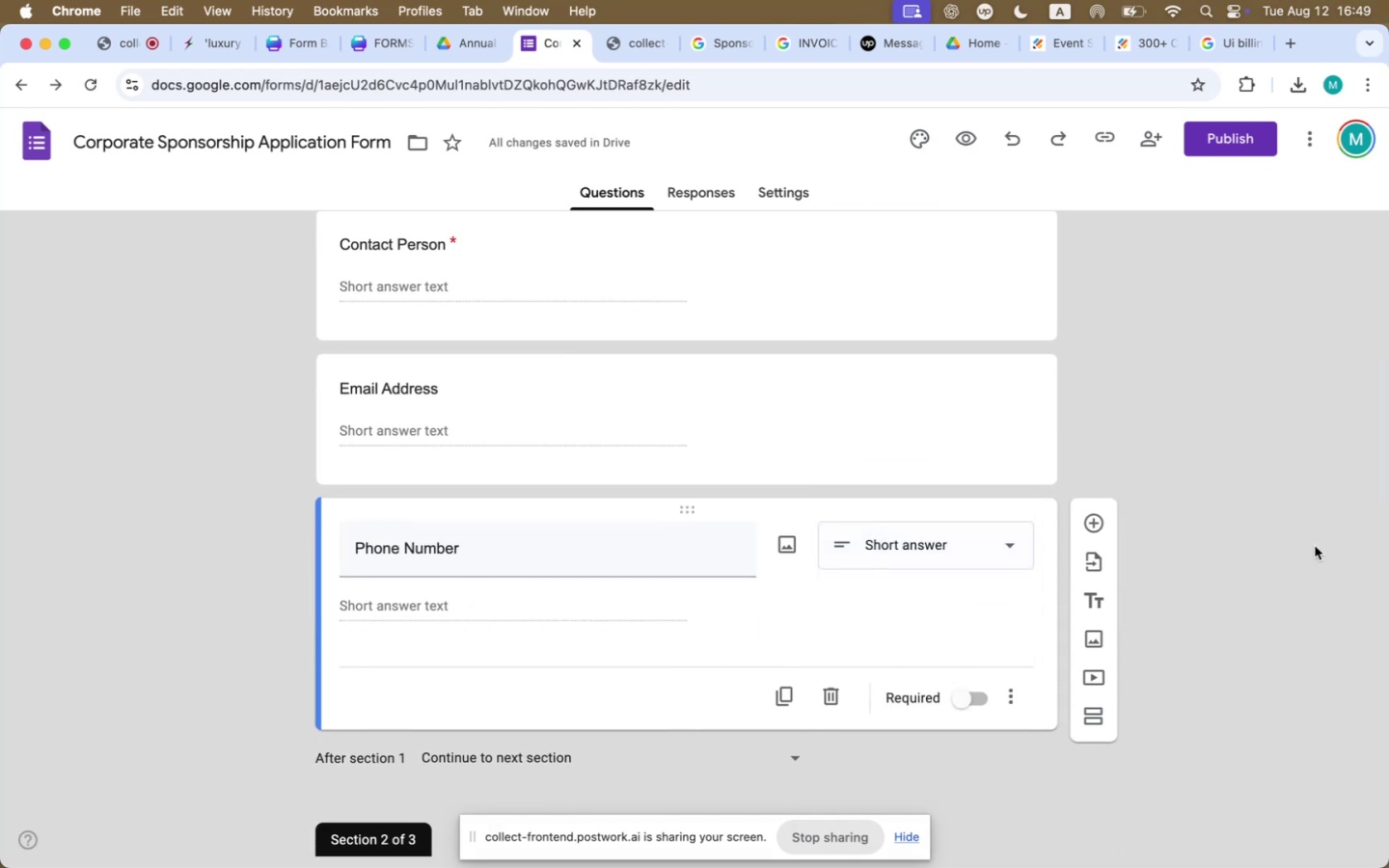 
left_click([1321, 577])
 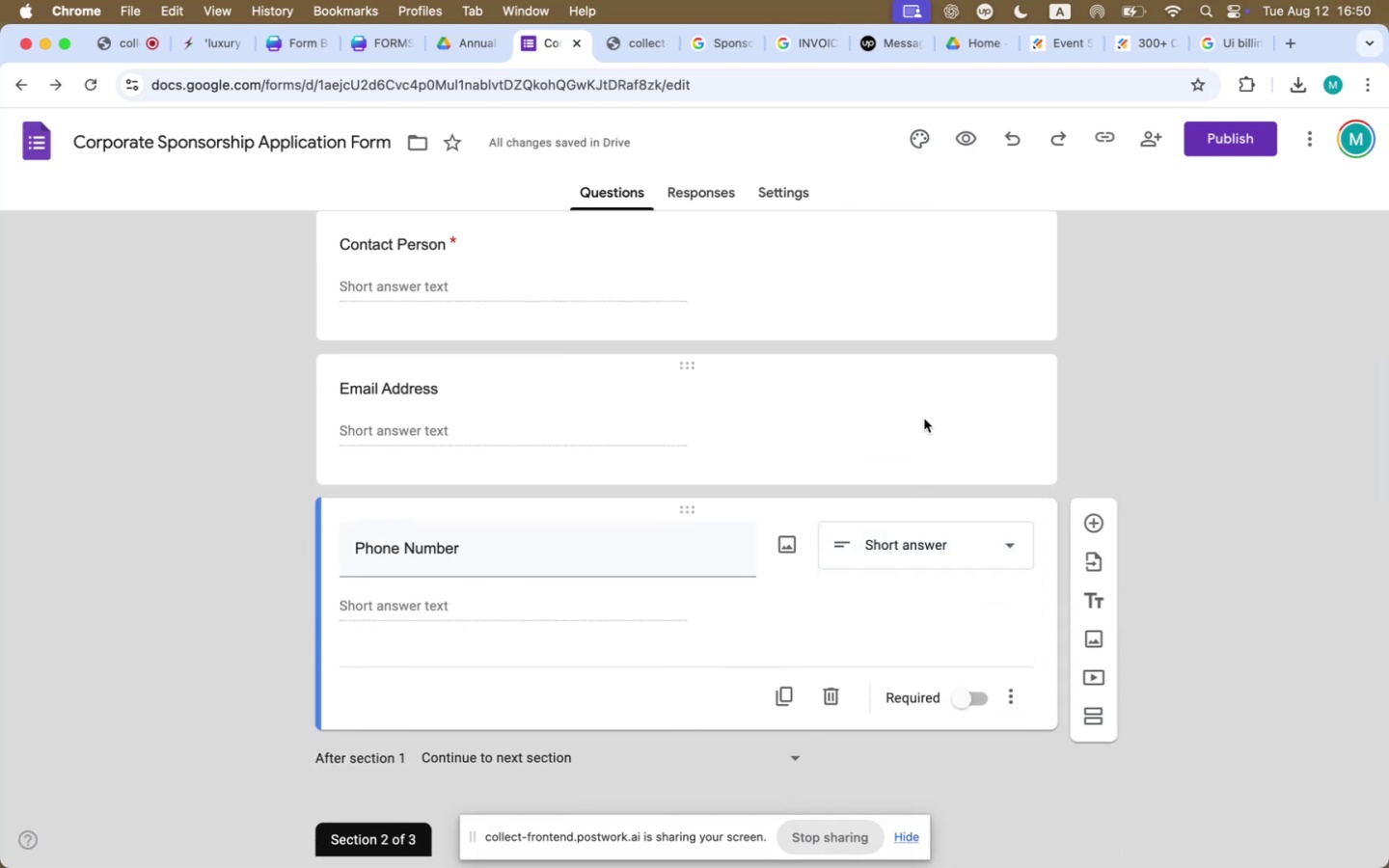 
wait(5.67)
 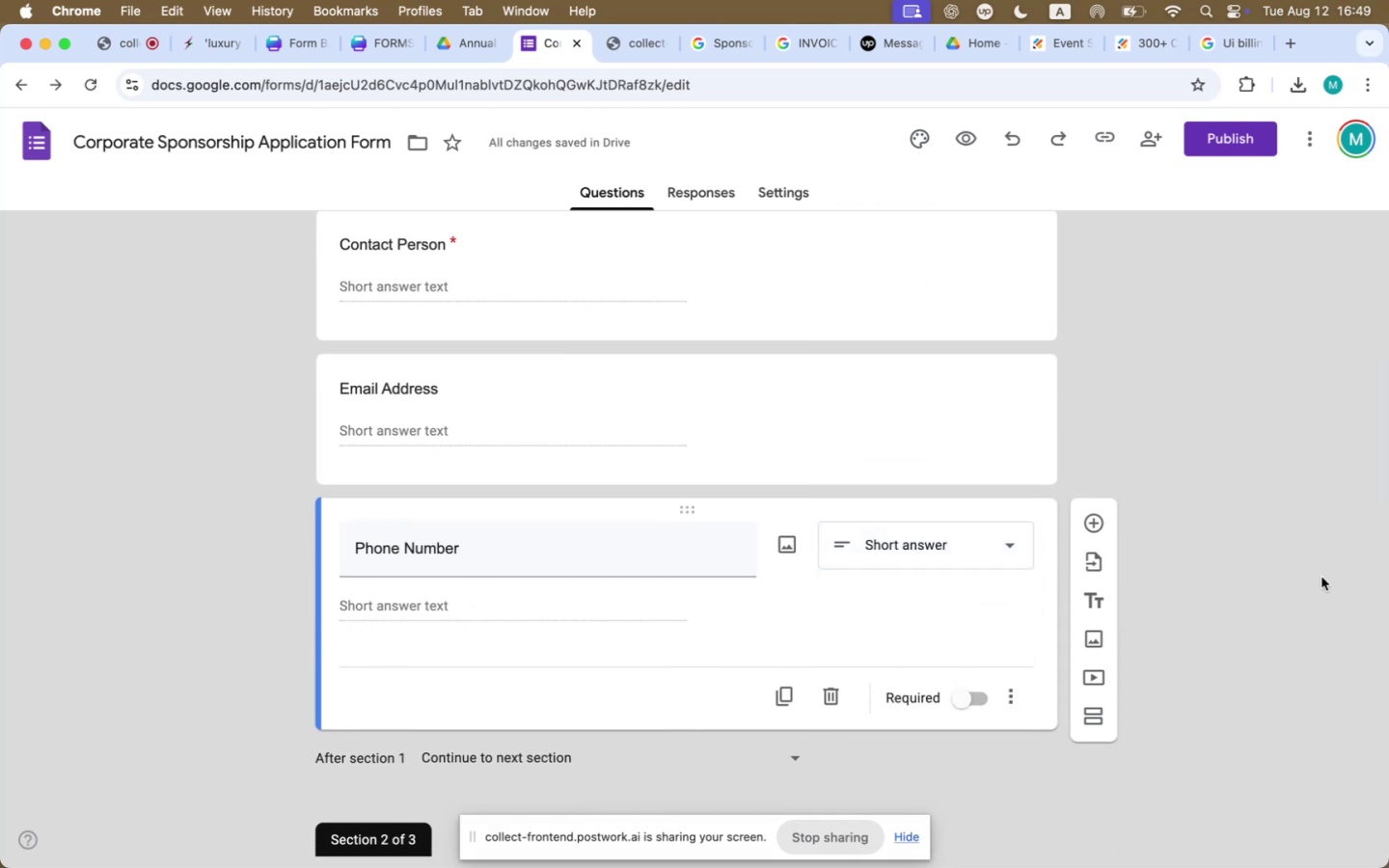 
left_click([1251, 382])
 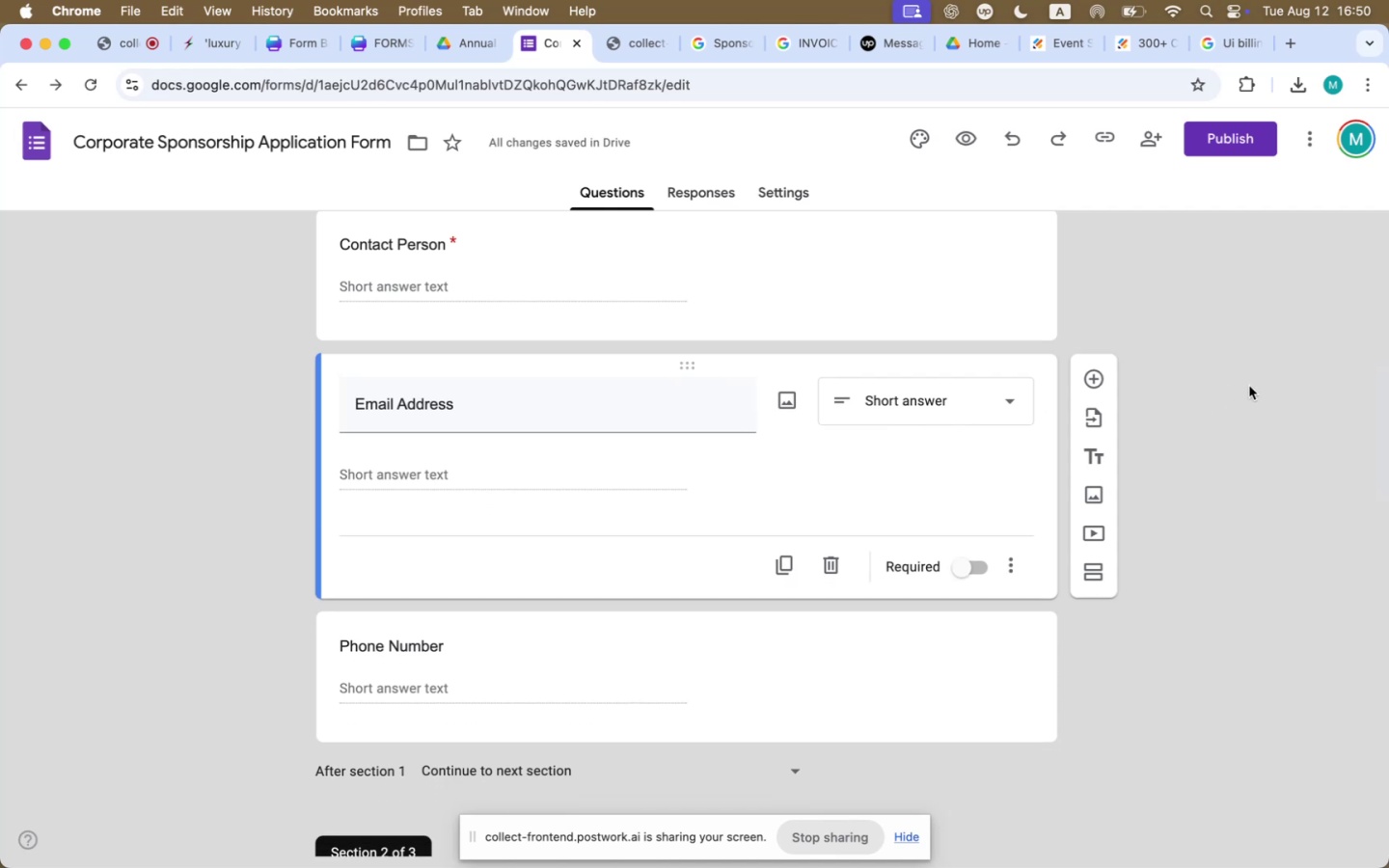 
scroll: coordinate [1249, 390], scroll_direction: down, amount: 3.0
 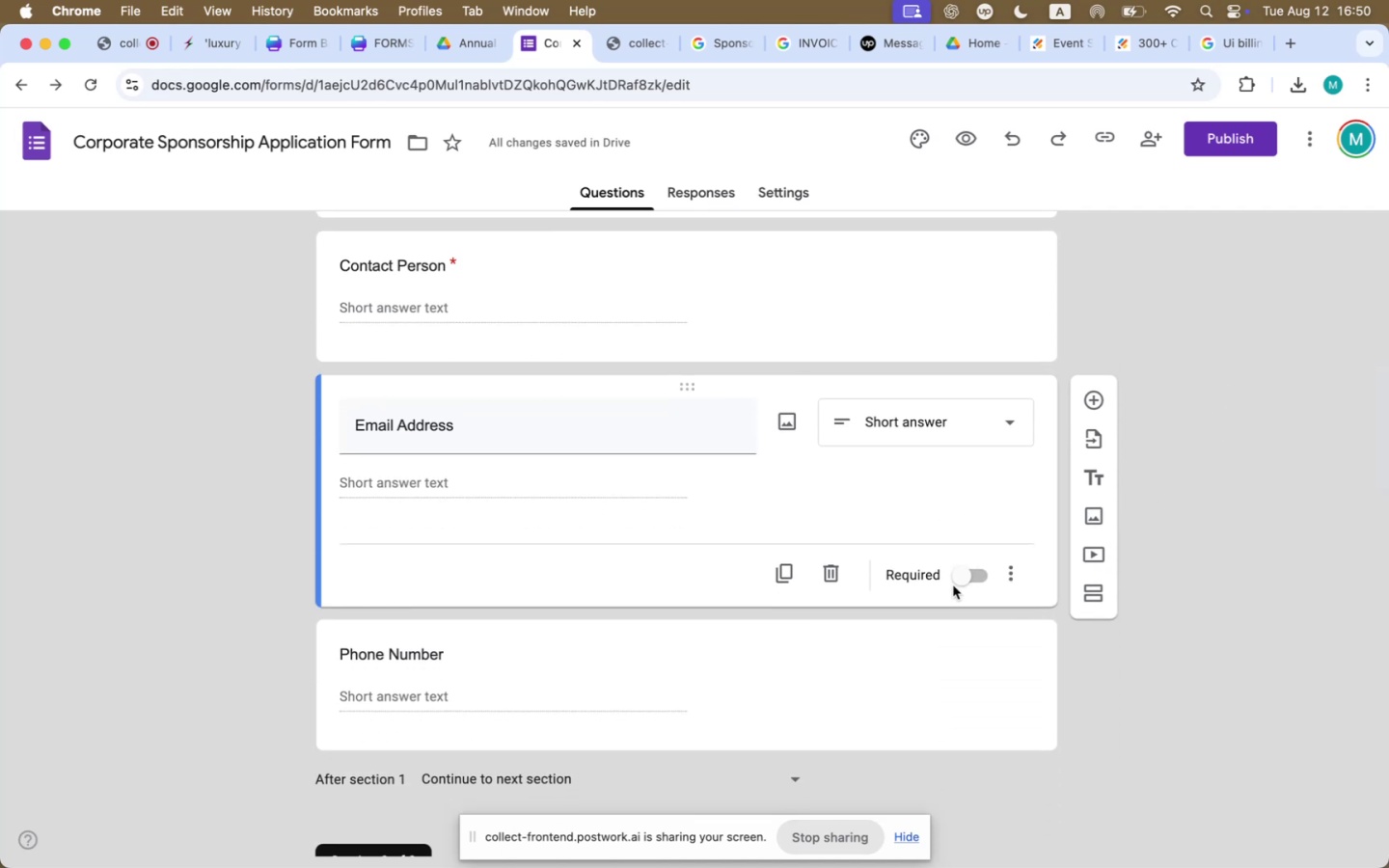 
left_click([961, 581])
 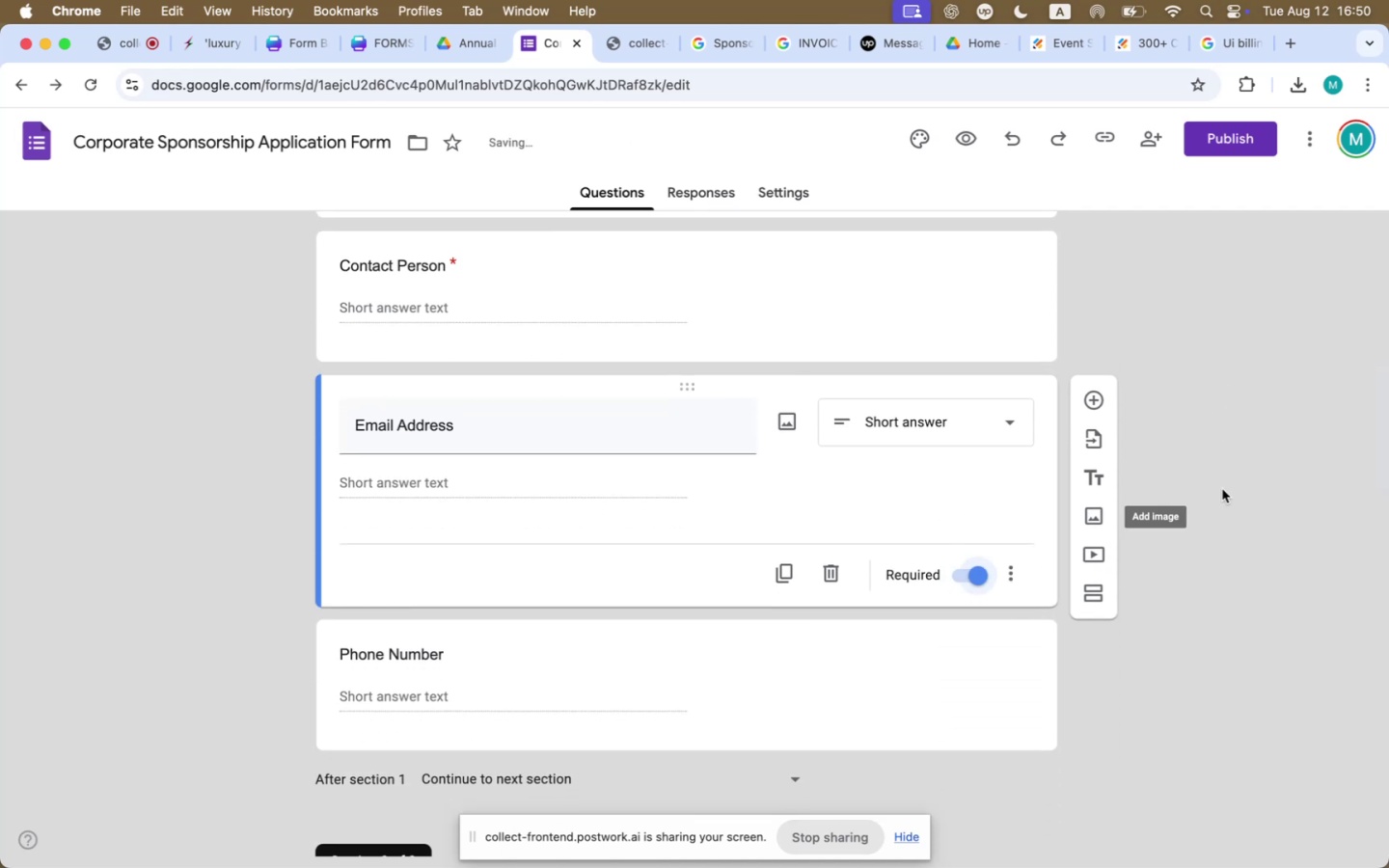 
scroll: coordinate [1222, 489], scroll_direction: up, amount: 9.0
 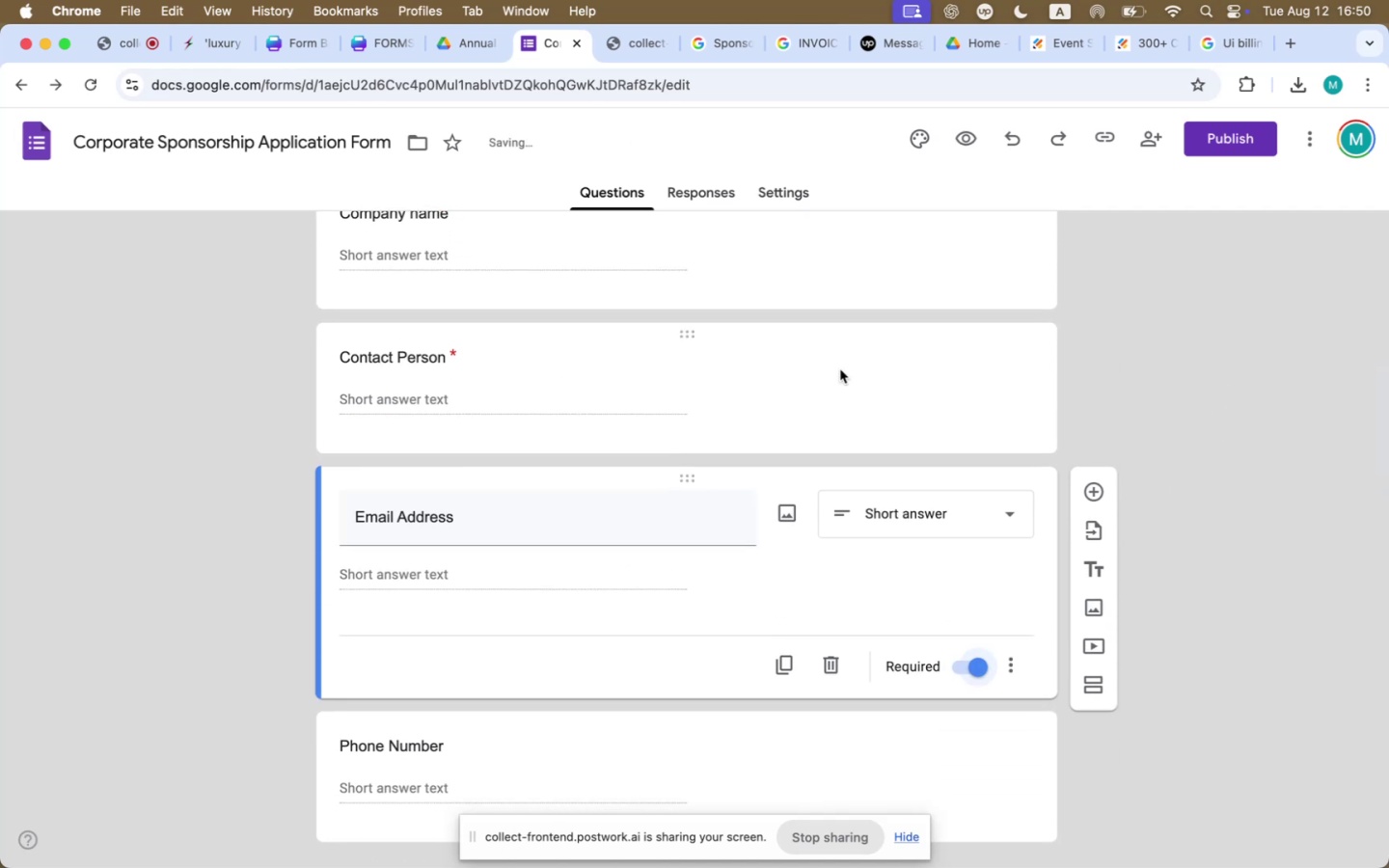 
left_click([840, 369])
 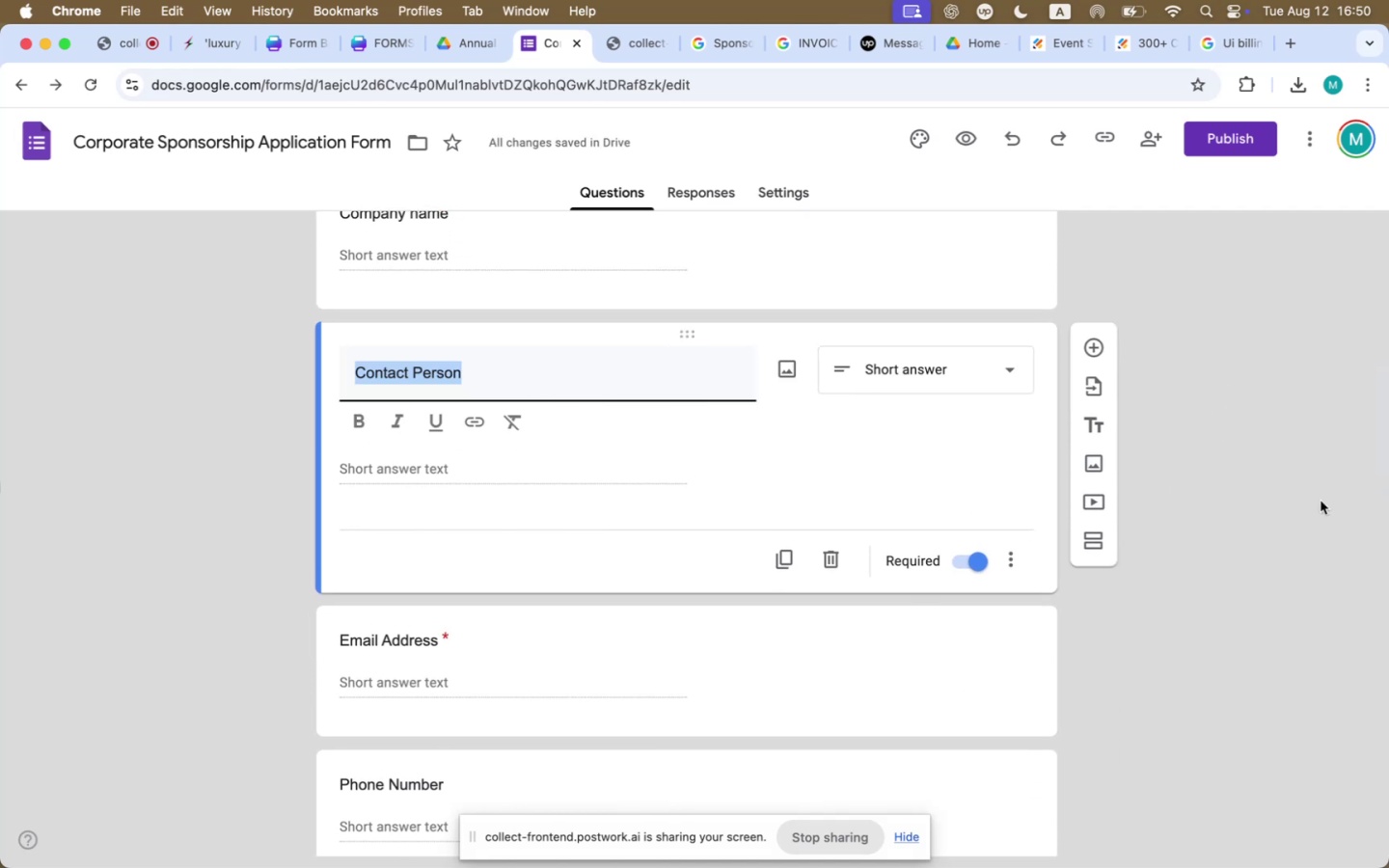 
scroll: coordinate [1234, 539], scroll_direction: up, amount: 29.0
 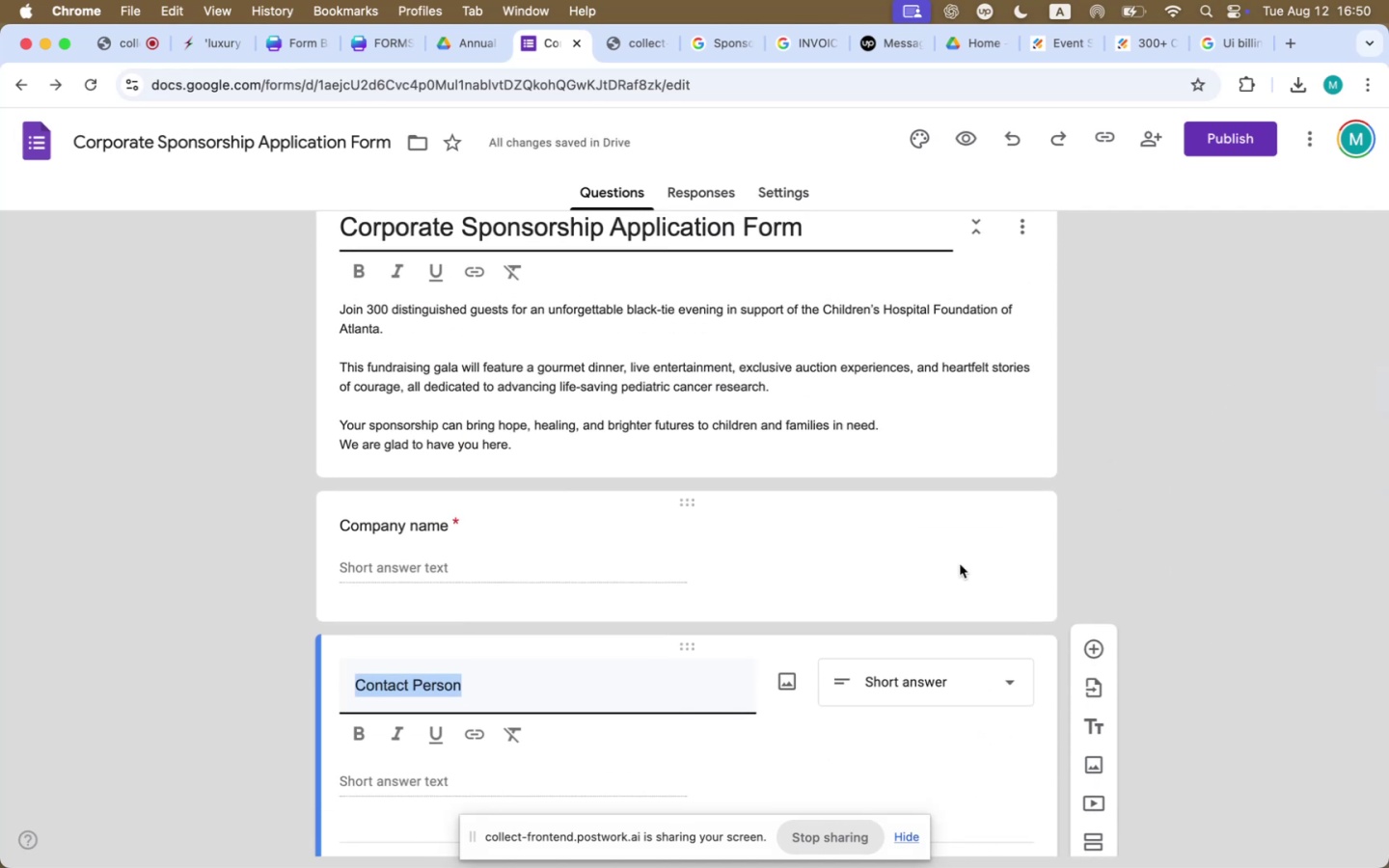 
left_click([957, 563])
 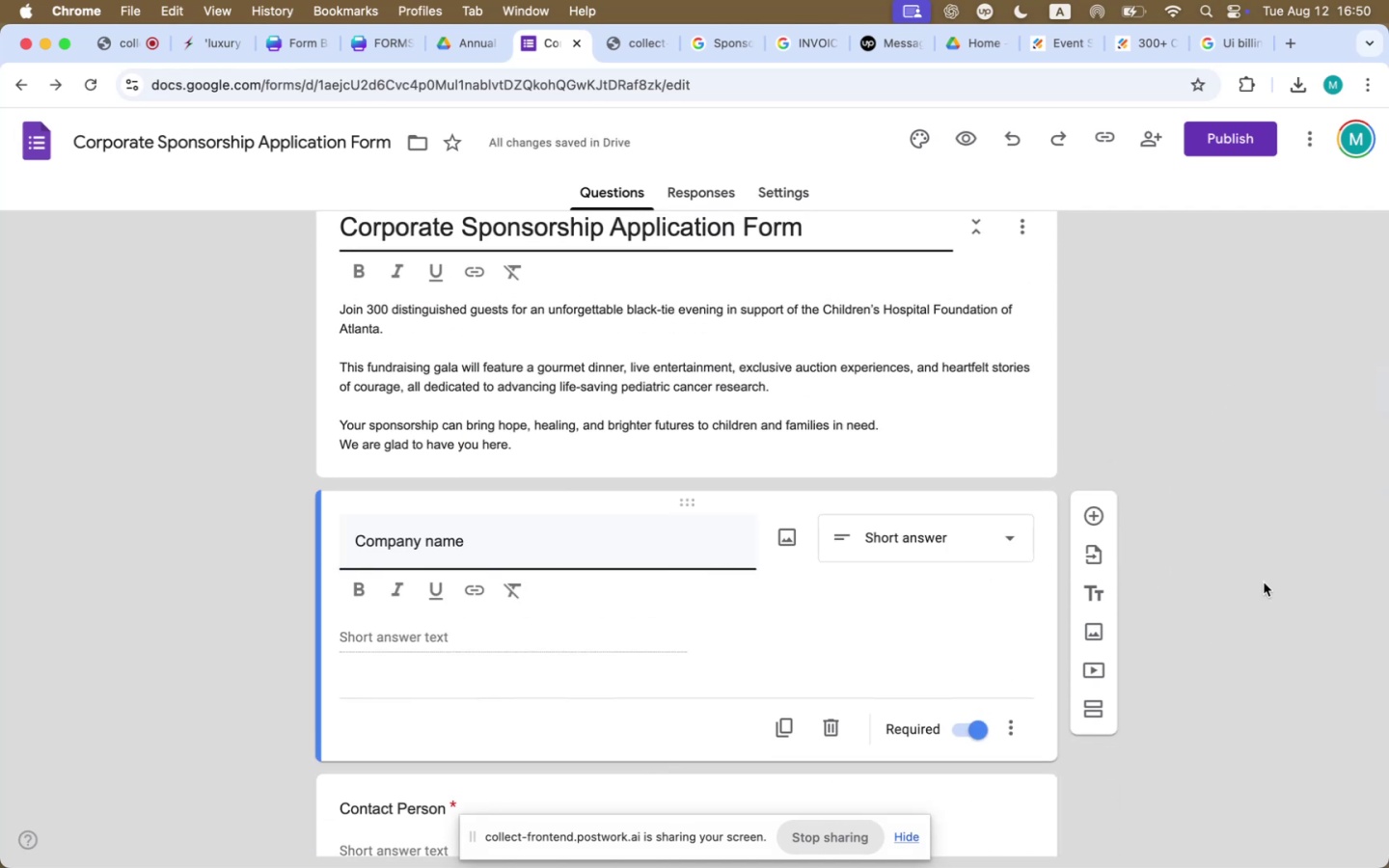 
left_click([1264, 583])
 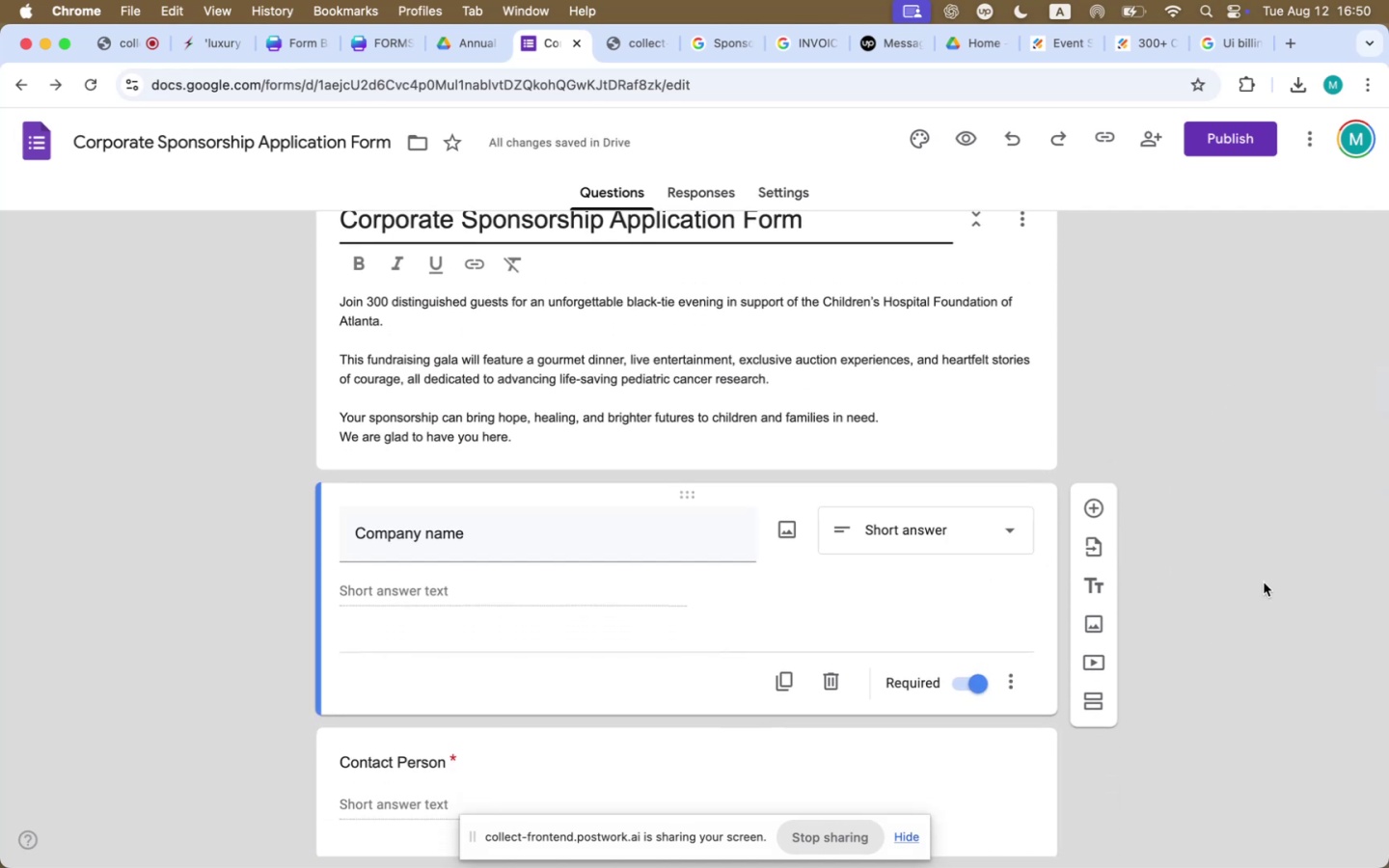 
scroll: coordinate [1158, 652], scroll_direction: down, amount: 96.0
 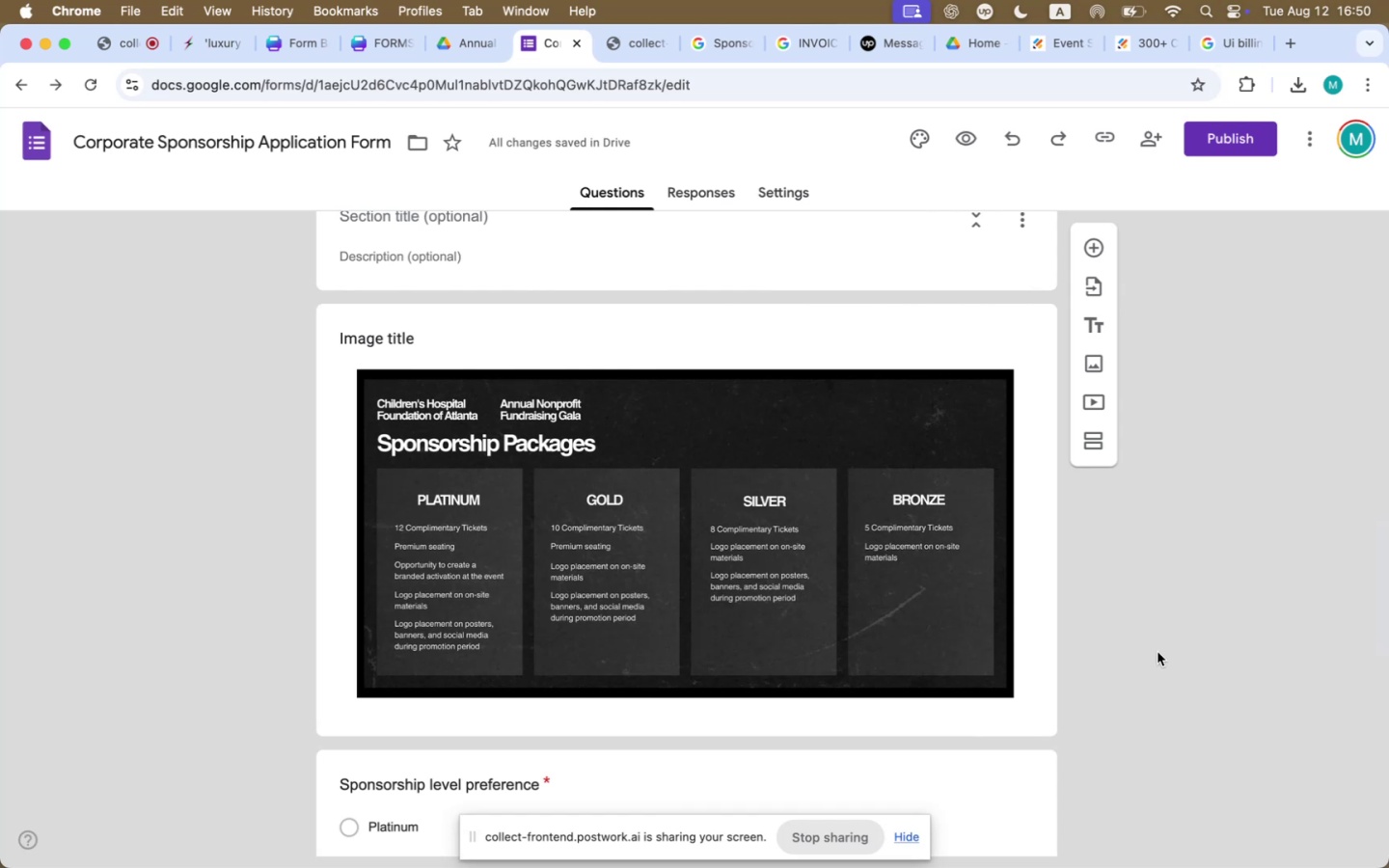 
wait(7.76)
 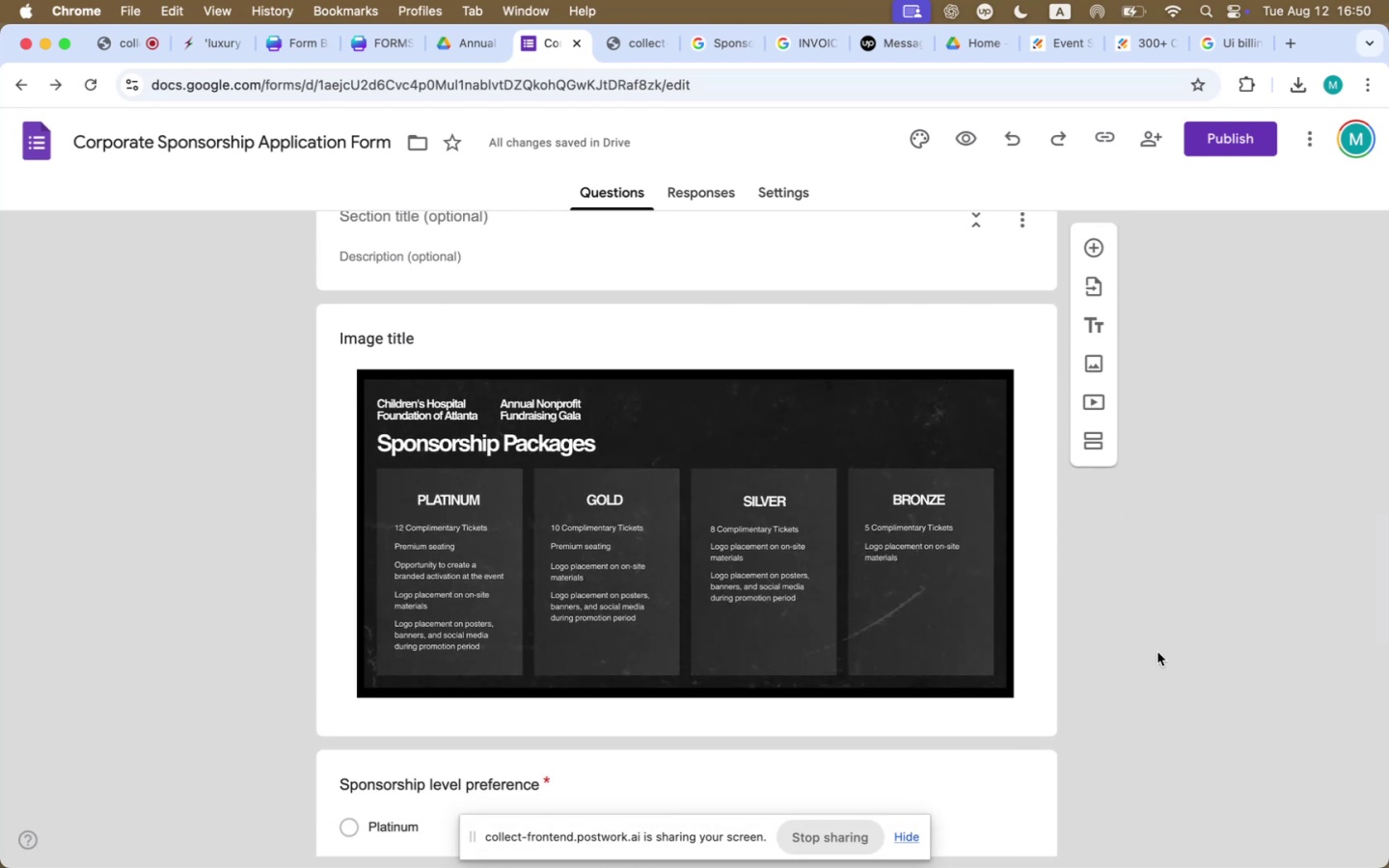 
left_click([374, 43])
 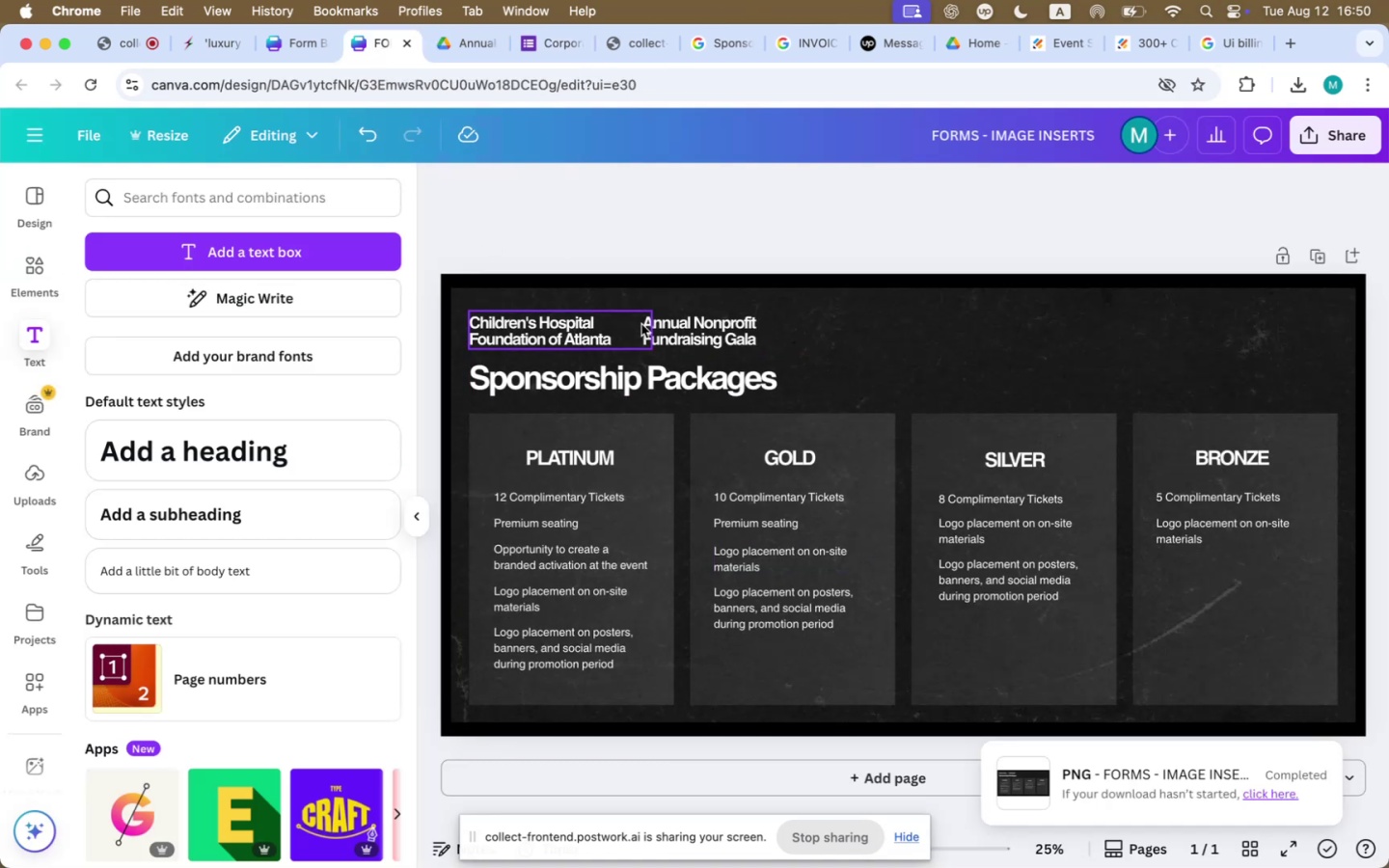 
left_click([311, 58])
 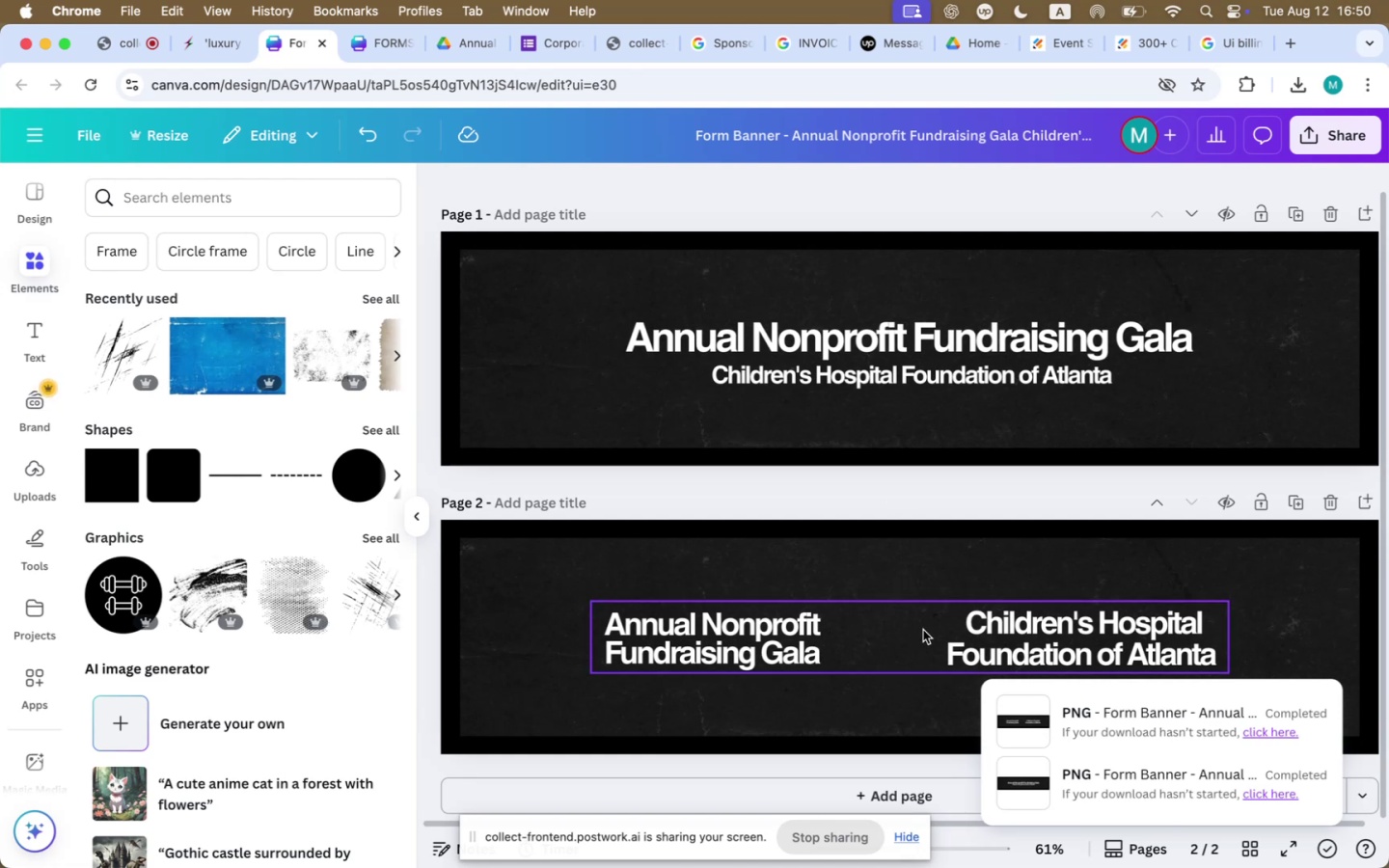 
scroll: coordinate [898, 667], scroll_direction: down, amount: 14.0
 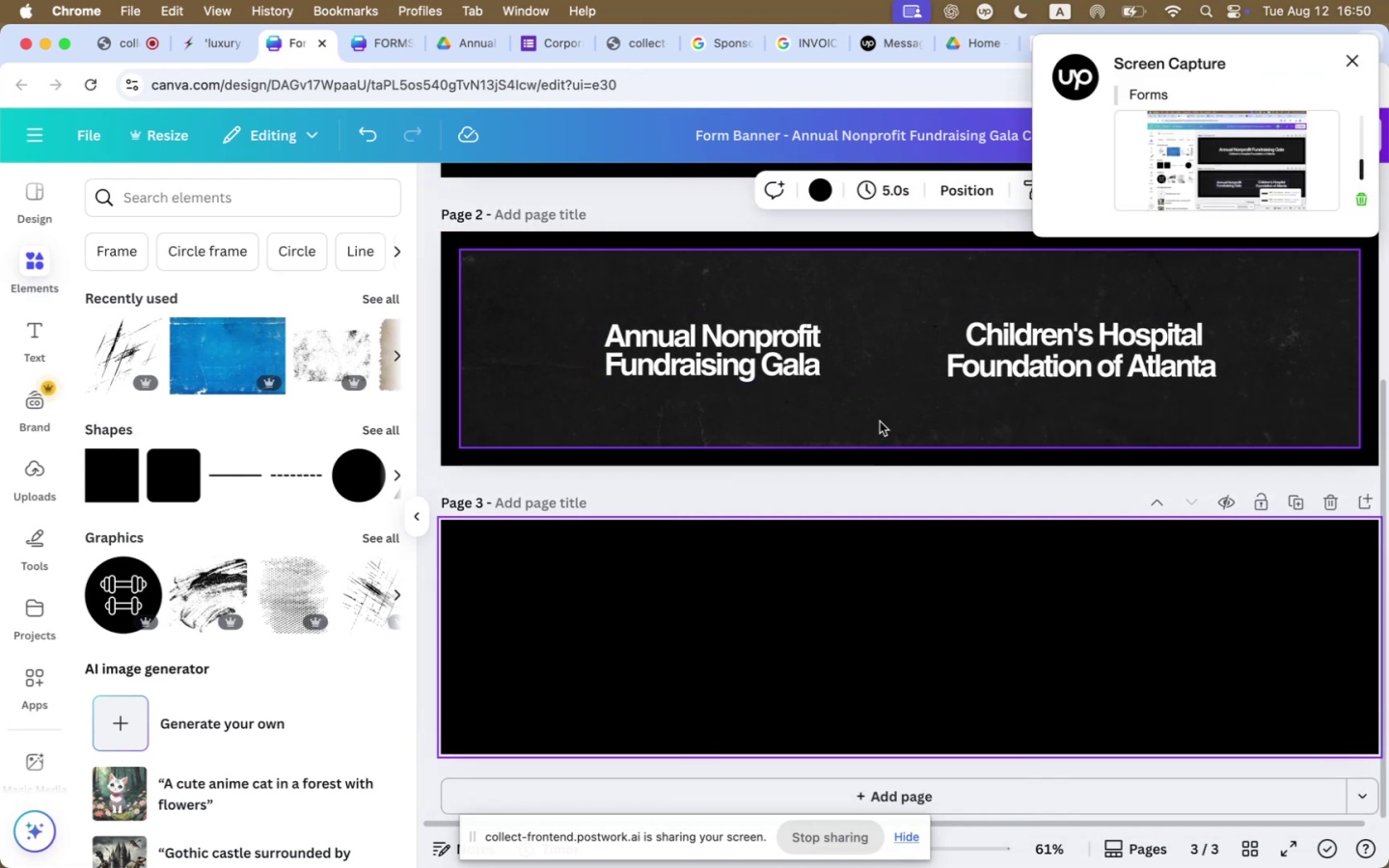 
left_click([1328, 507])
 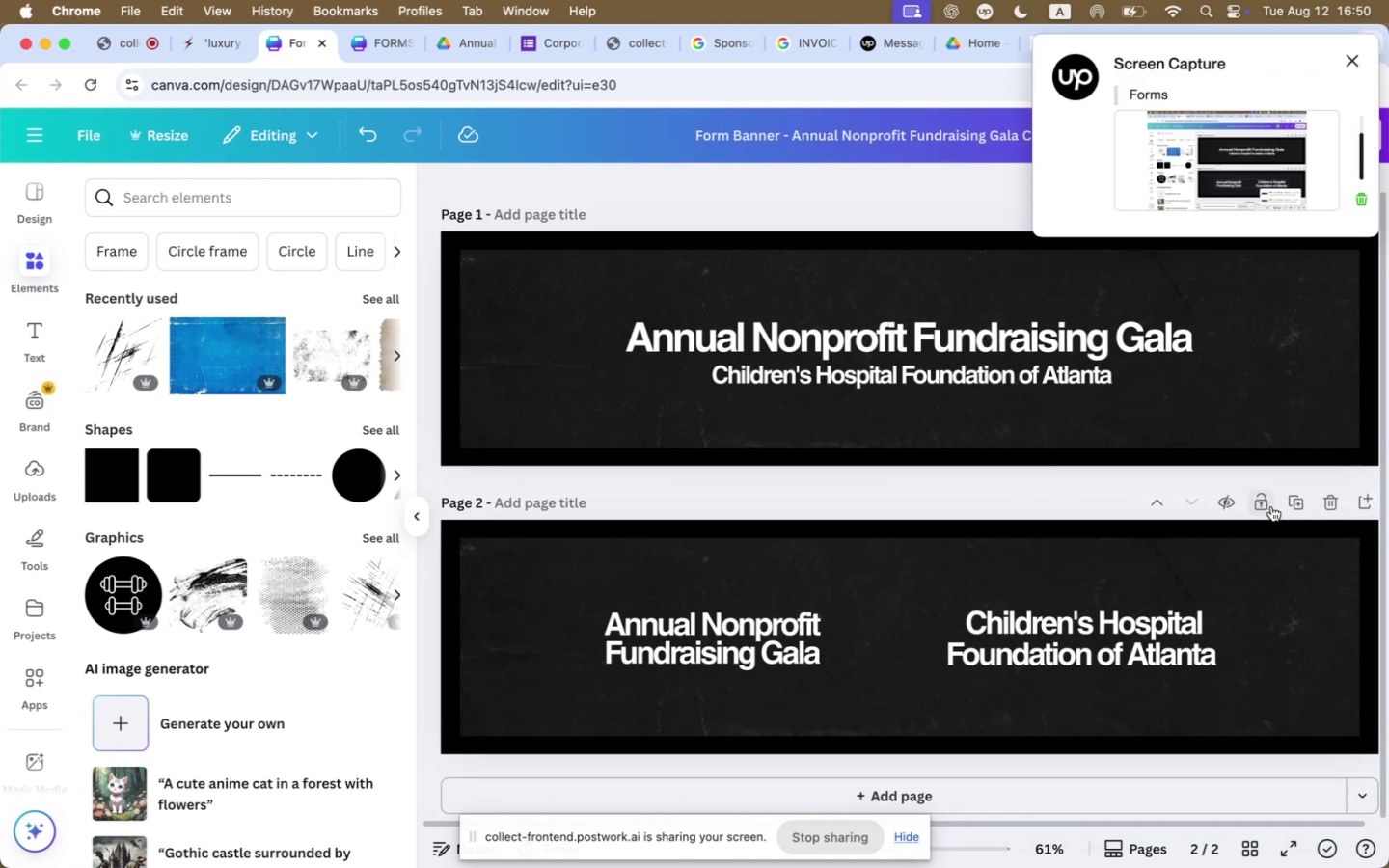 
left_click([1290, 499])
 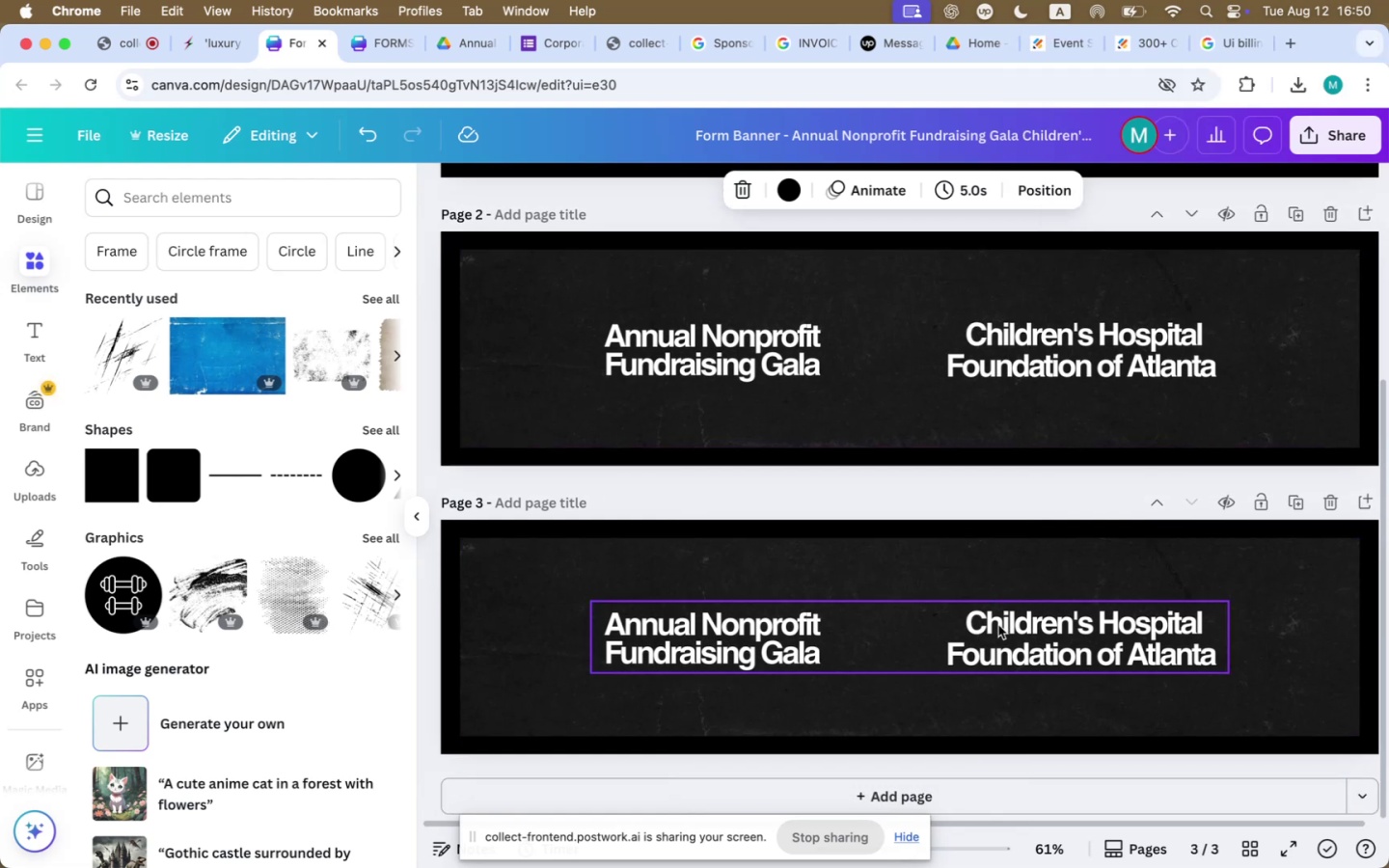 
left_click([998, 625])
 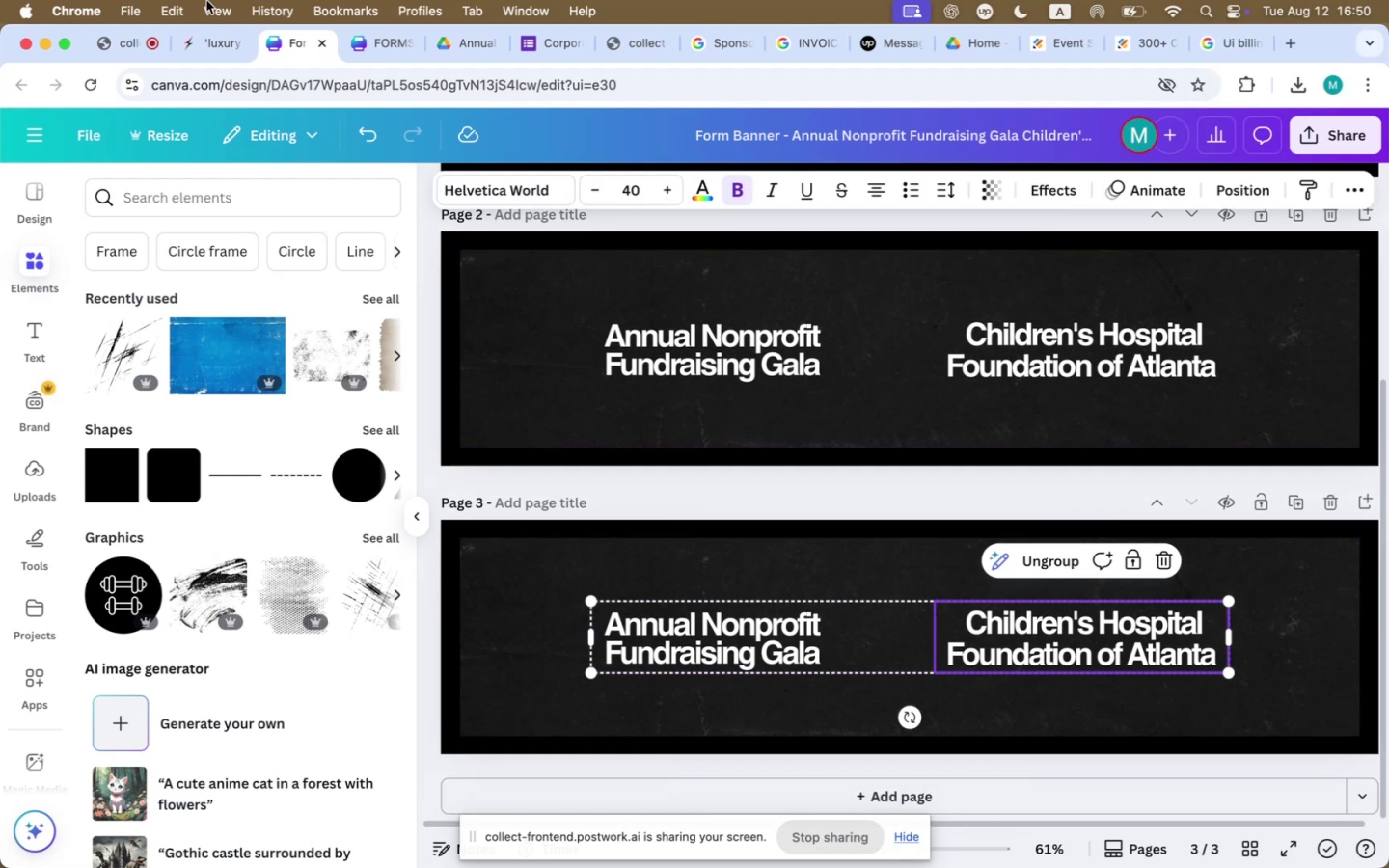 
left_click([380, 51])
 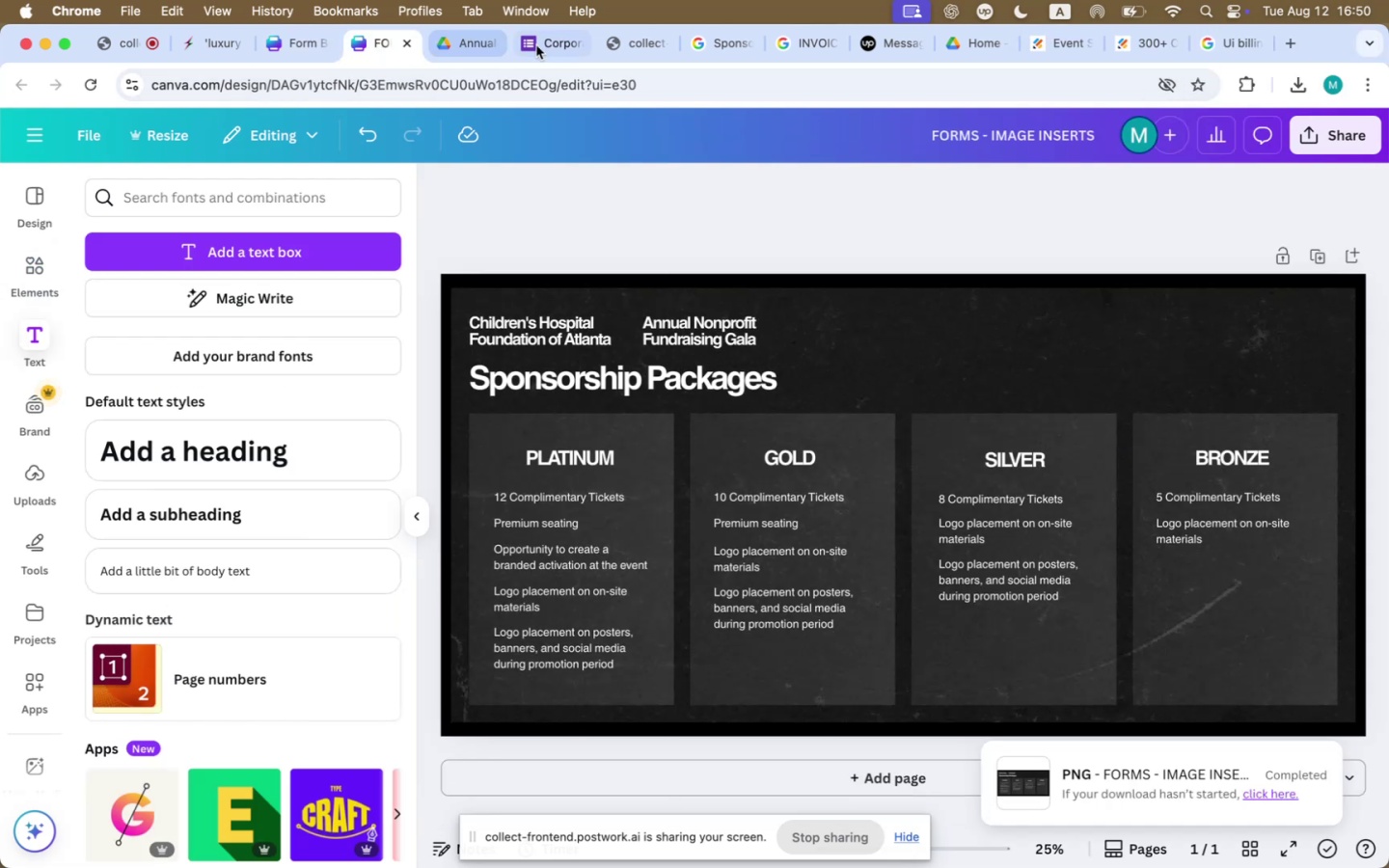 
left_click([549, 41])
 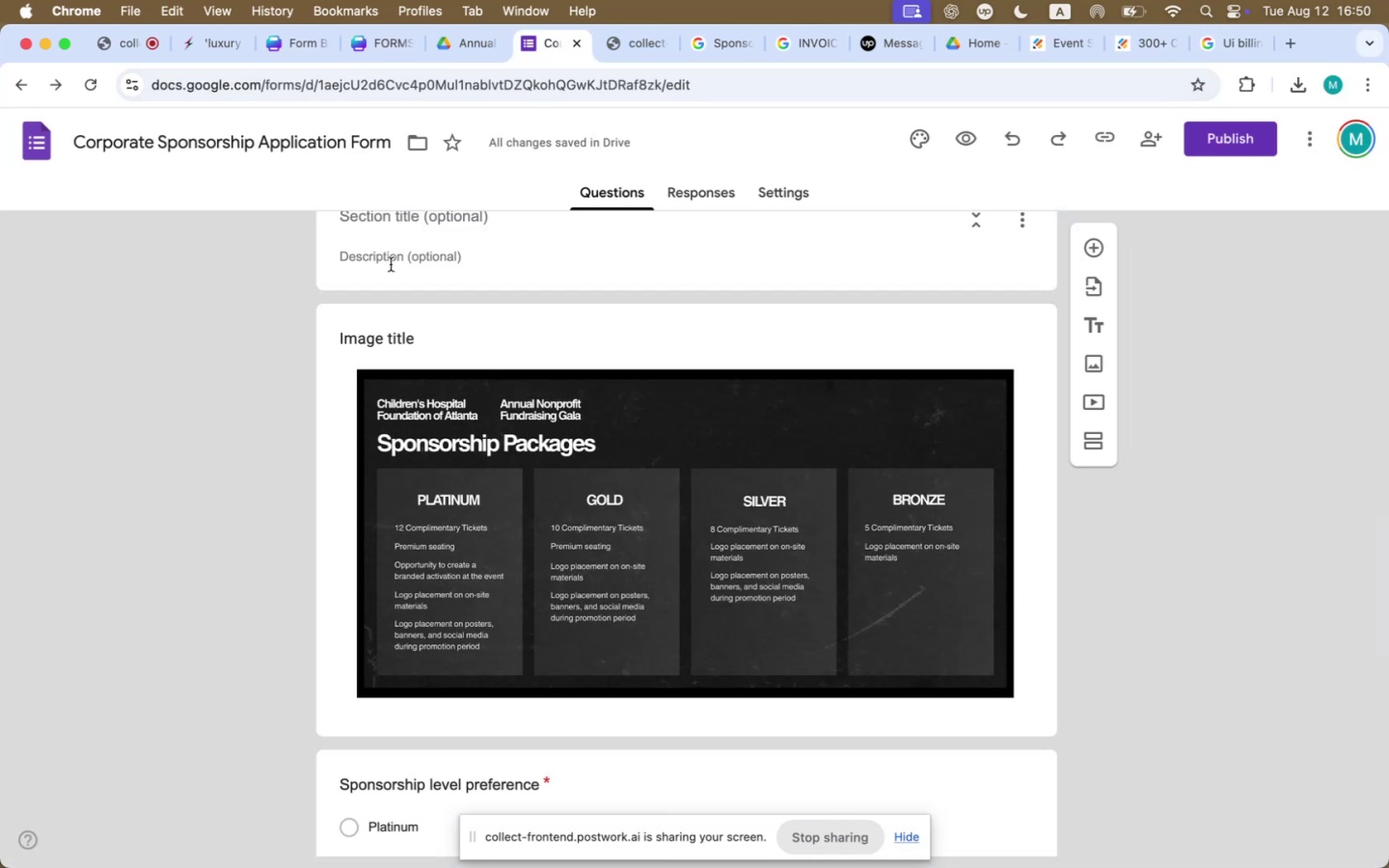 
left_click([395, 338])
 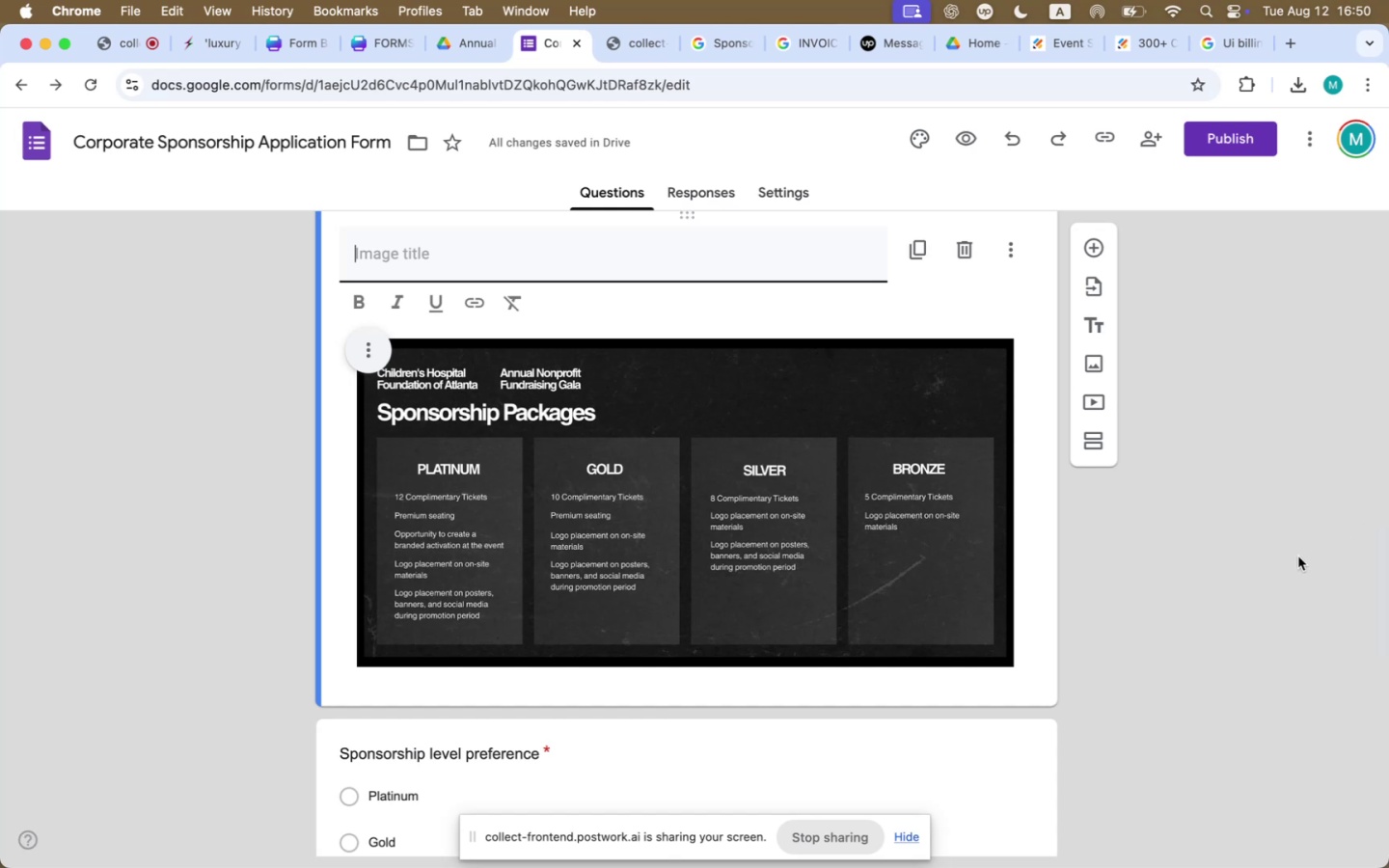 
left_click([1297, 557])
 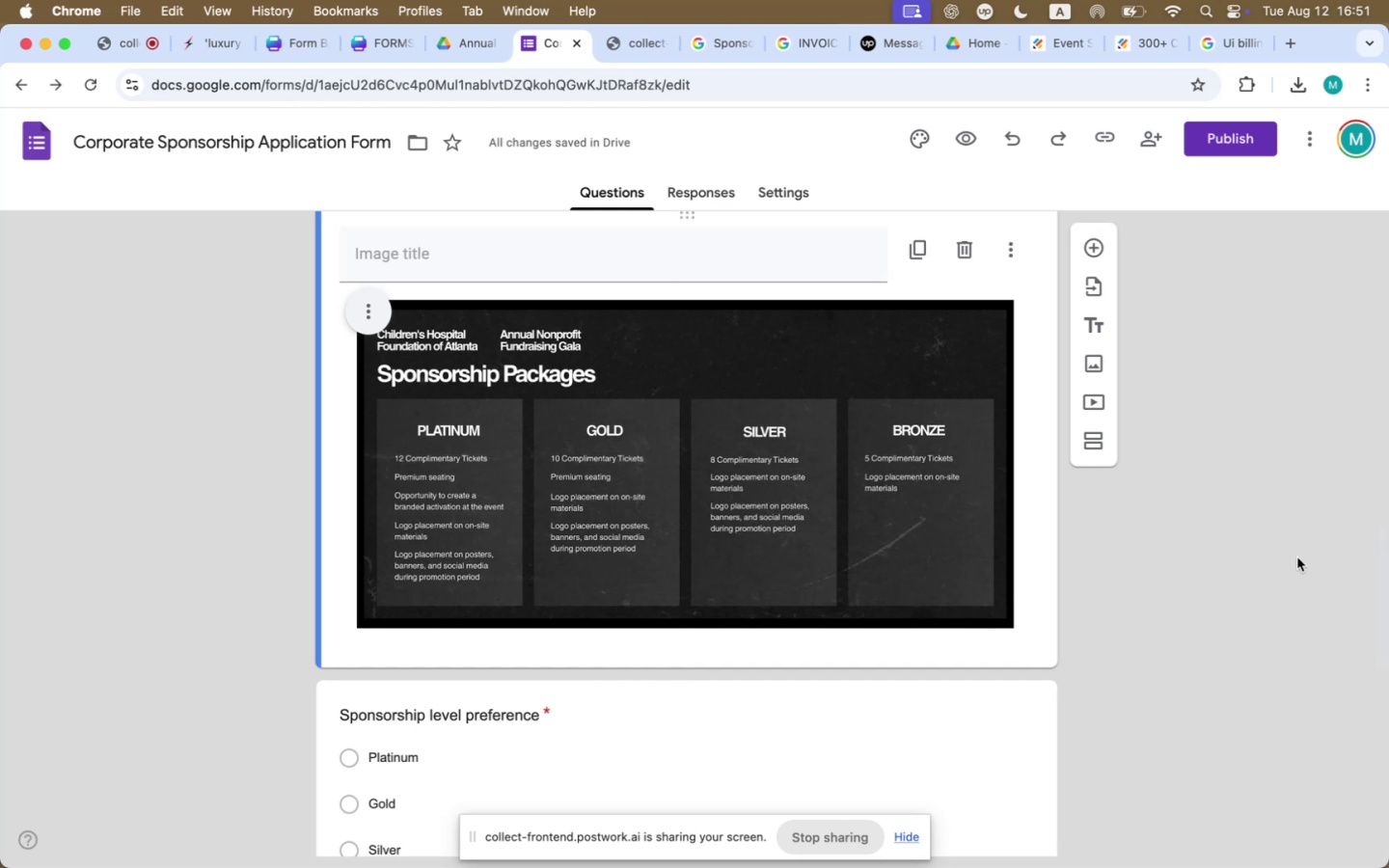 
wait(48.29)
 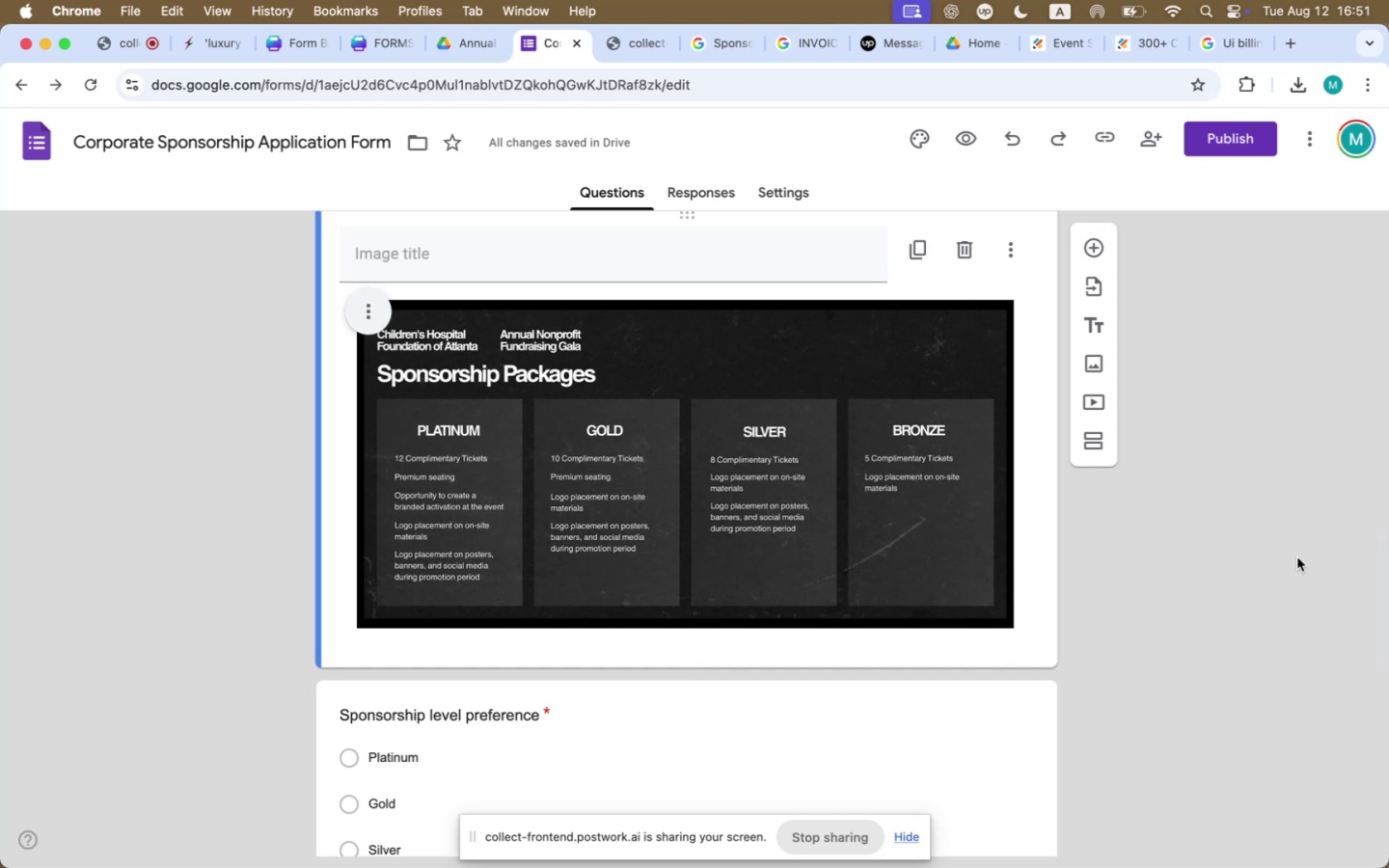 
left_click([1364, 683])
 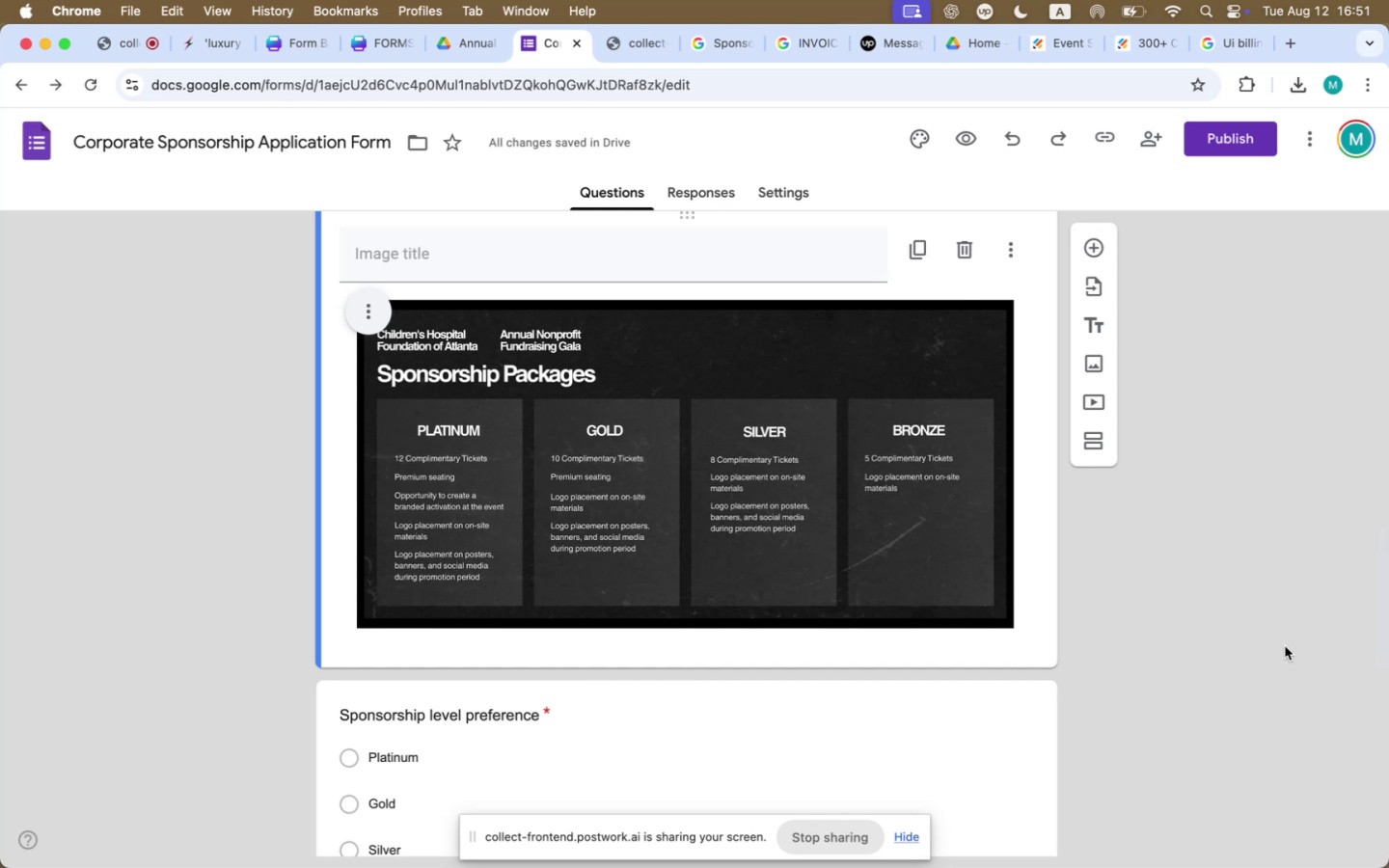 
scroll: coordinate [1286, 646], scroll_direction: down, amount: 18.0
 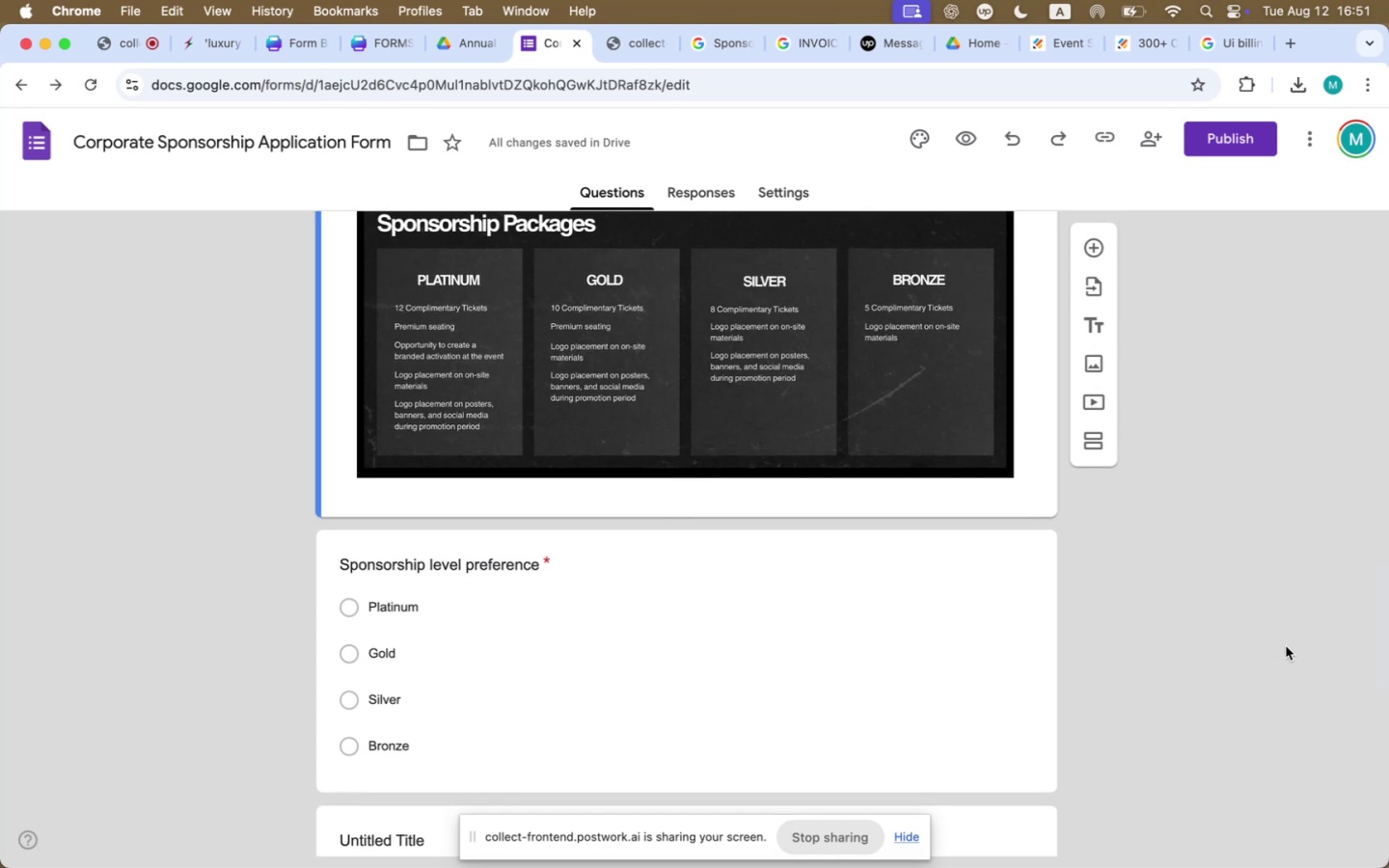 
scroll: coordinate [745, 467], scroll_direction: up, amount: 80.0
 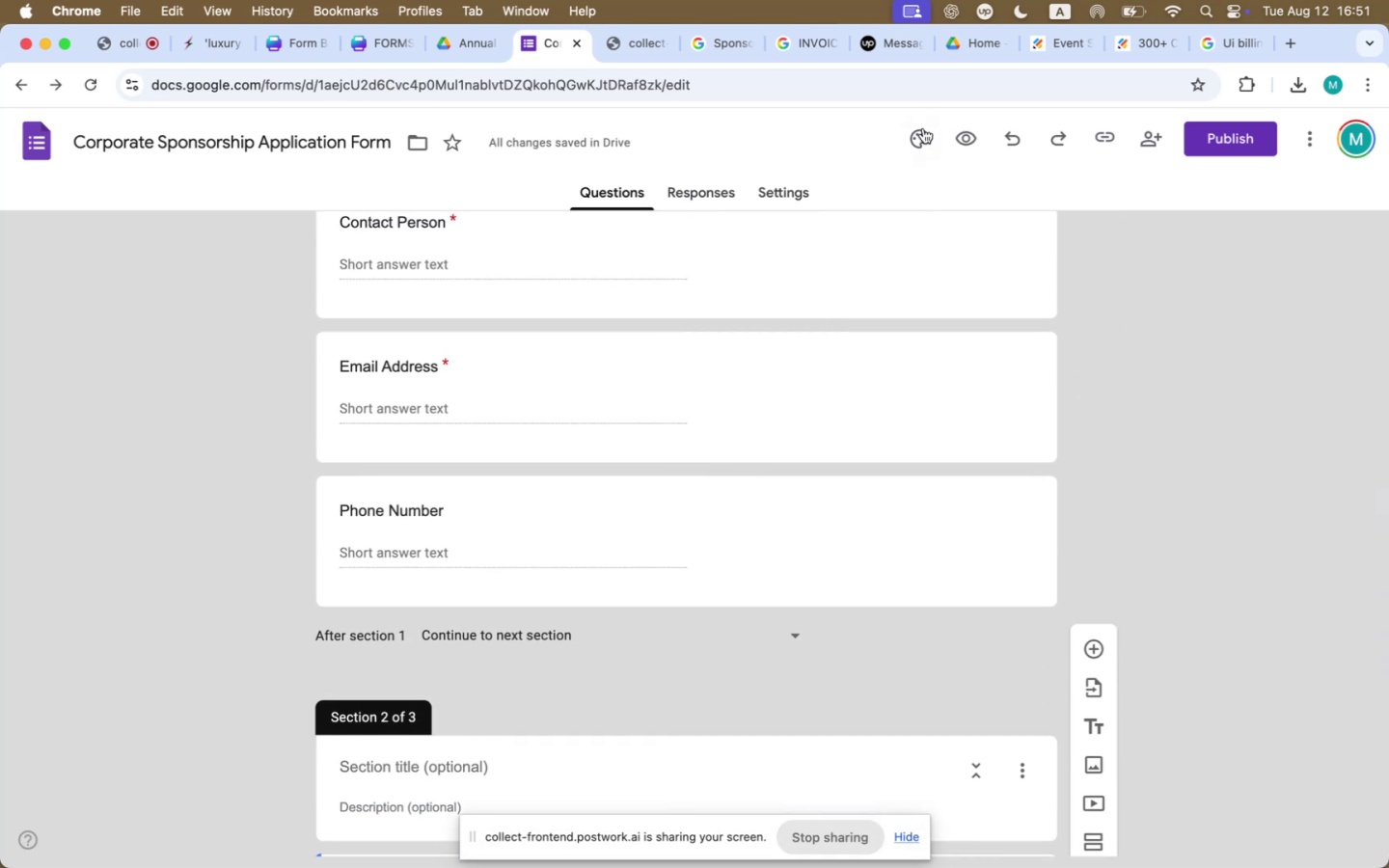 
left_click([923, 130])
 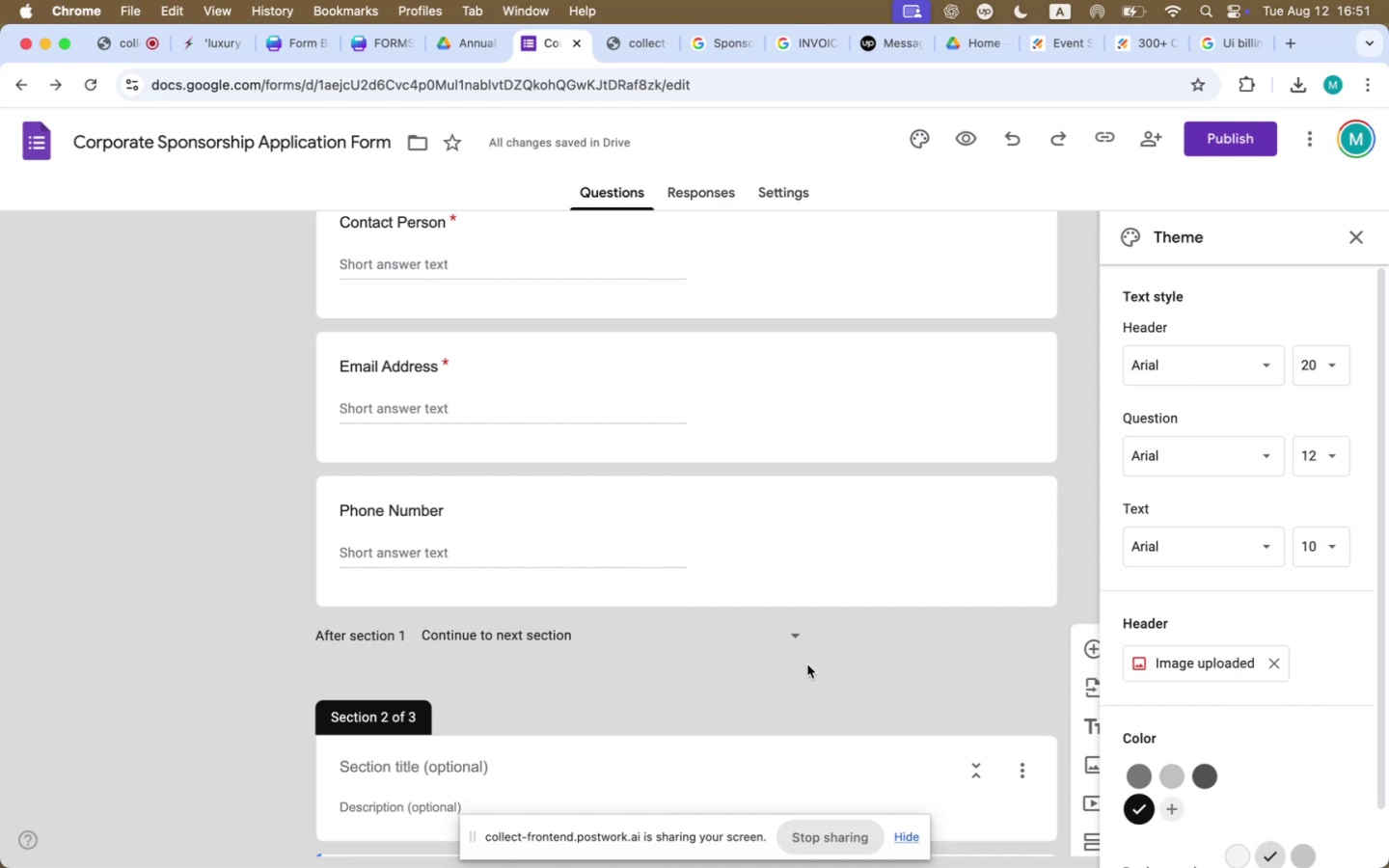 
left_click([404, 41])
 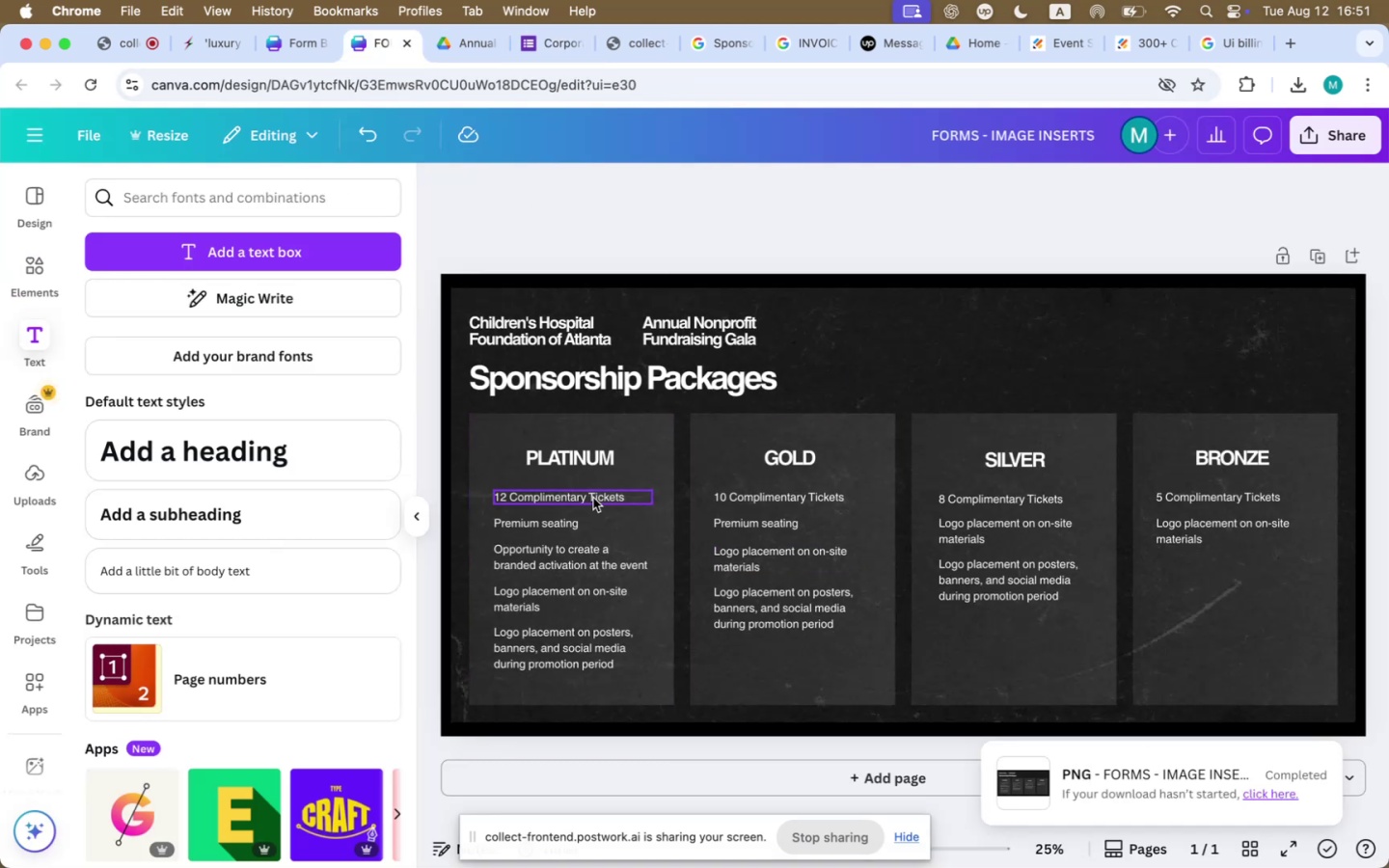 
left_click([593, 498])
 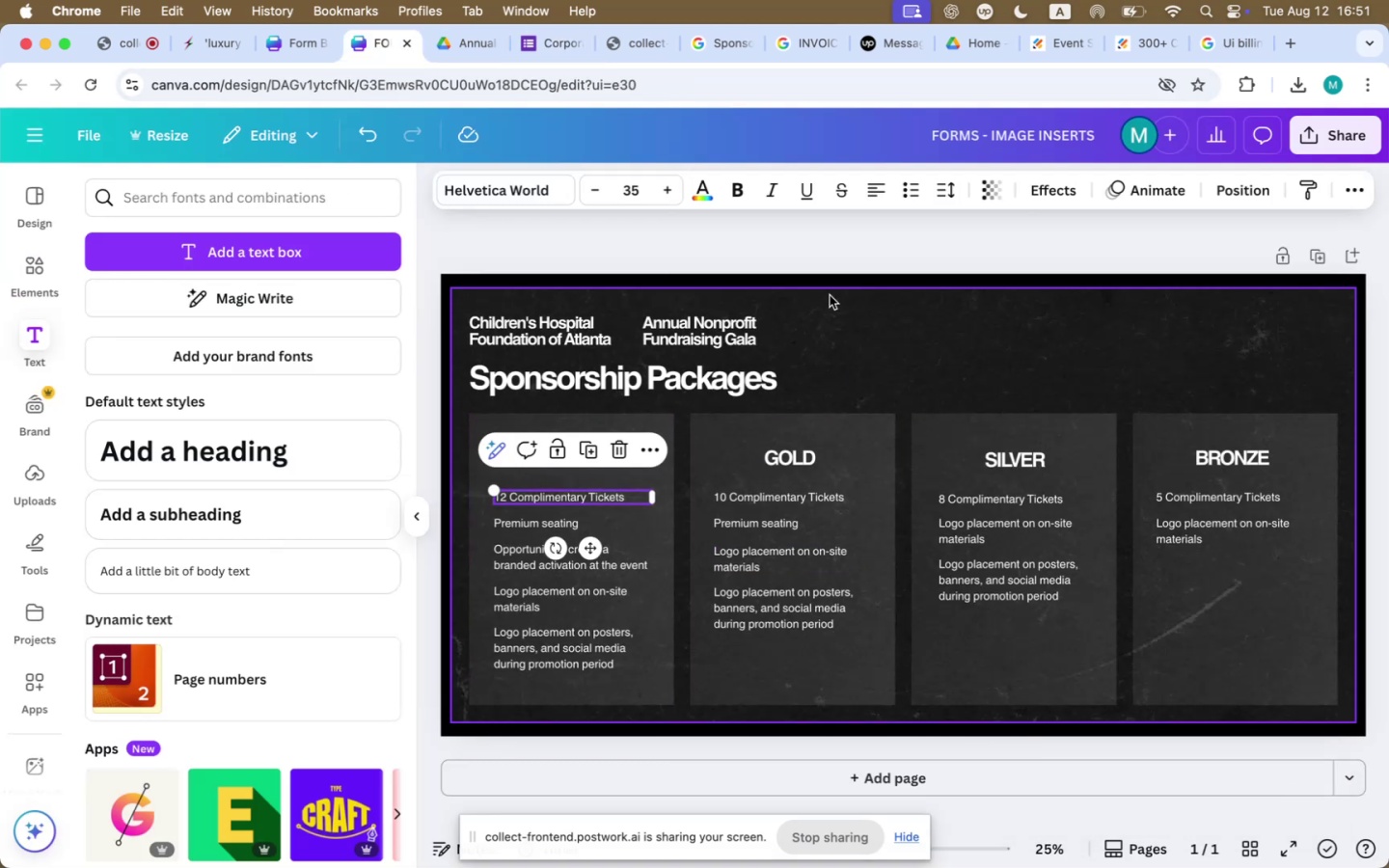 
left_click([743, 284])
 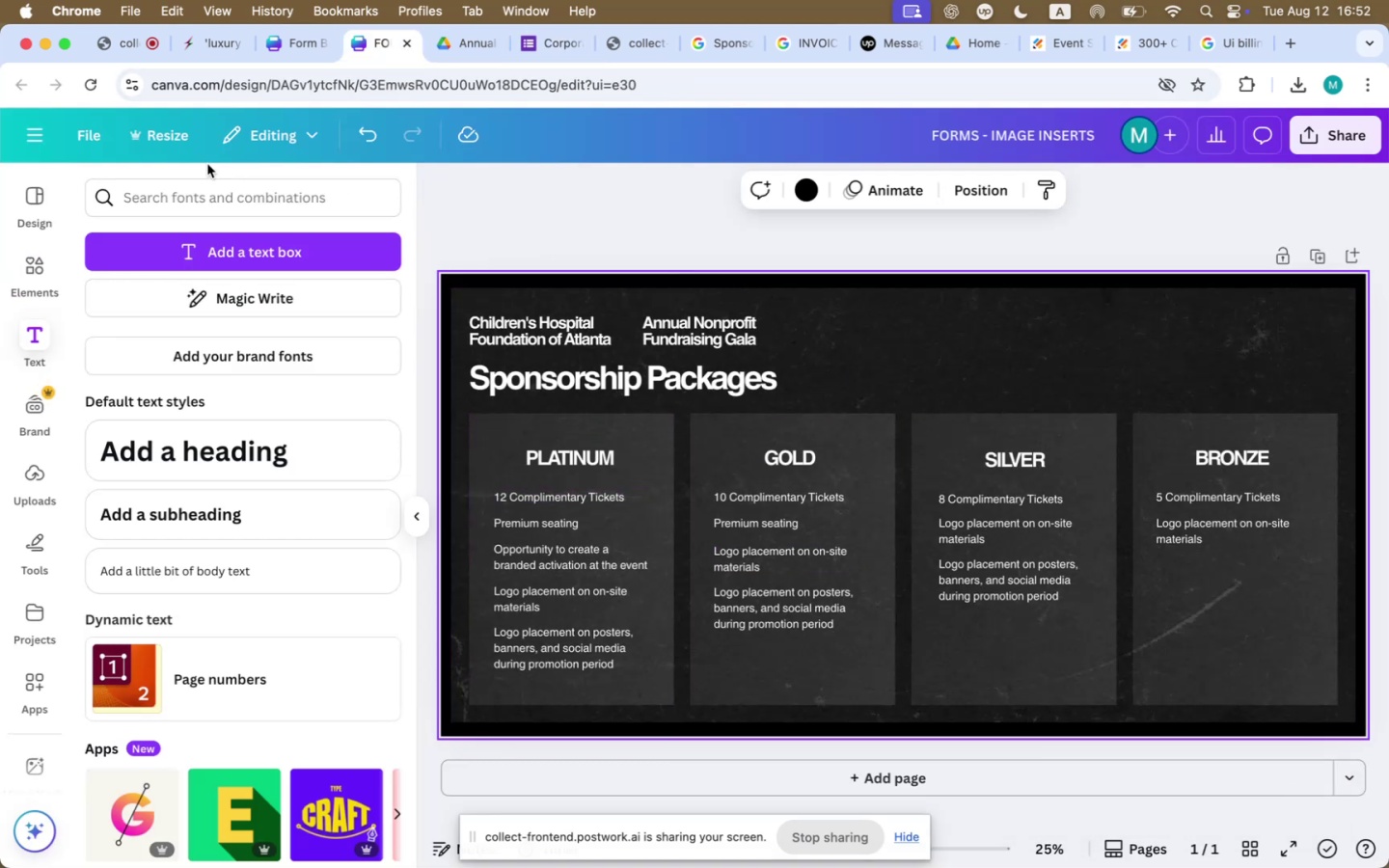 
left_click([177, 142])
 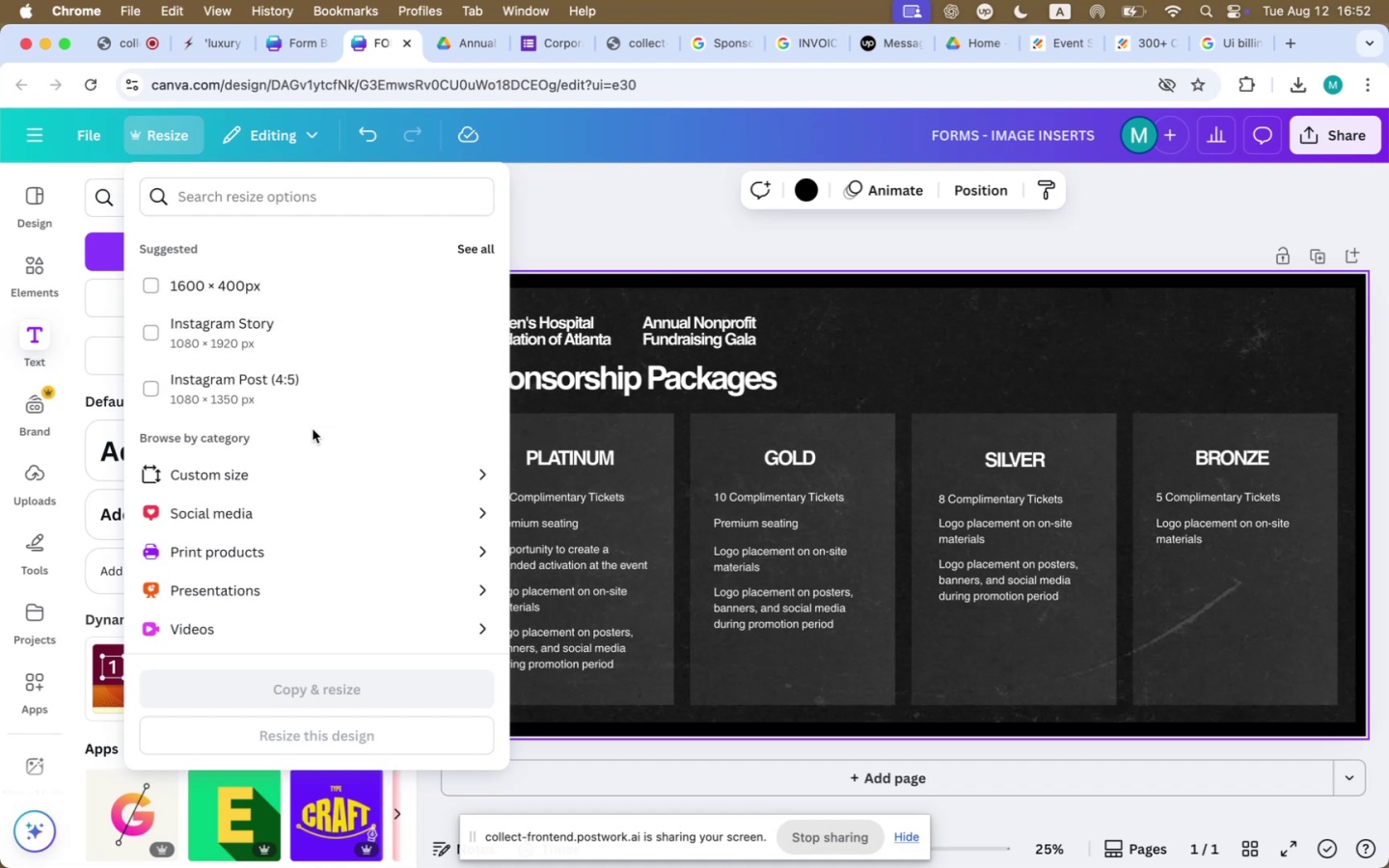 
left_click([311, 482])
 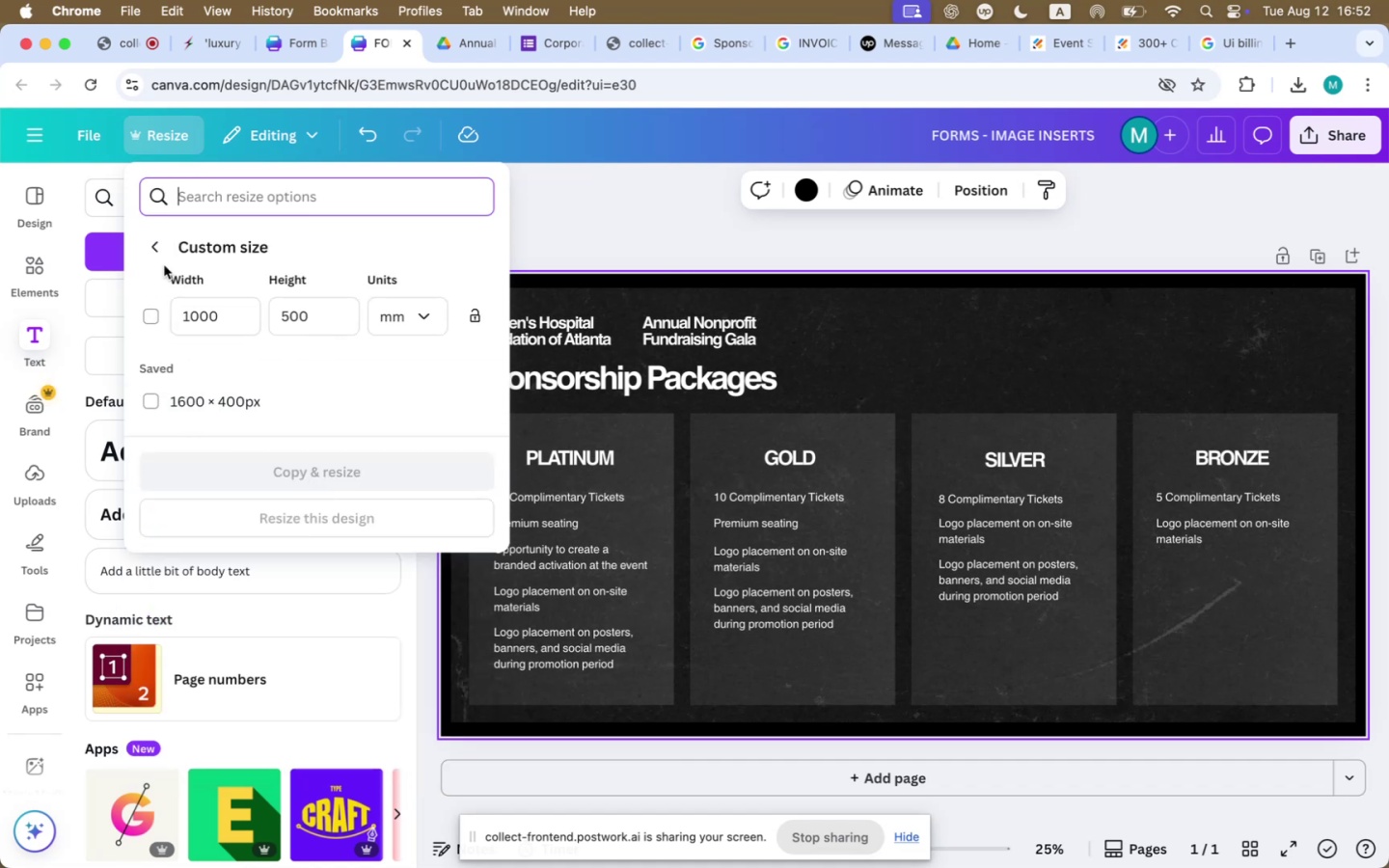 
wait(6.84)
 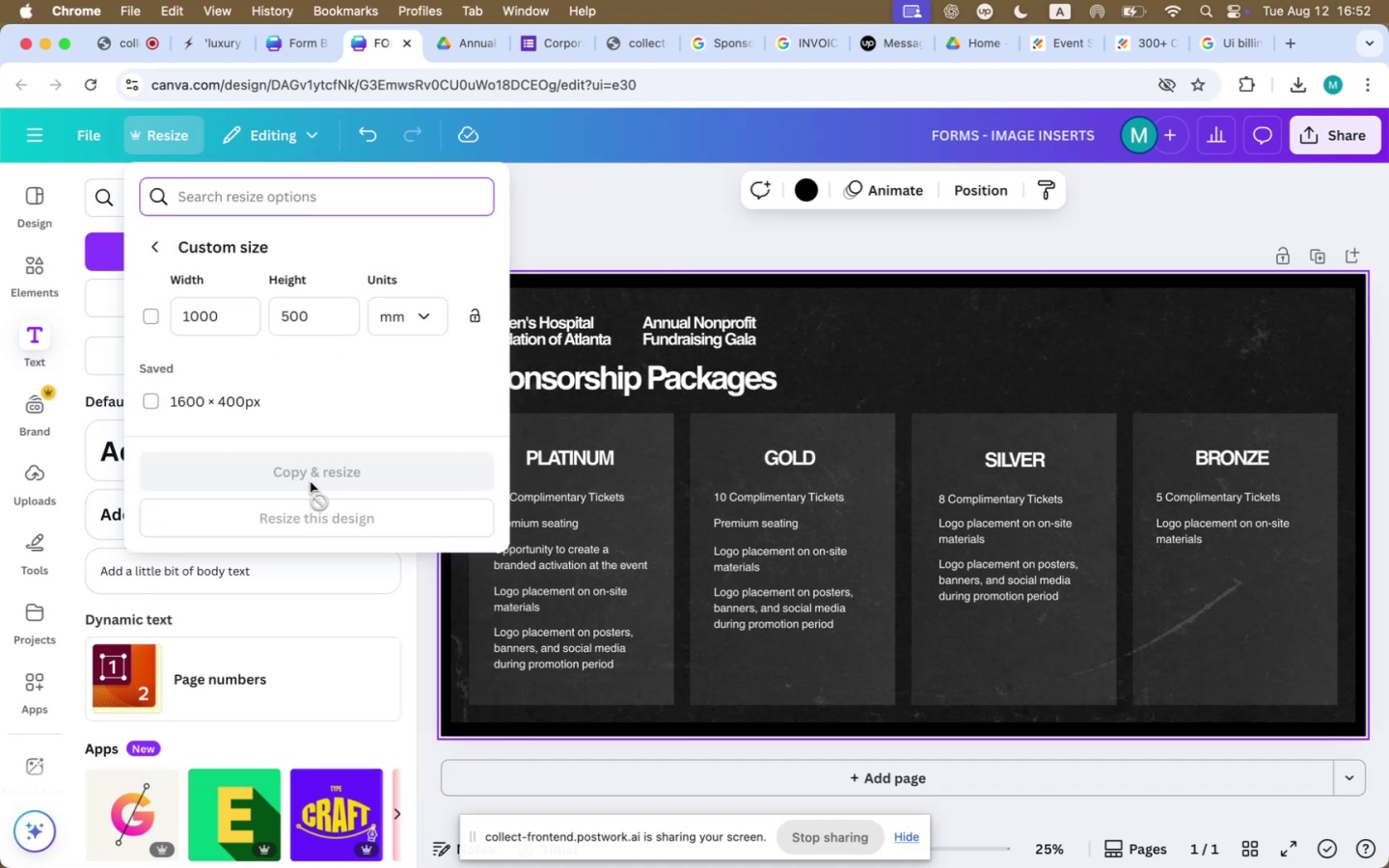 
left_click([425, 368])
 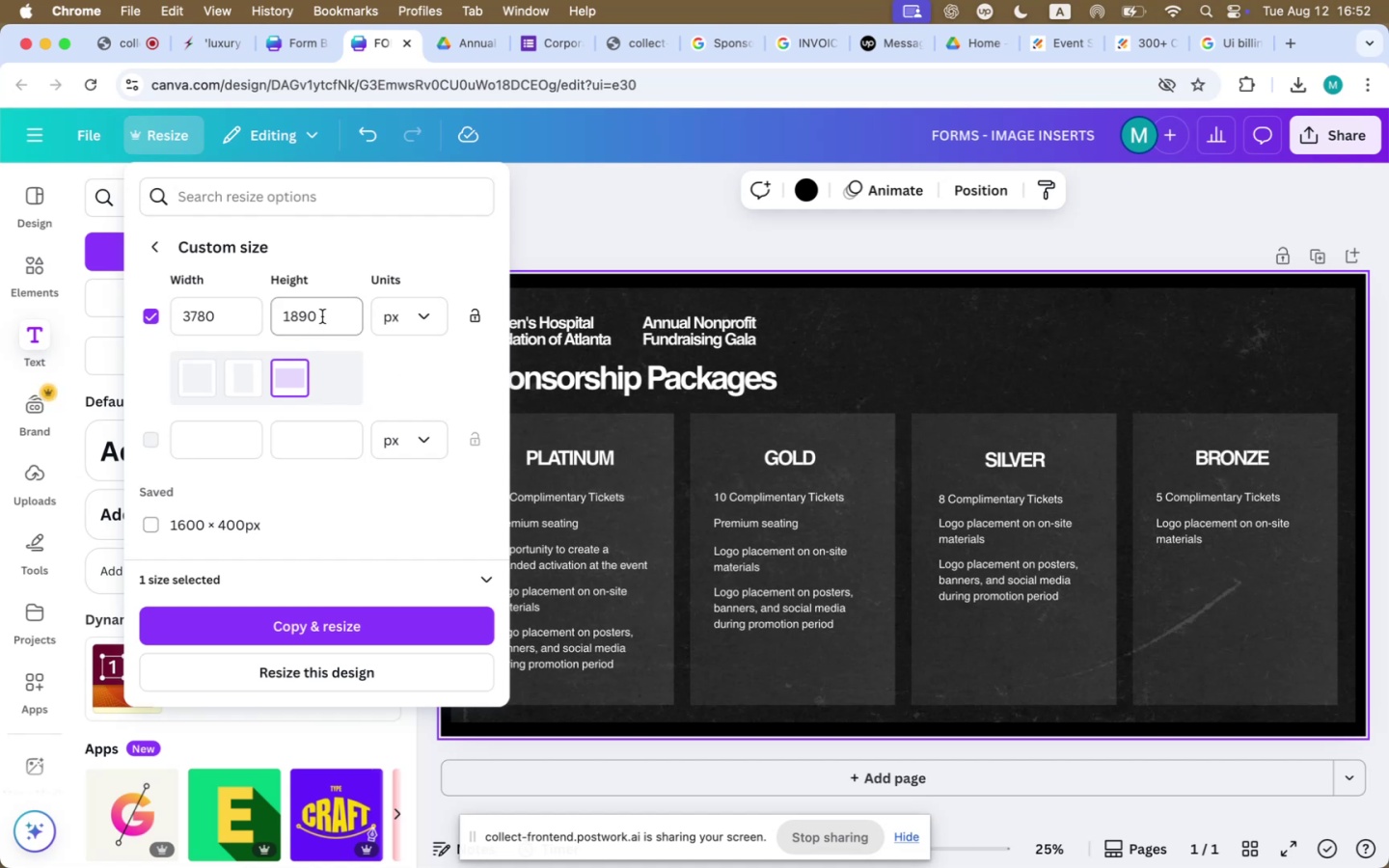 
wait(10.17)
 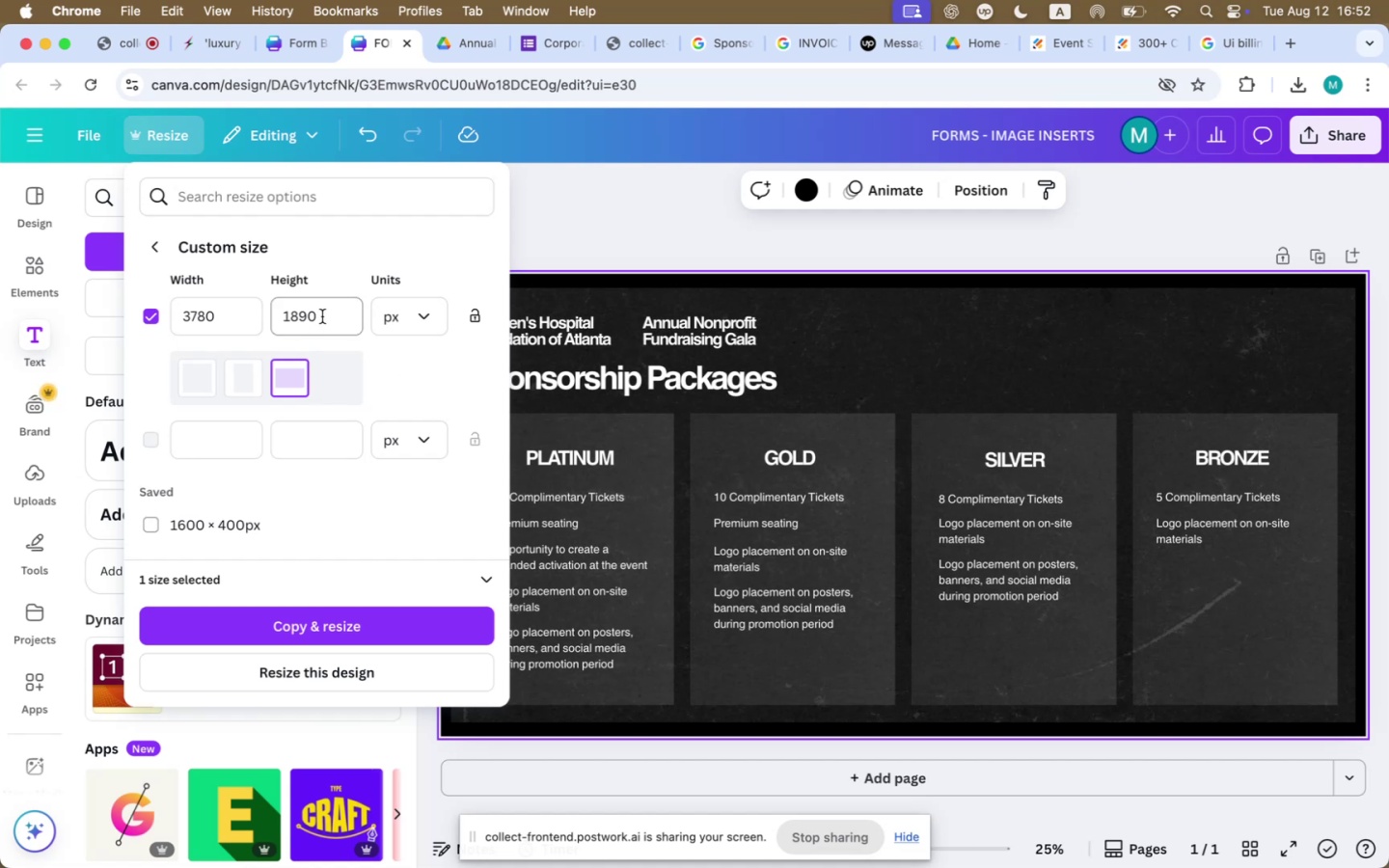 
left_click([673, 325])
 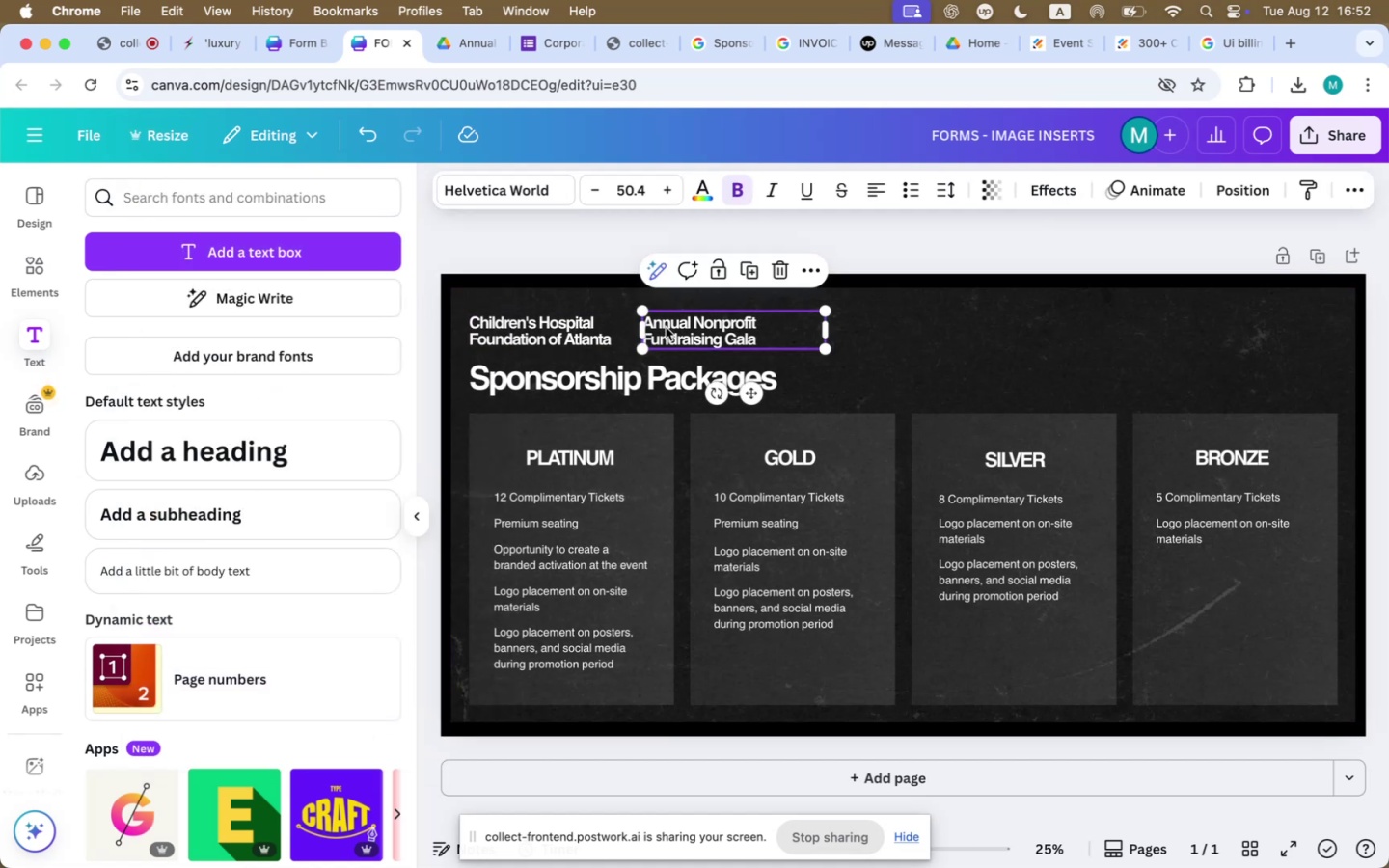 
key(Backspace)
 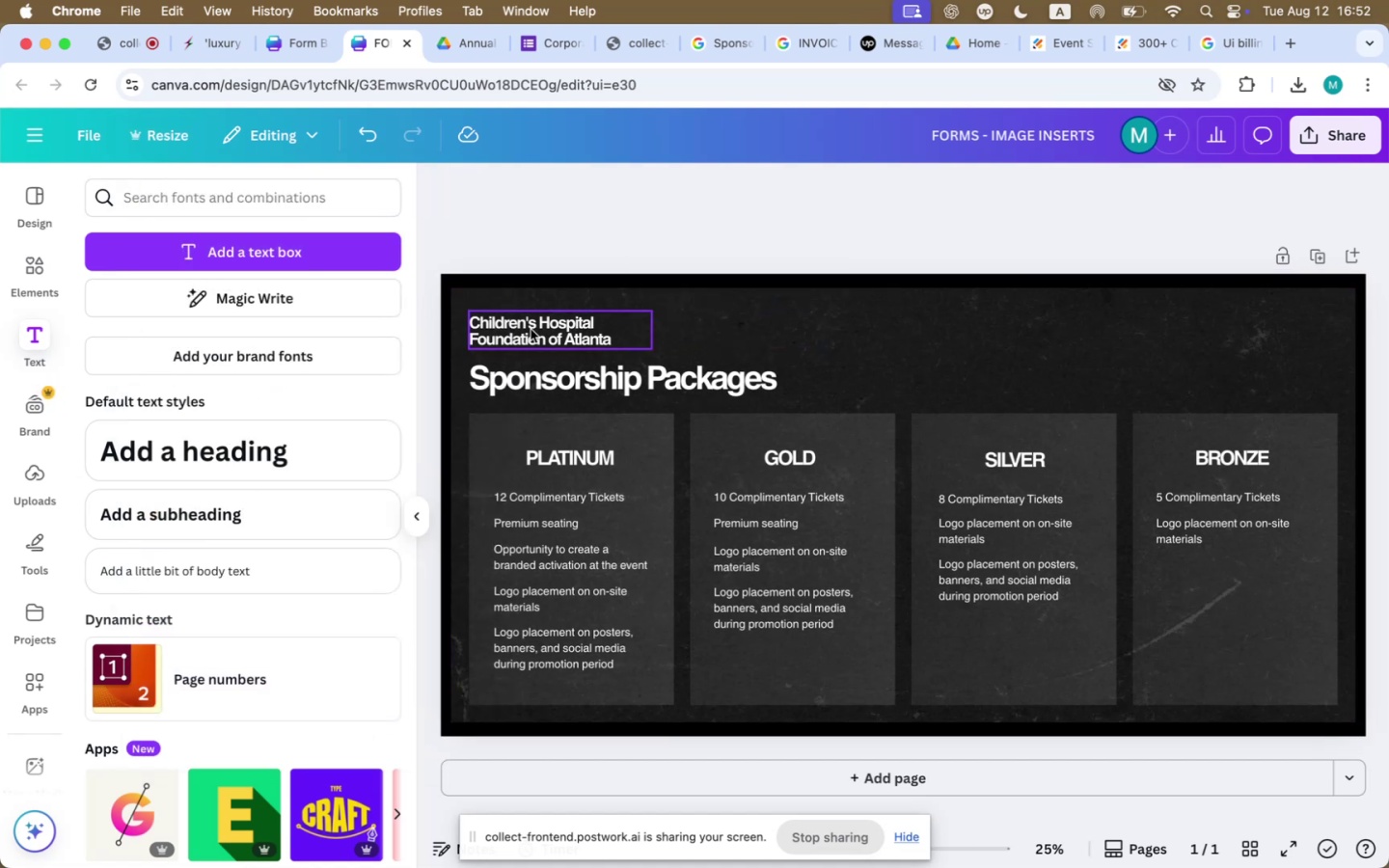 
left_click([531, 329])
 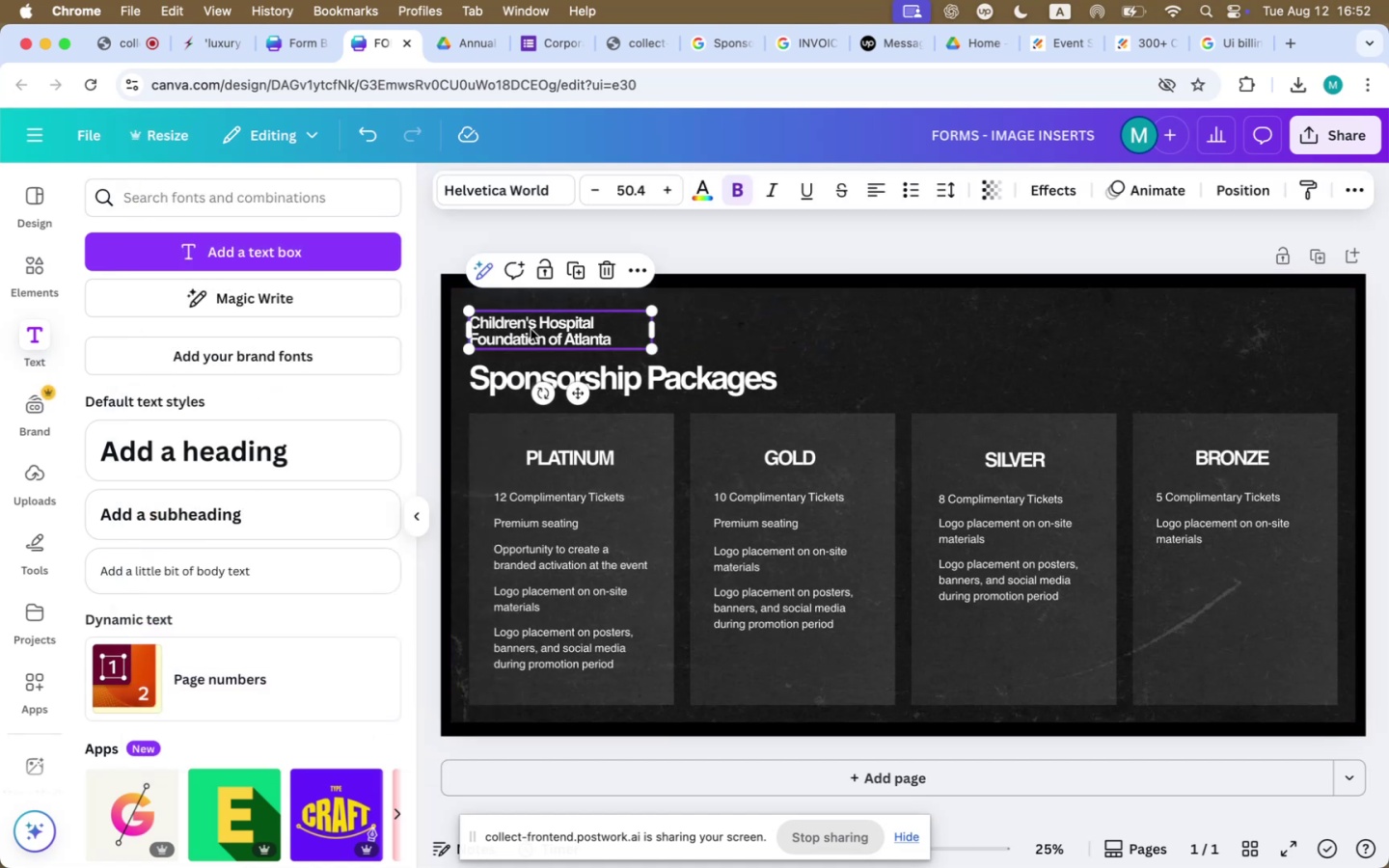 
key(Backspace)
 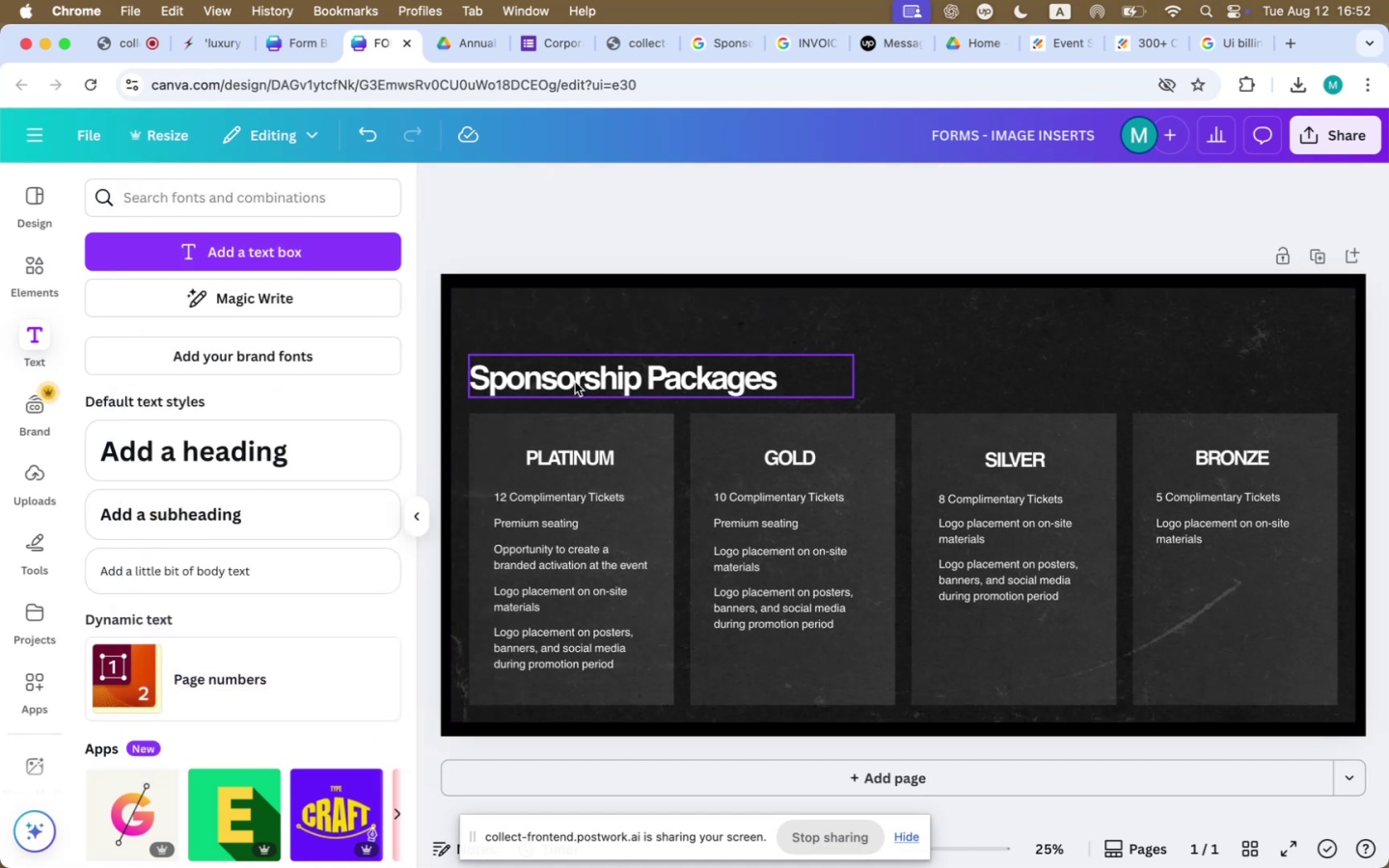 
left_click_drag(start_coordinate=[575, 385], to_coordinate=[571, 336])
 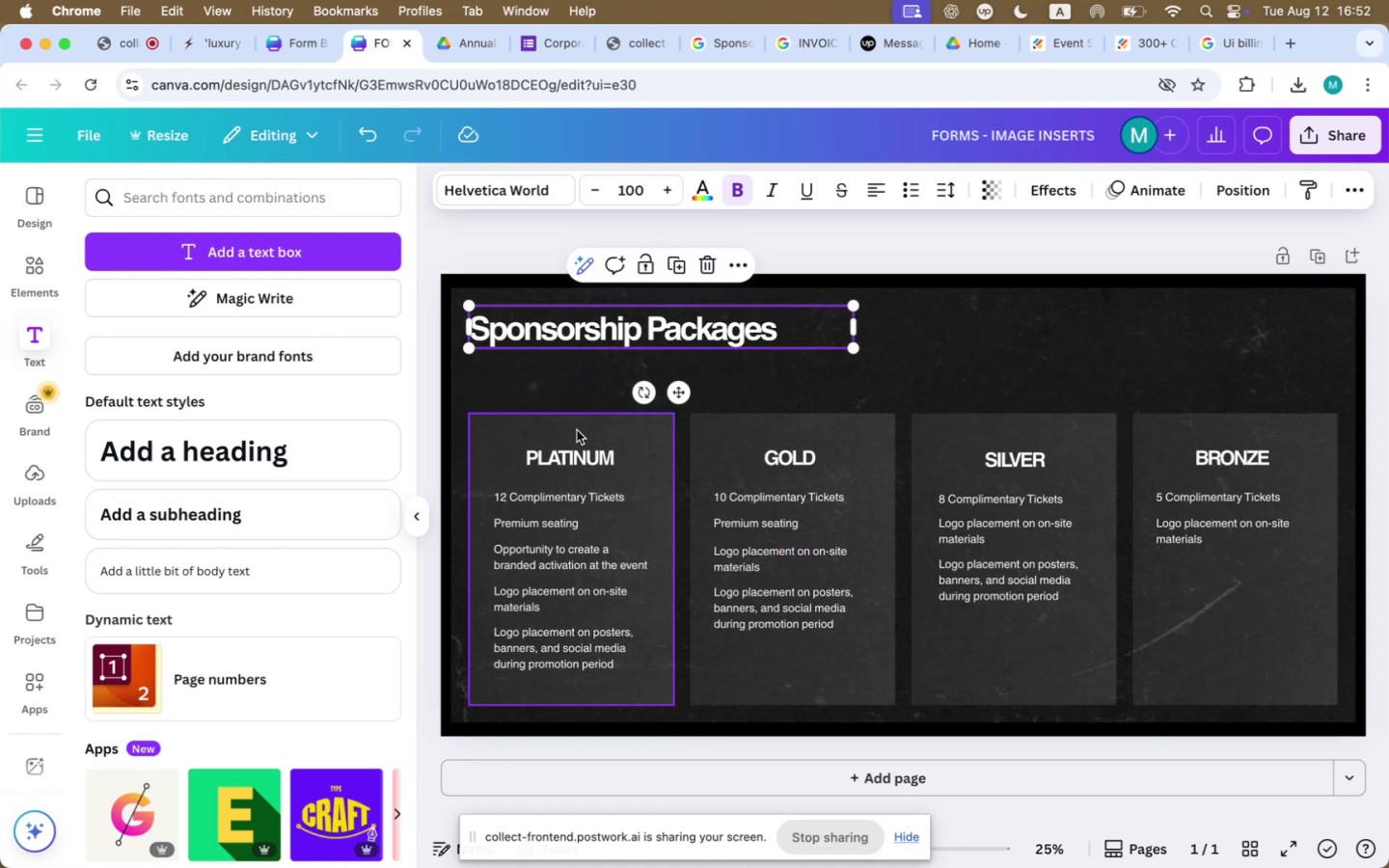 
left_click([577, 430])
 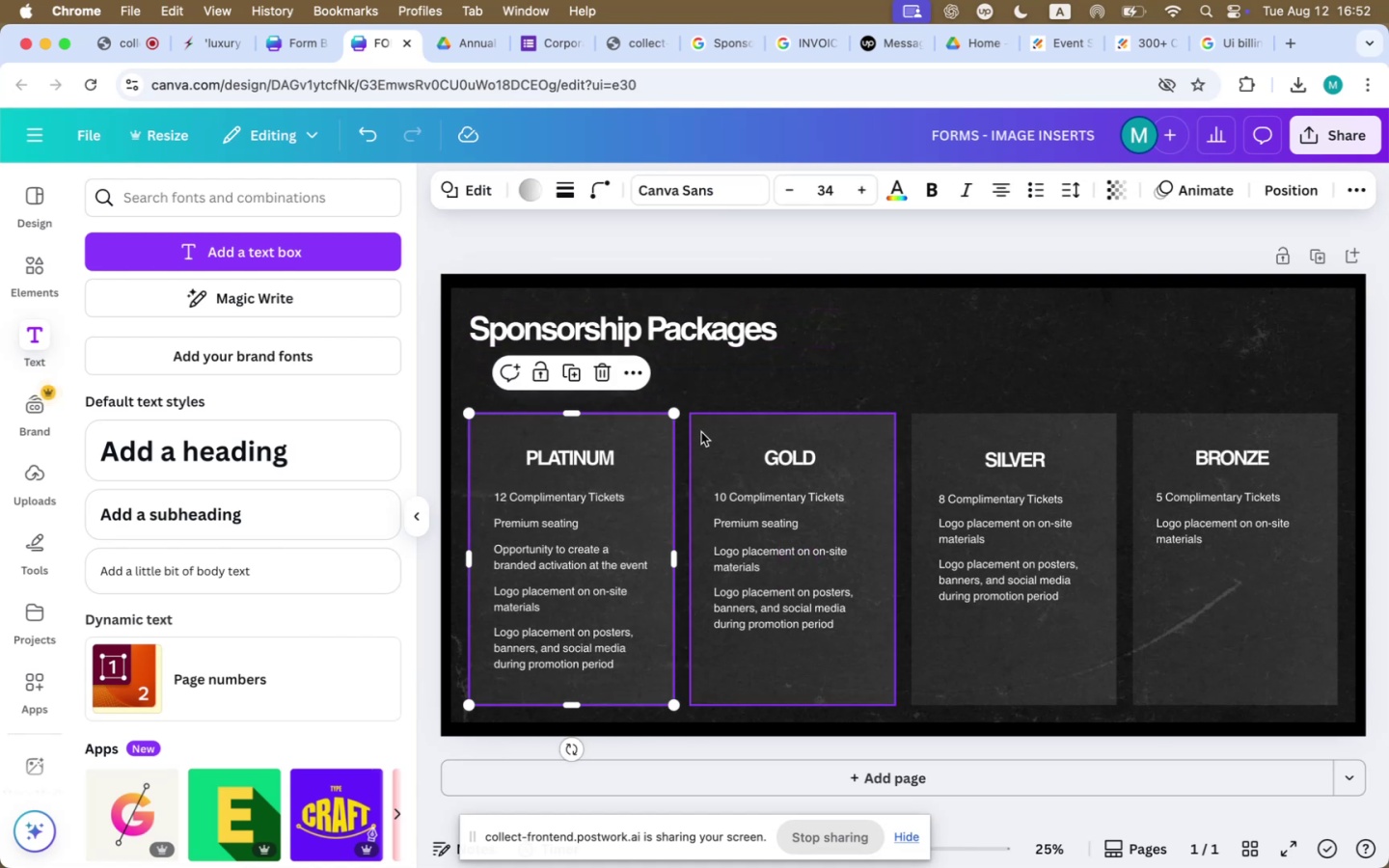 
hold_key(key=ShiftLeft, duration=1.53)
double_click([1042, 439])
 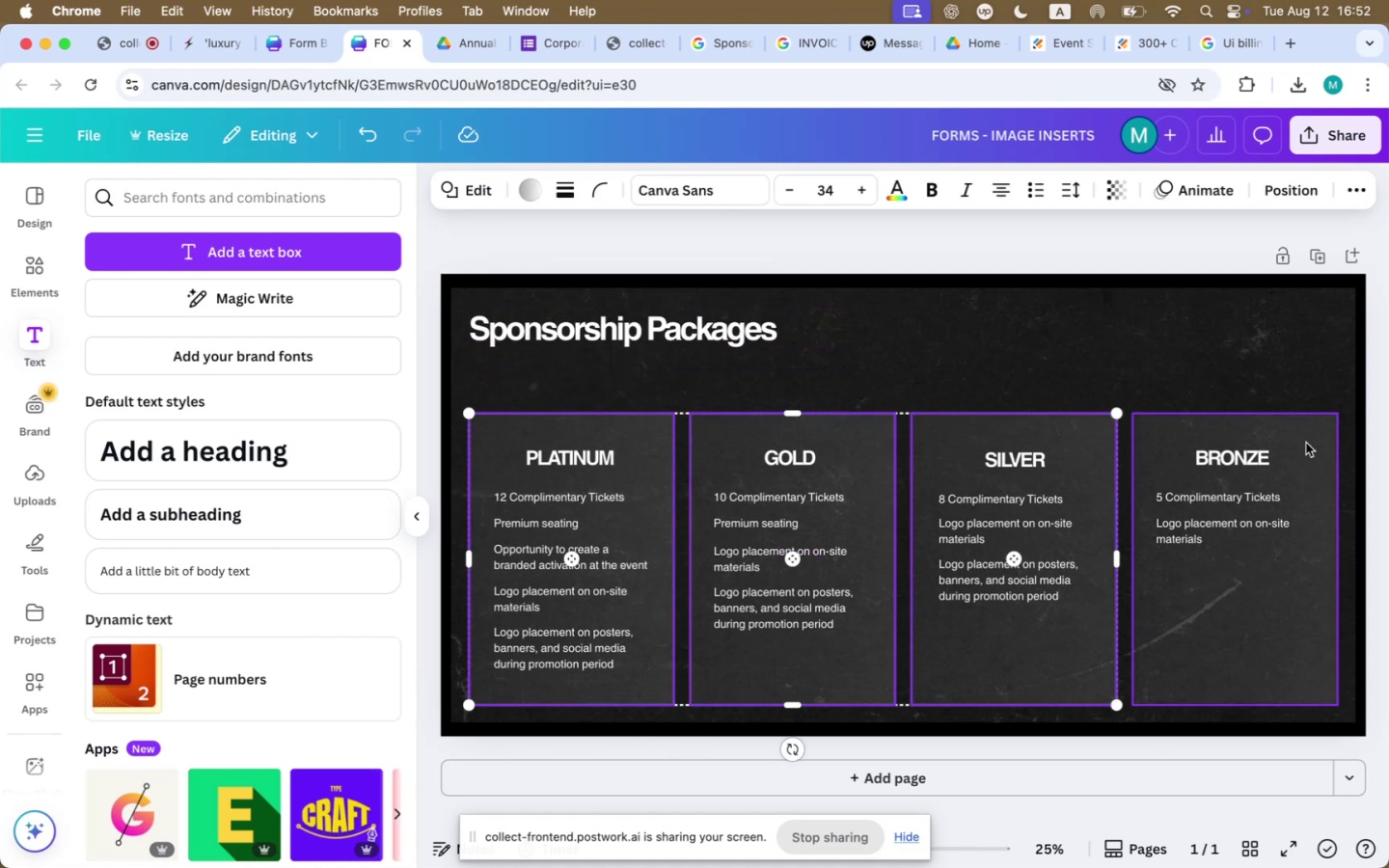 
left_click([1306, 443])
 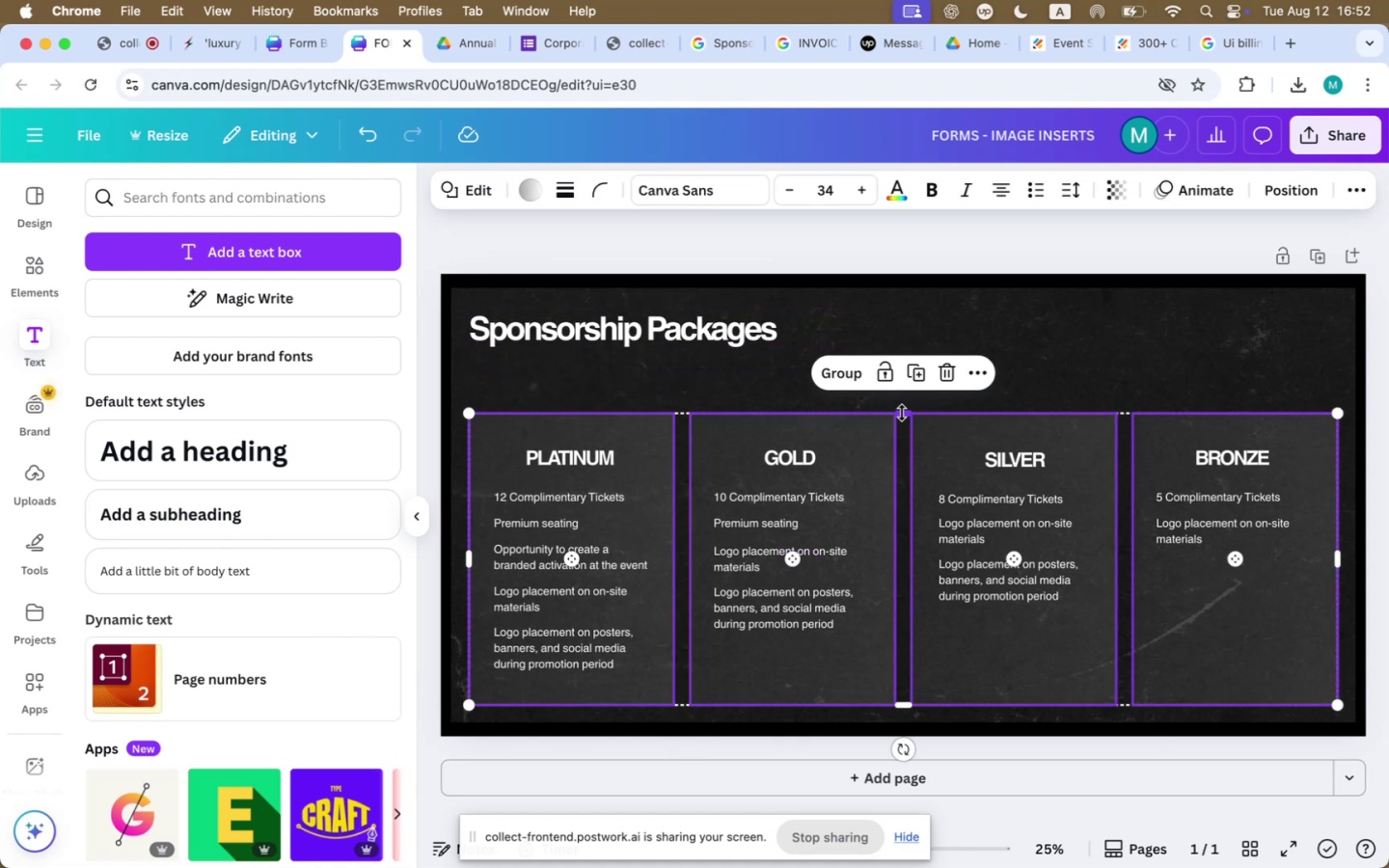 
left_click_drag(start_coordinate=[902, 415], to_coordinate=[891, 369])
 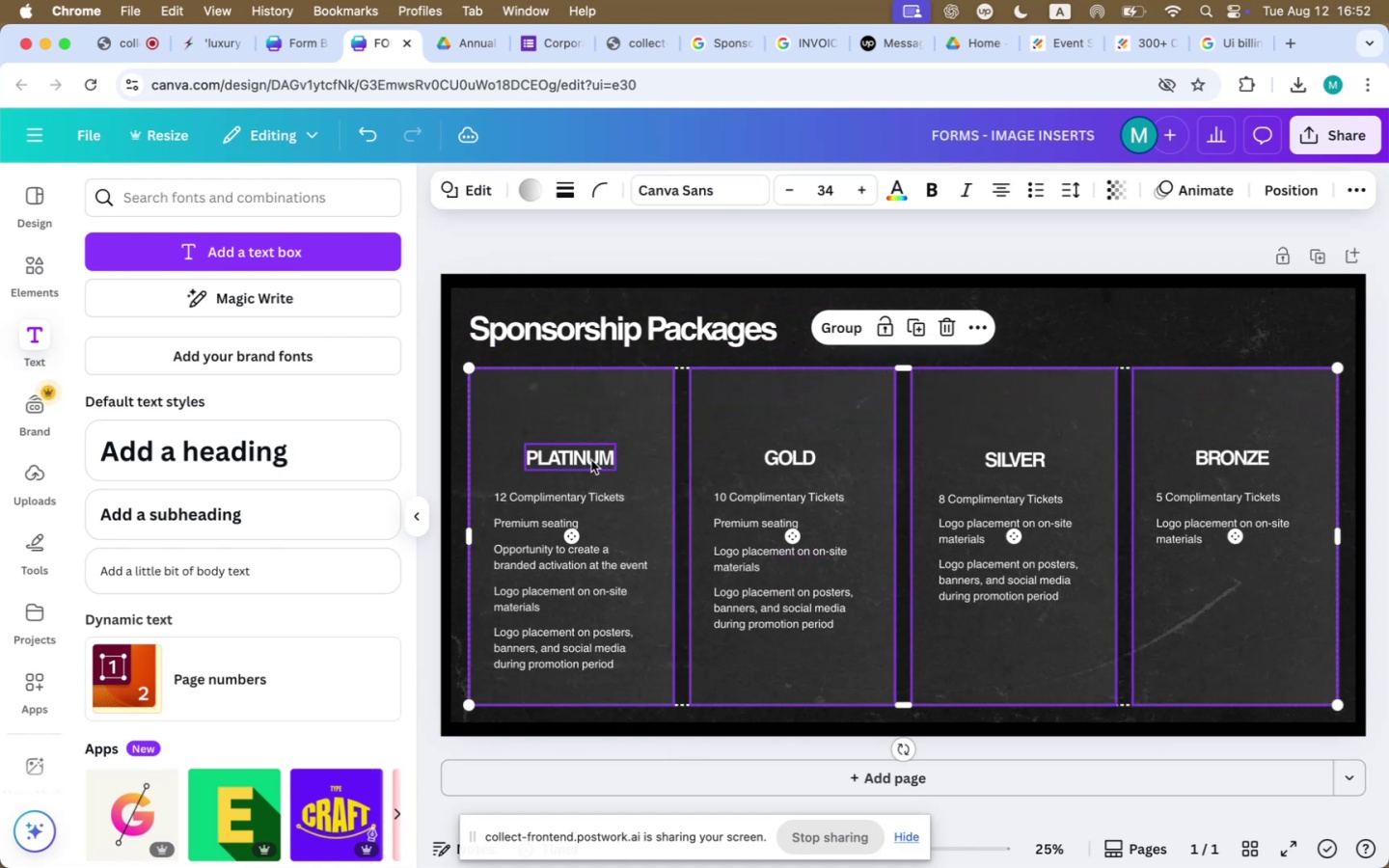 
left_click([591, 460])
 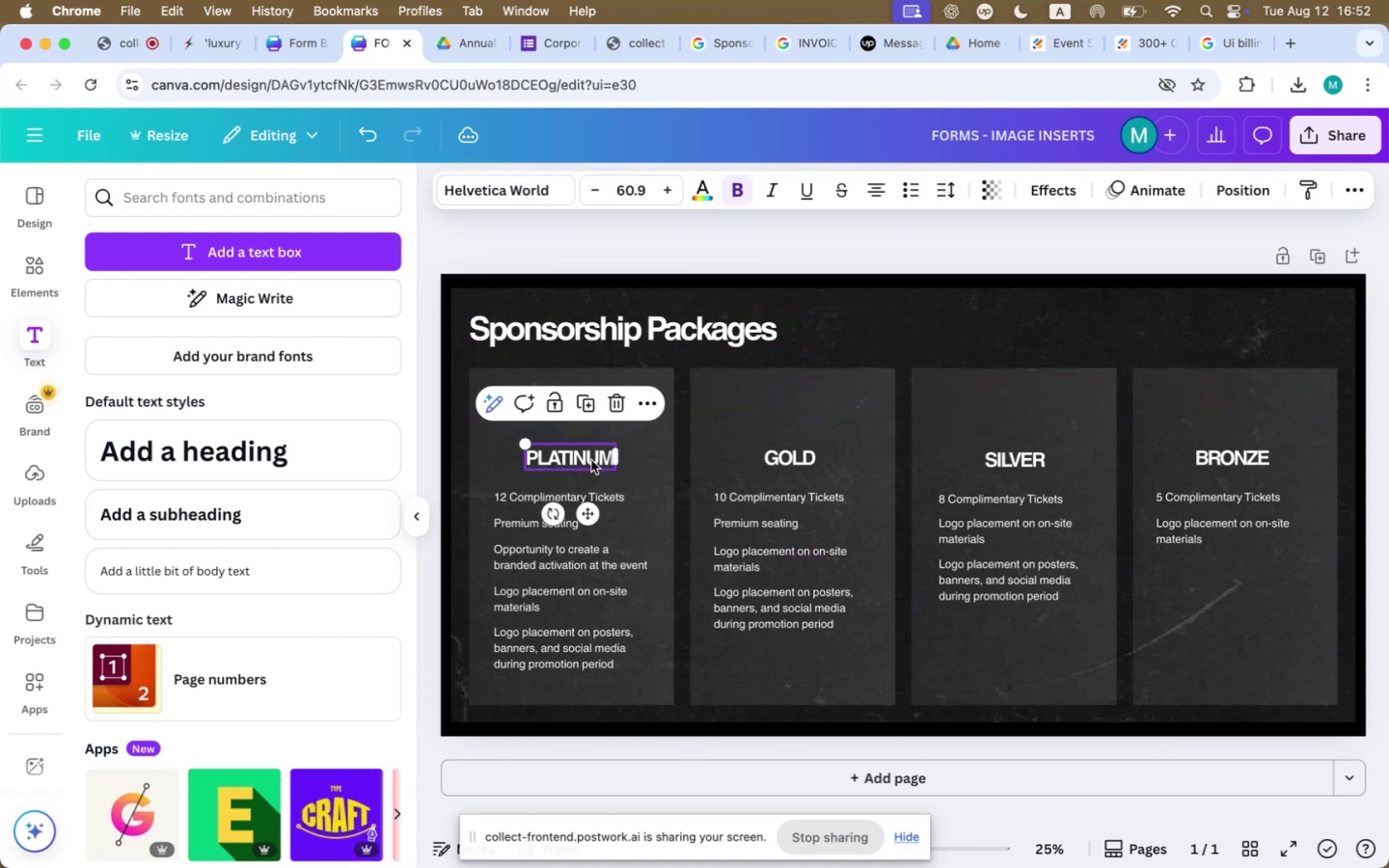 
hold_key(key=ShiftLeft, duration=1.74)
left_click([1046, 459])
 